 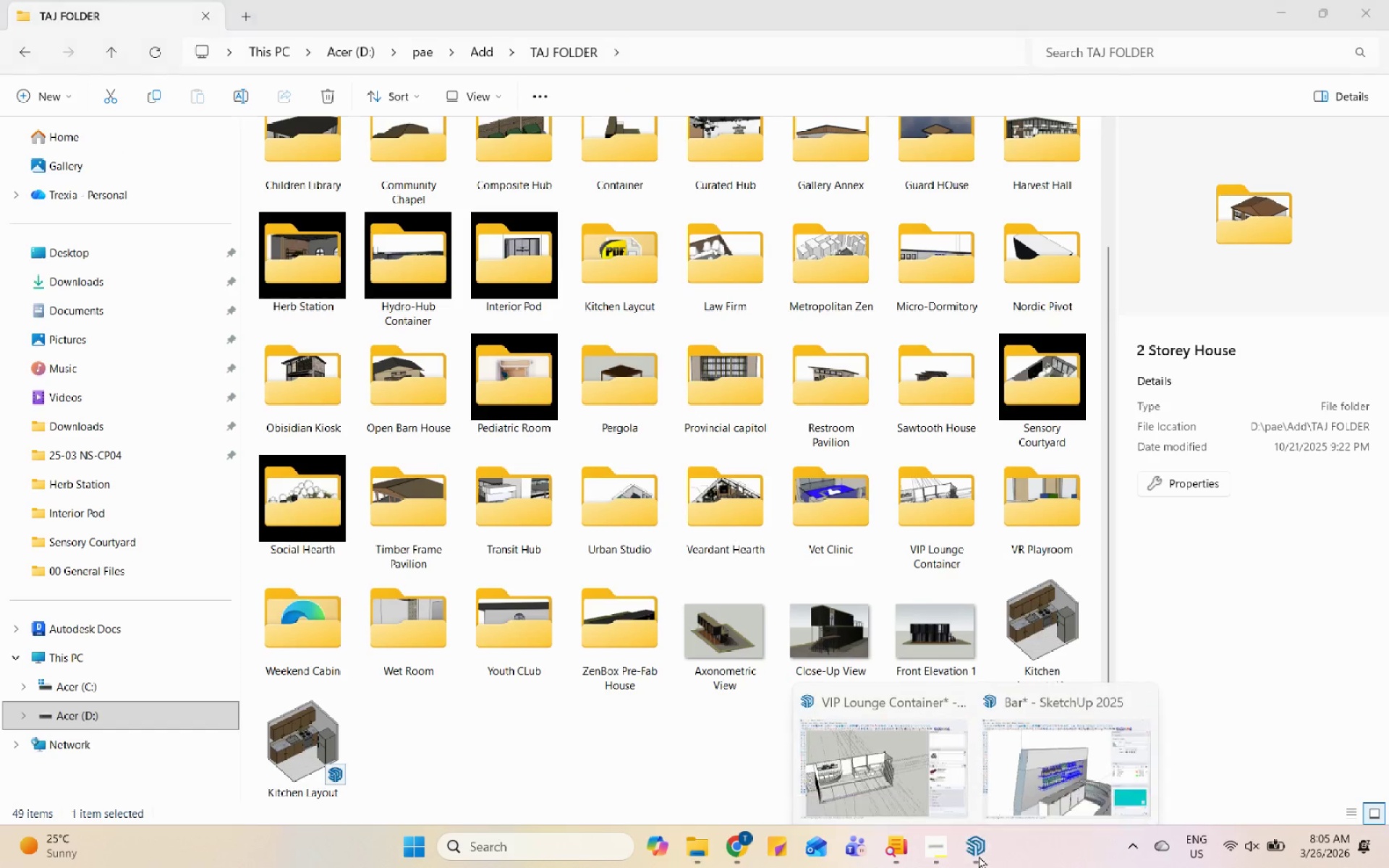 
left_click([979, 856])
 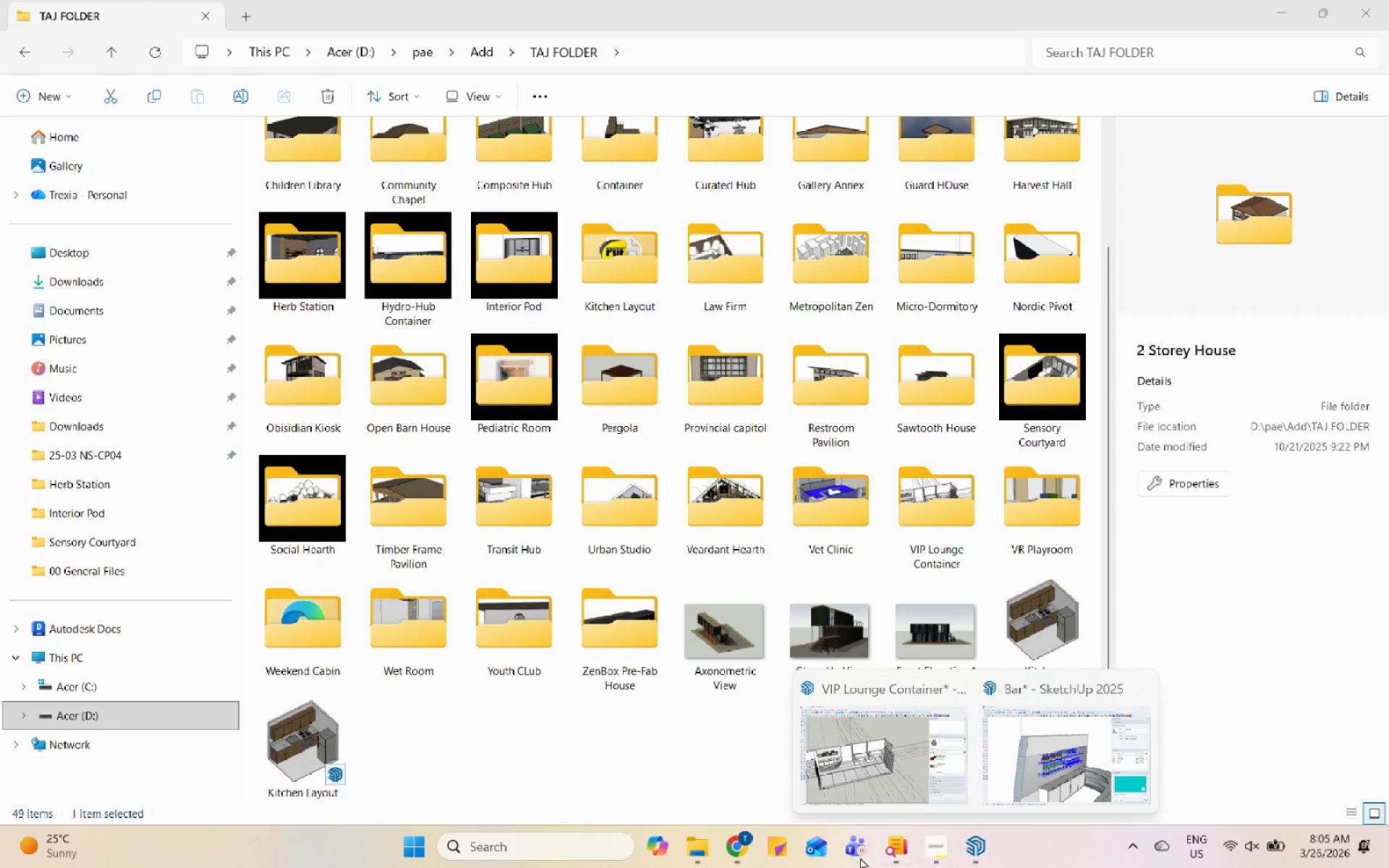 
left_click([466, 762])
 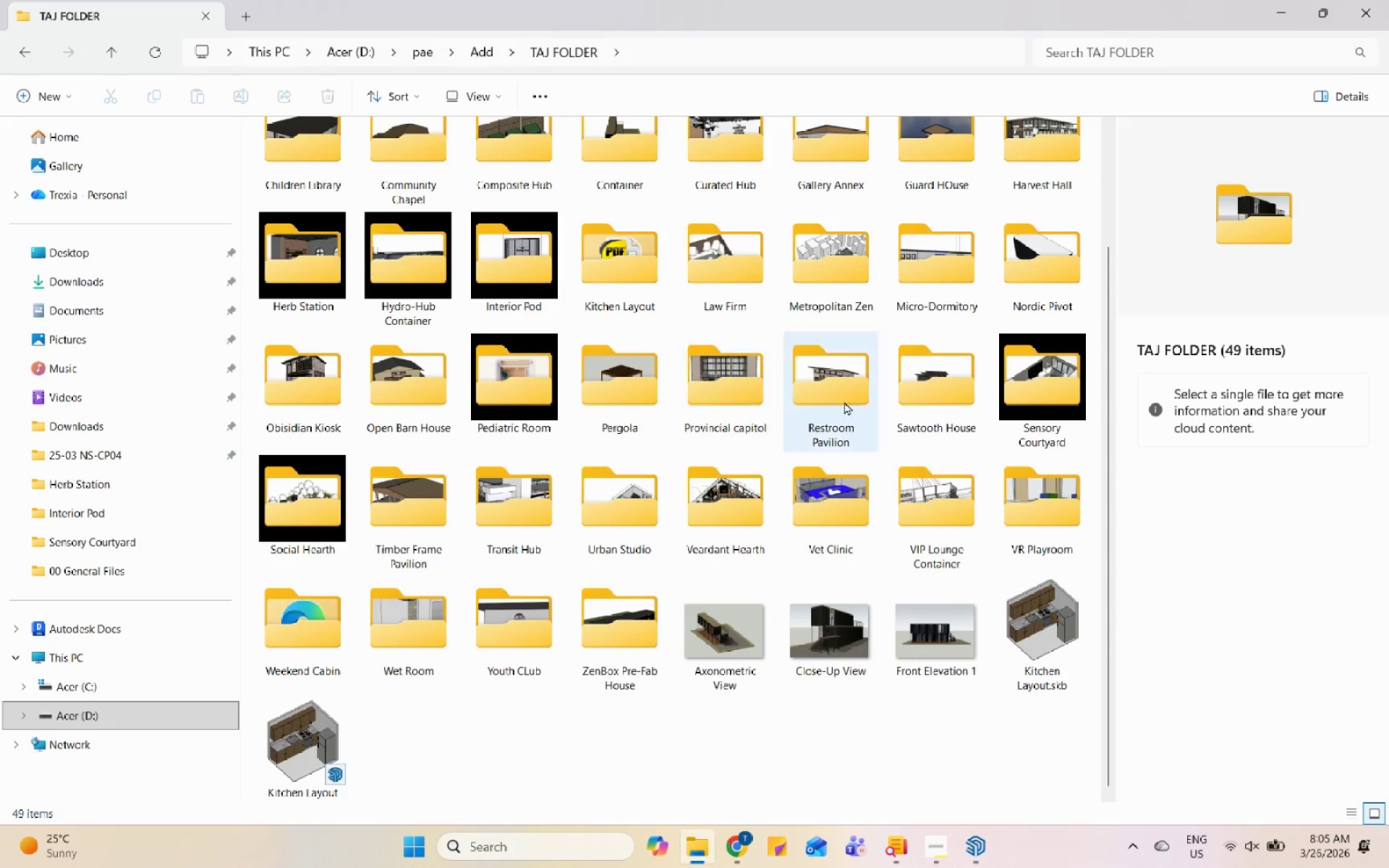 
double_click([940, 511])
 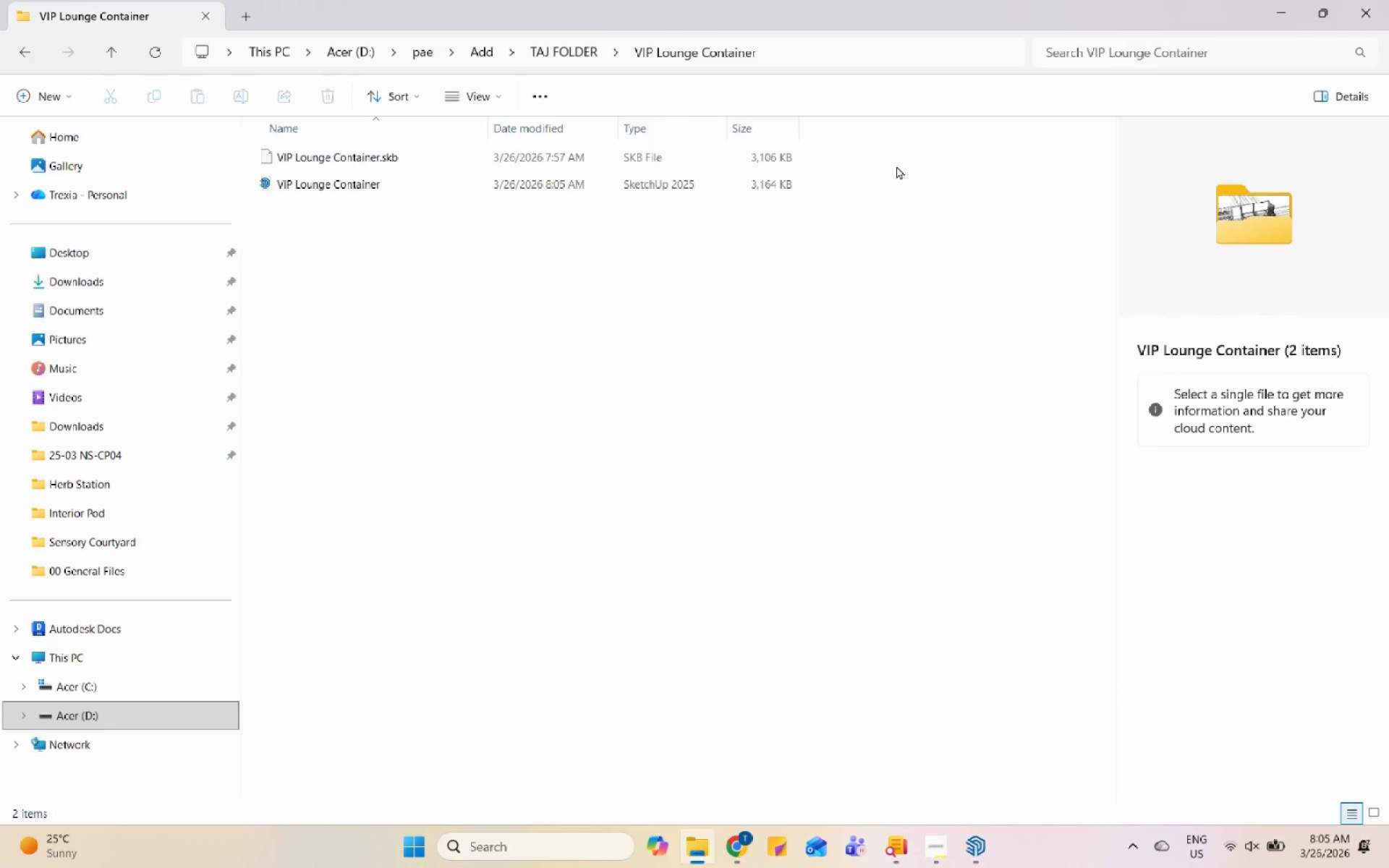 
left_click([1259, 10])
 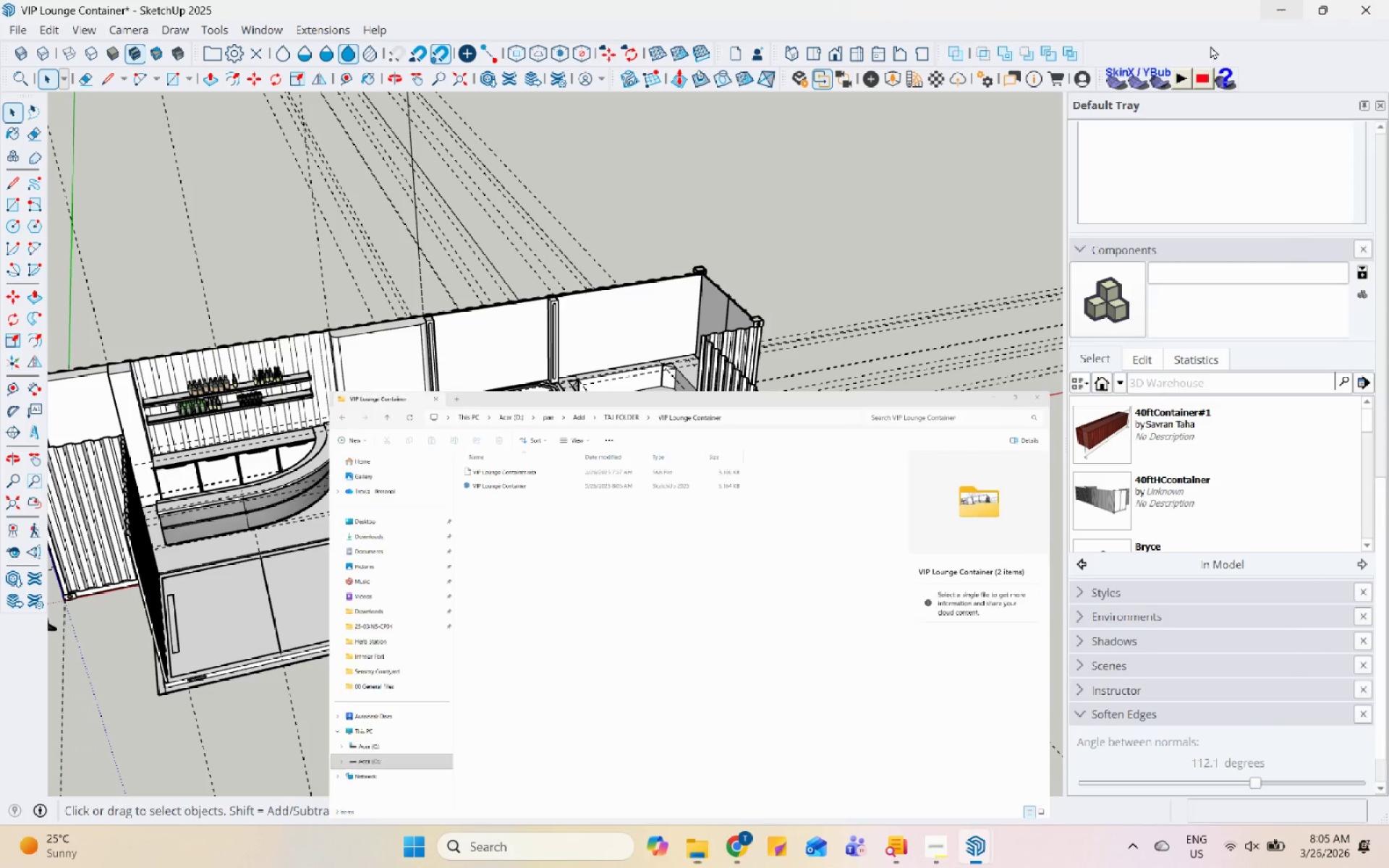 
scroll: coordinate [484, 513], scroll_direction: down, amount: 7.0
 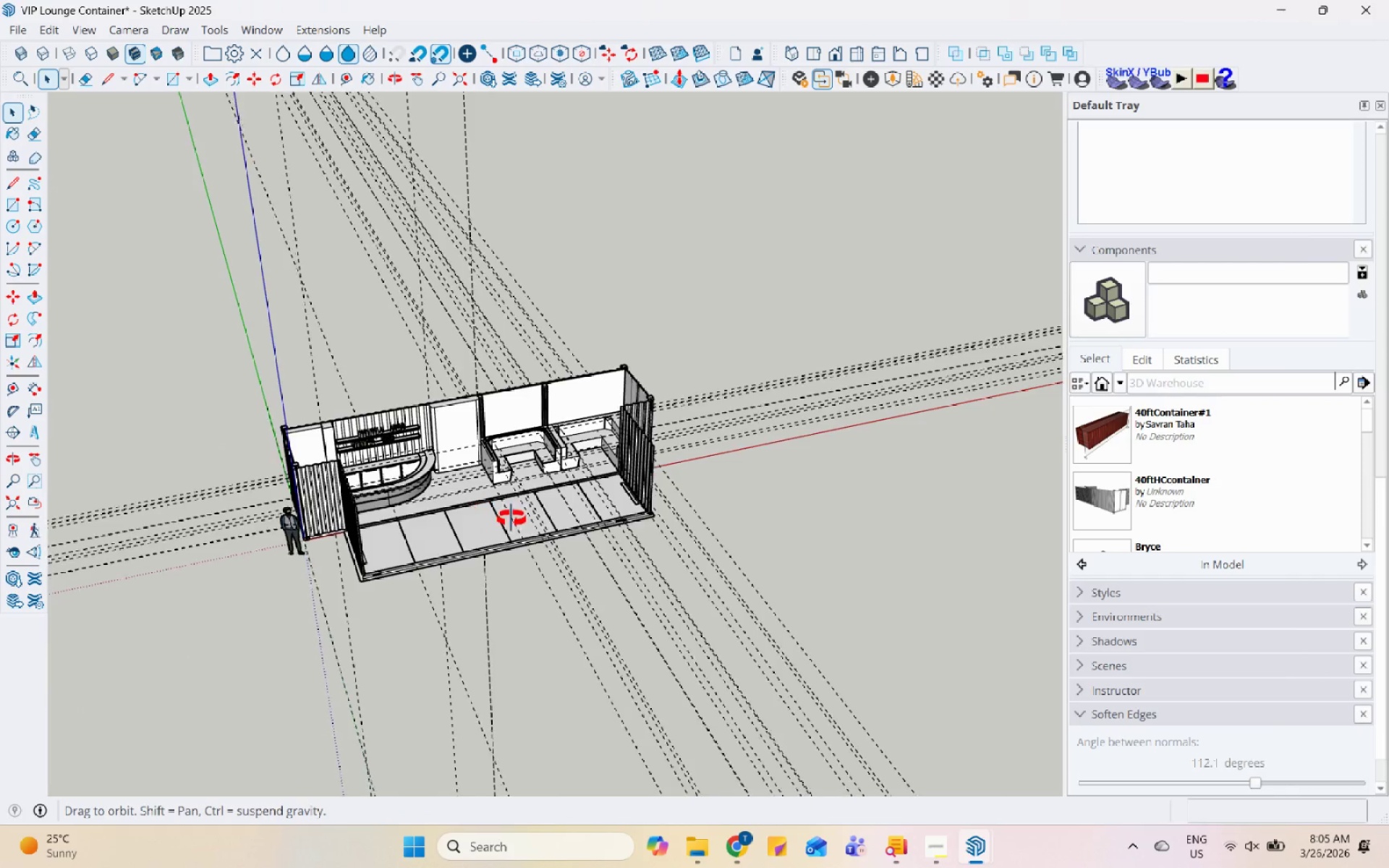 
scroll: coordinate [611, 339], scroll_direction: up, amount: 20.0
 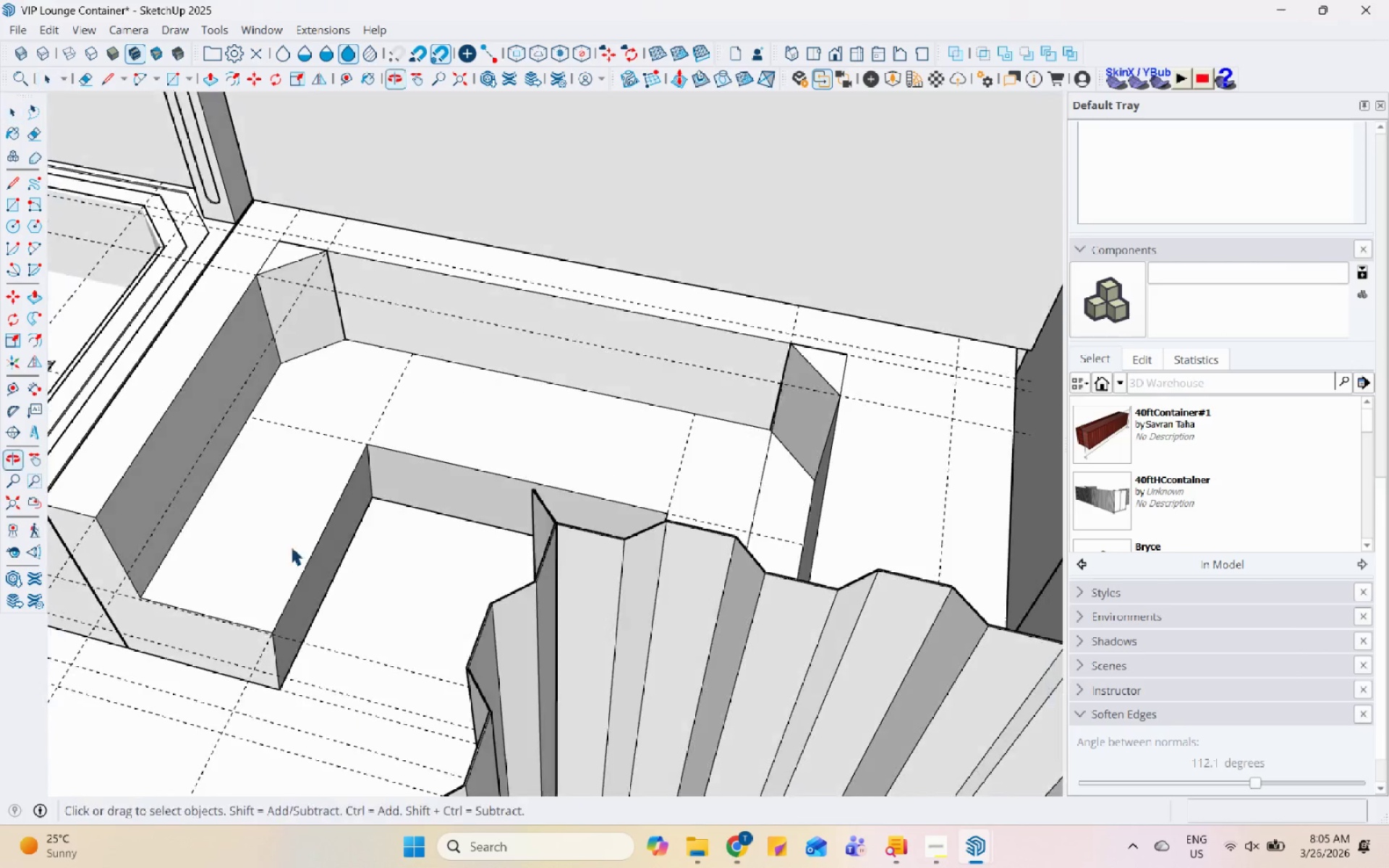 
scroll: coordinate [338, 407], scroll_direction: down, amount: 12.0
 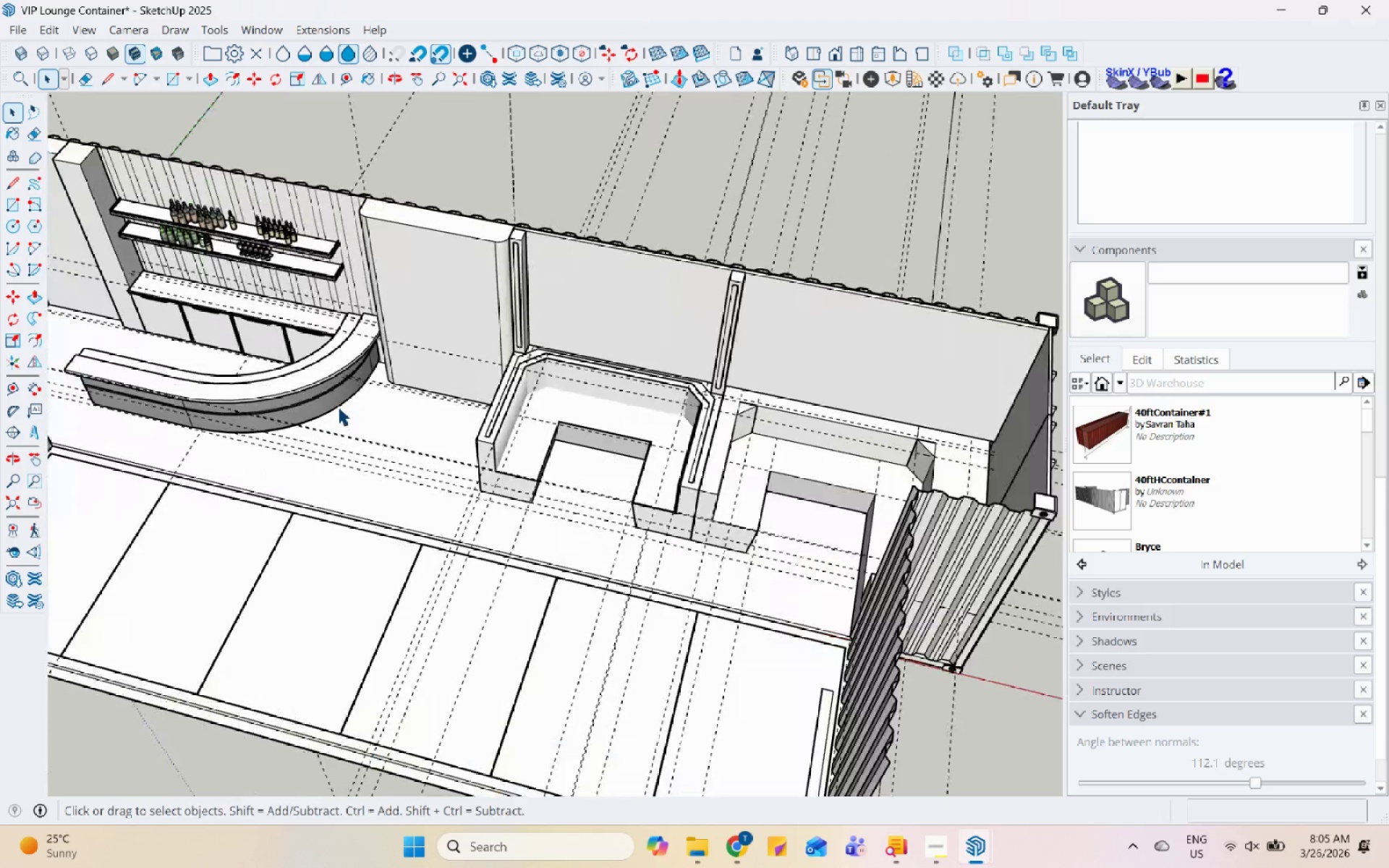 
key(Control+S)
 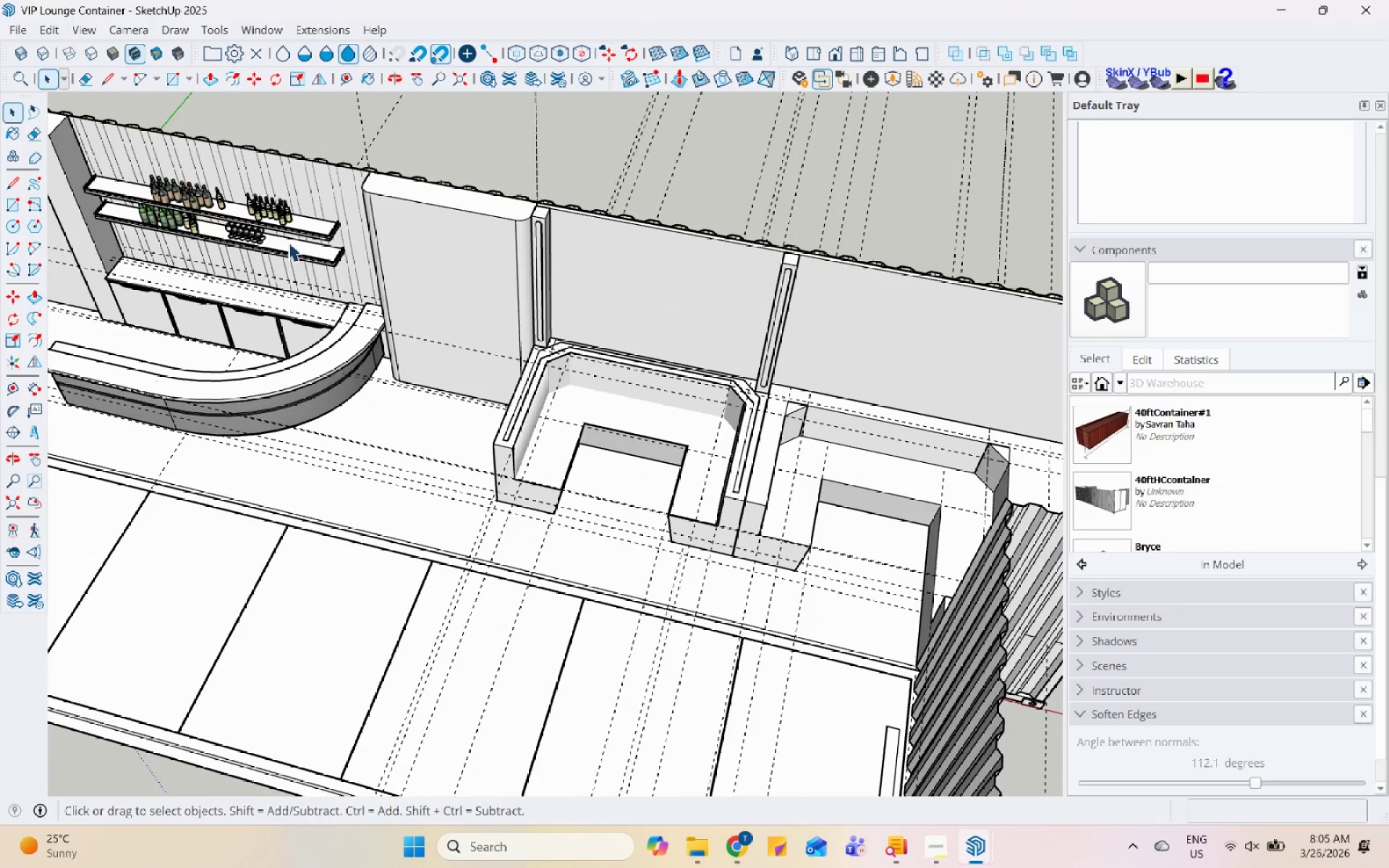 
scroll: coordinate [443, 315], scroll_direction: up, amount: 4.0
 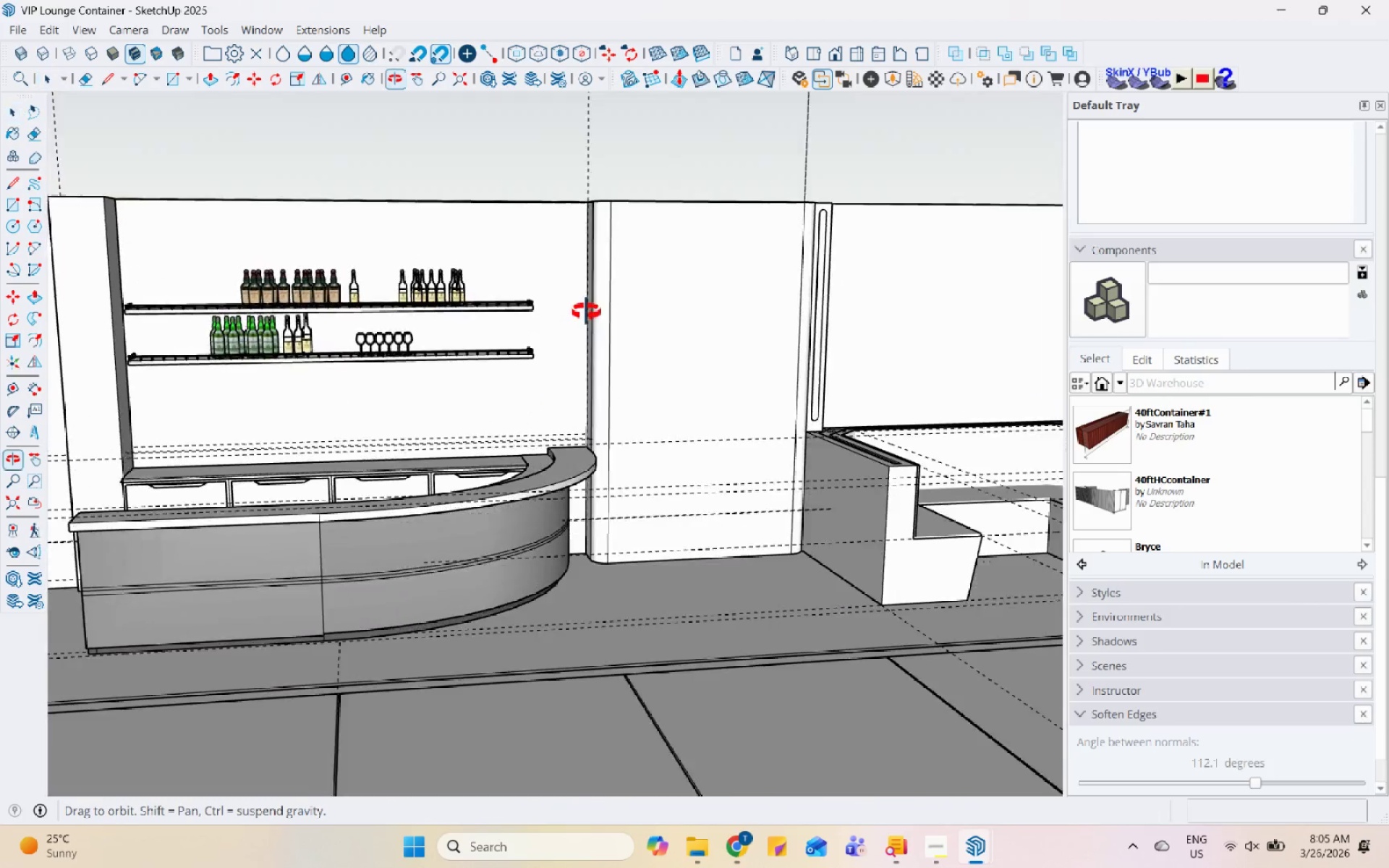 
scroll: coordinate [564, 465], scroll_direction: down, amount: 5.0
 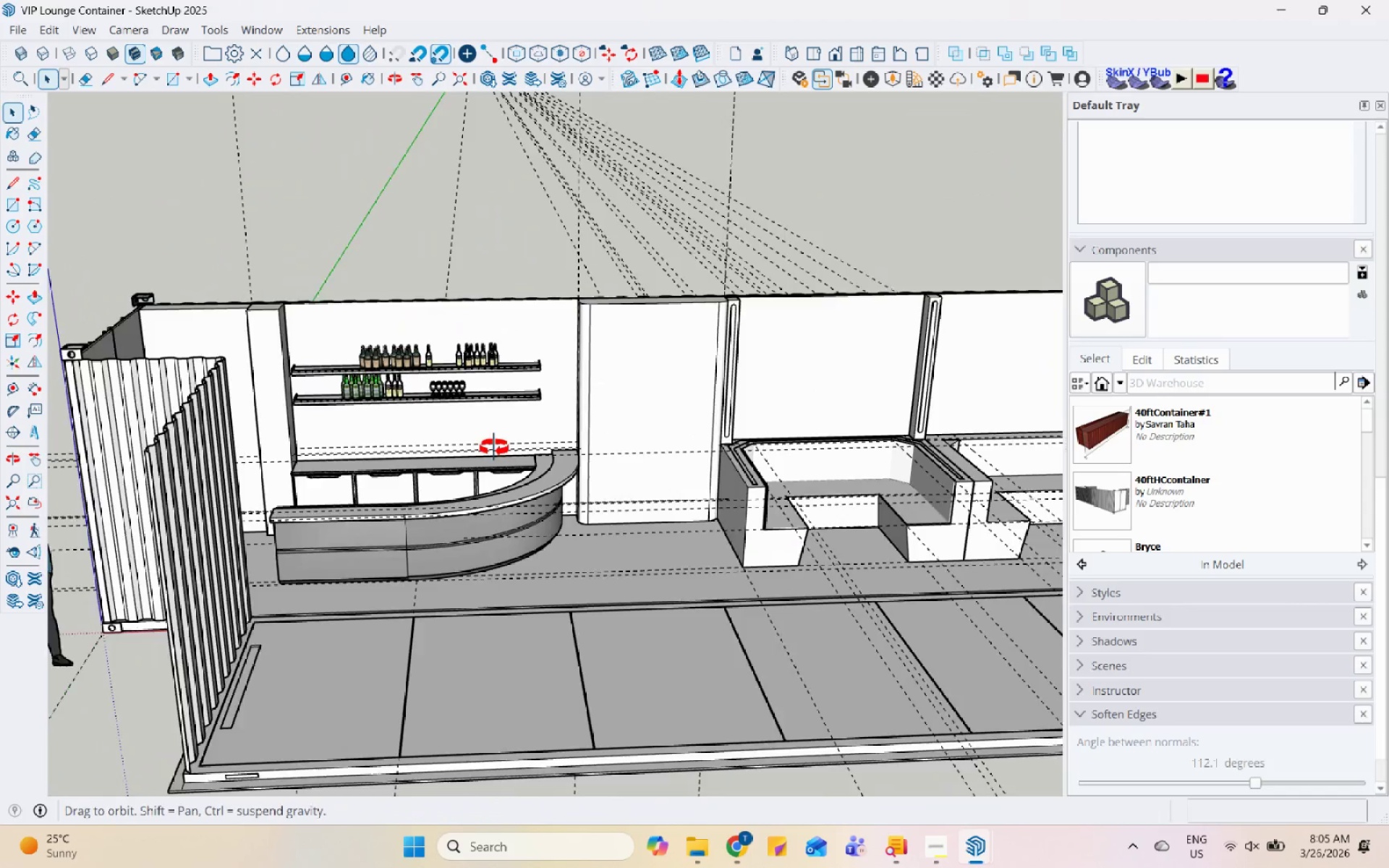 
scroll: coordinate [461, 506], scroll_direction: up, amount: 11.0
 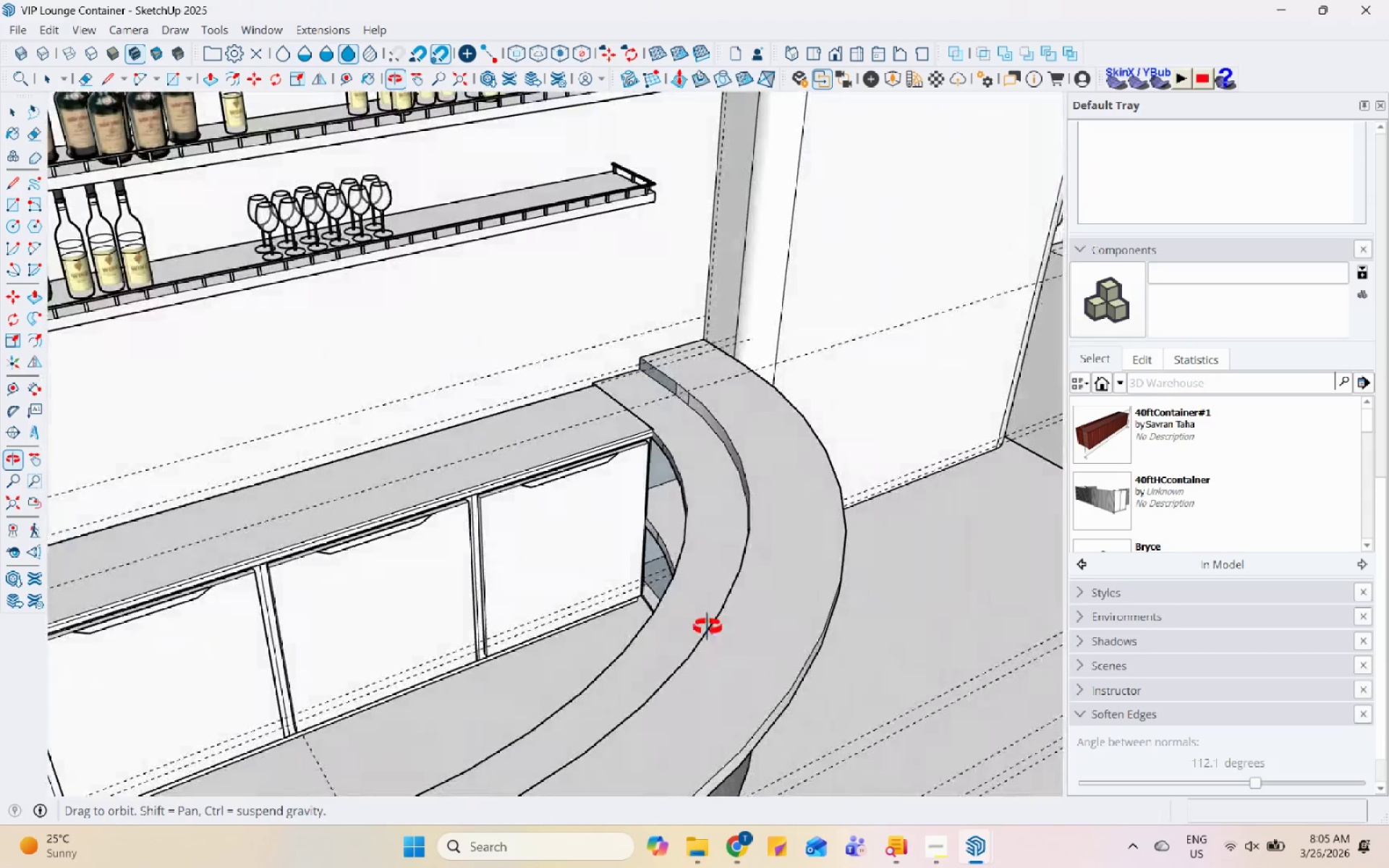 
scroll: coordinate [679, 579], scroll_direction: down, amount: 10.0
 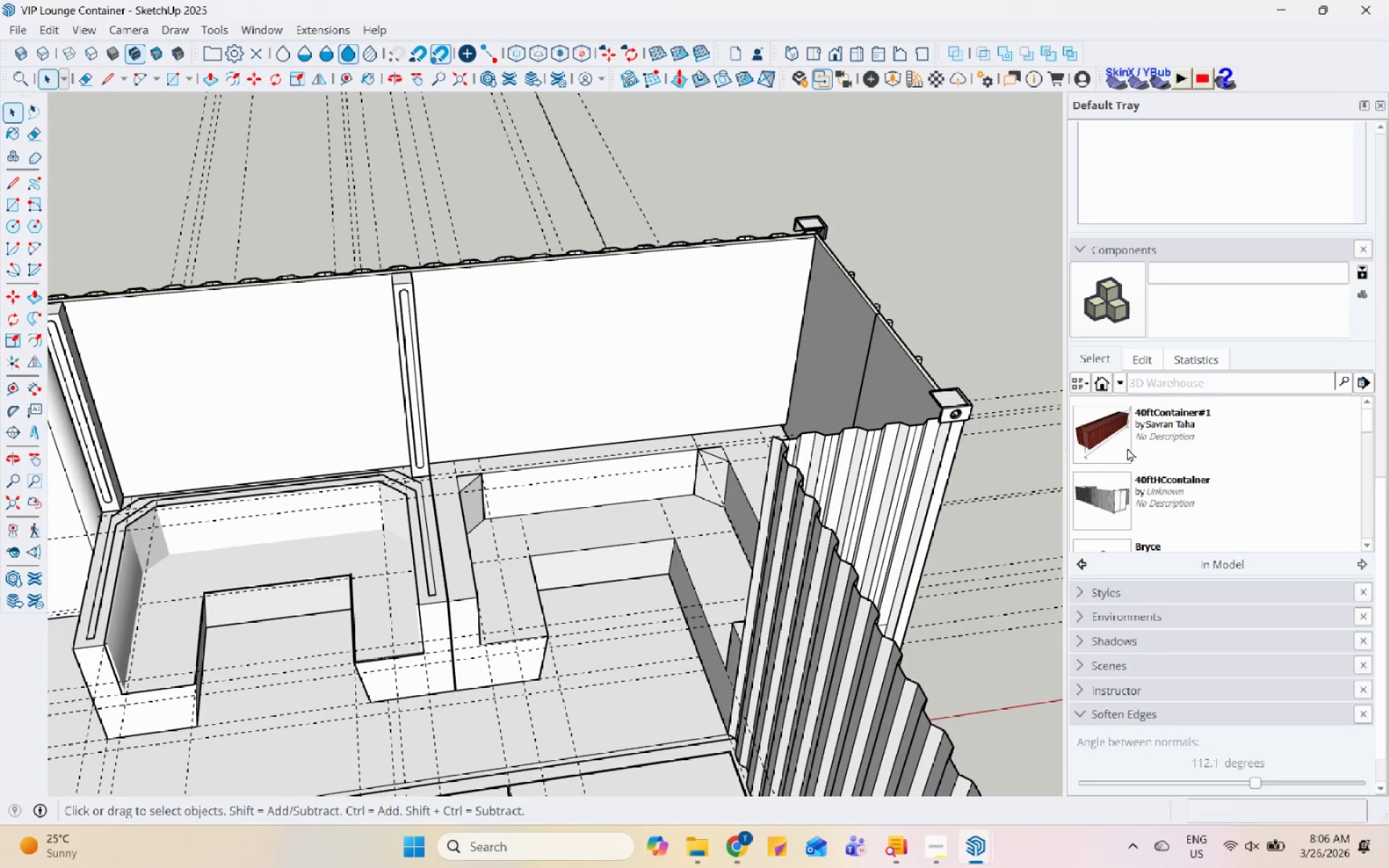 
scroll: coordinate [1139, 308], scroll_direction: up, amount: 4.0
 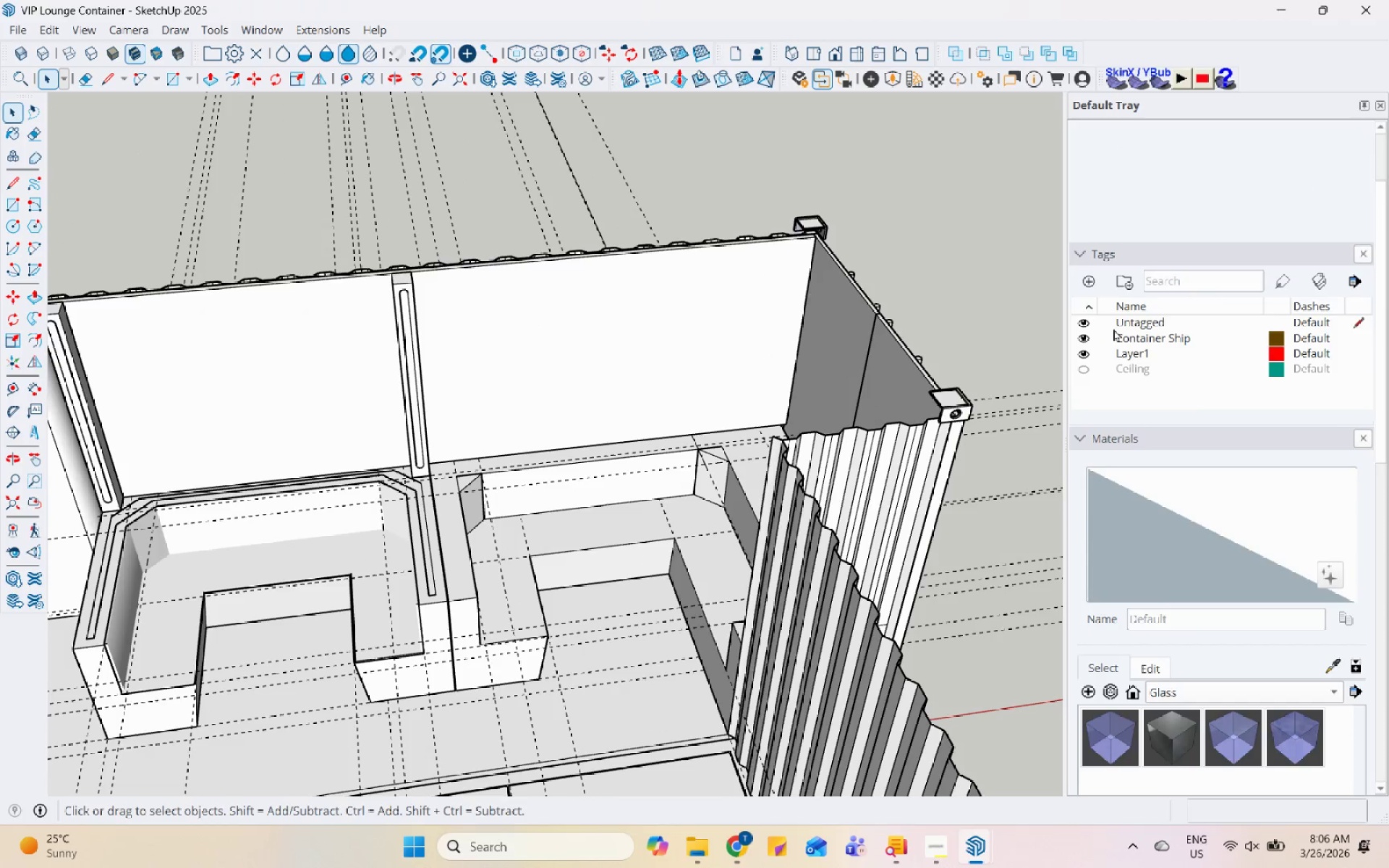 
left_click([1083, 369])
 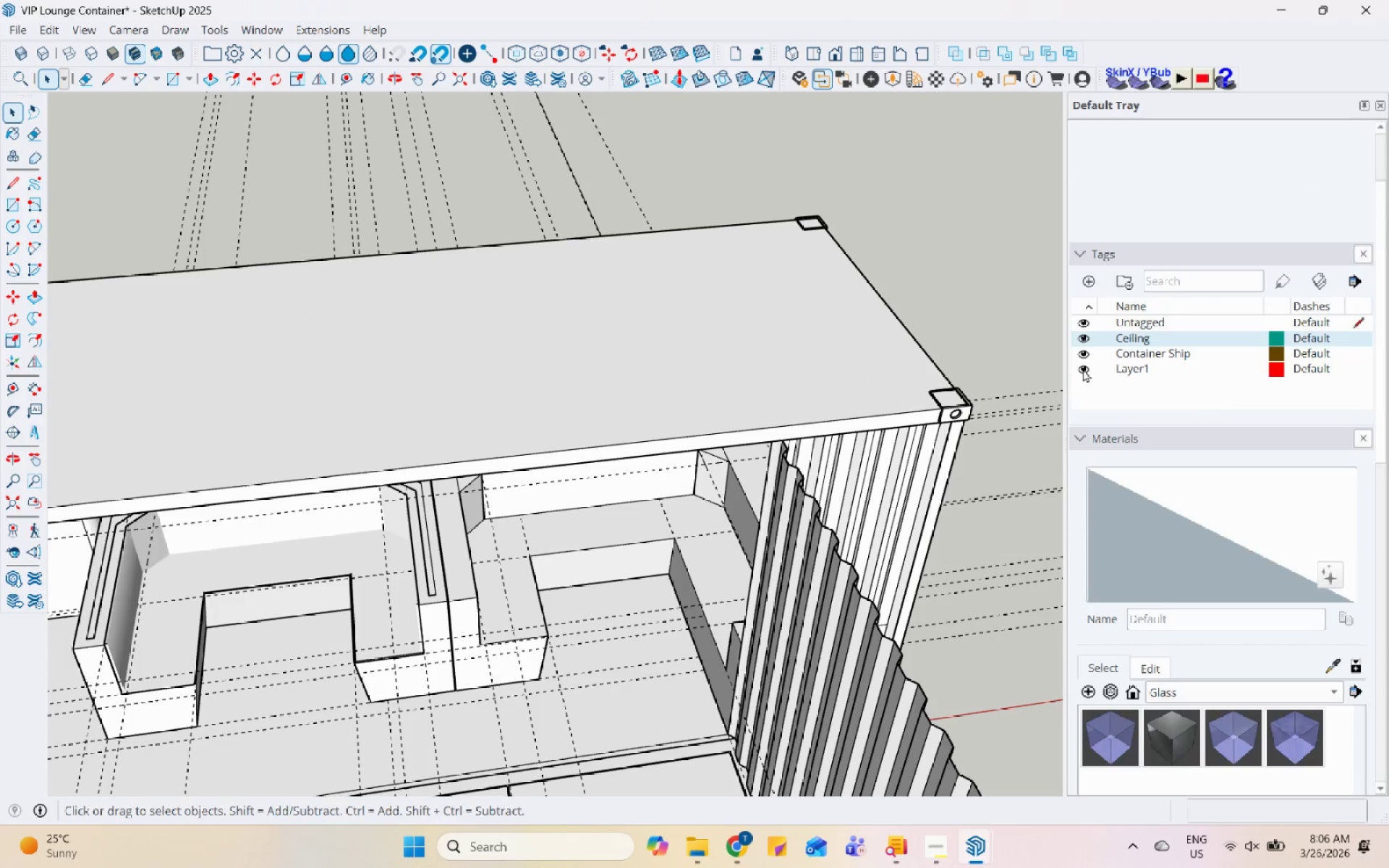 
scroll: coordinate [660, 379], scroll_direction: down, amount: 8.0
 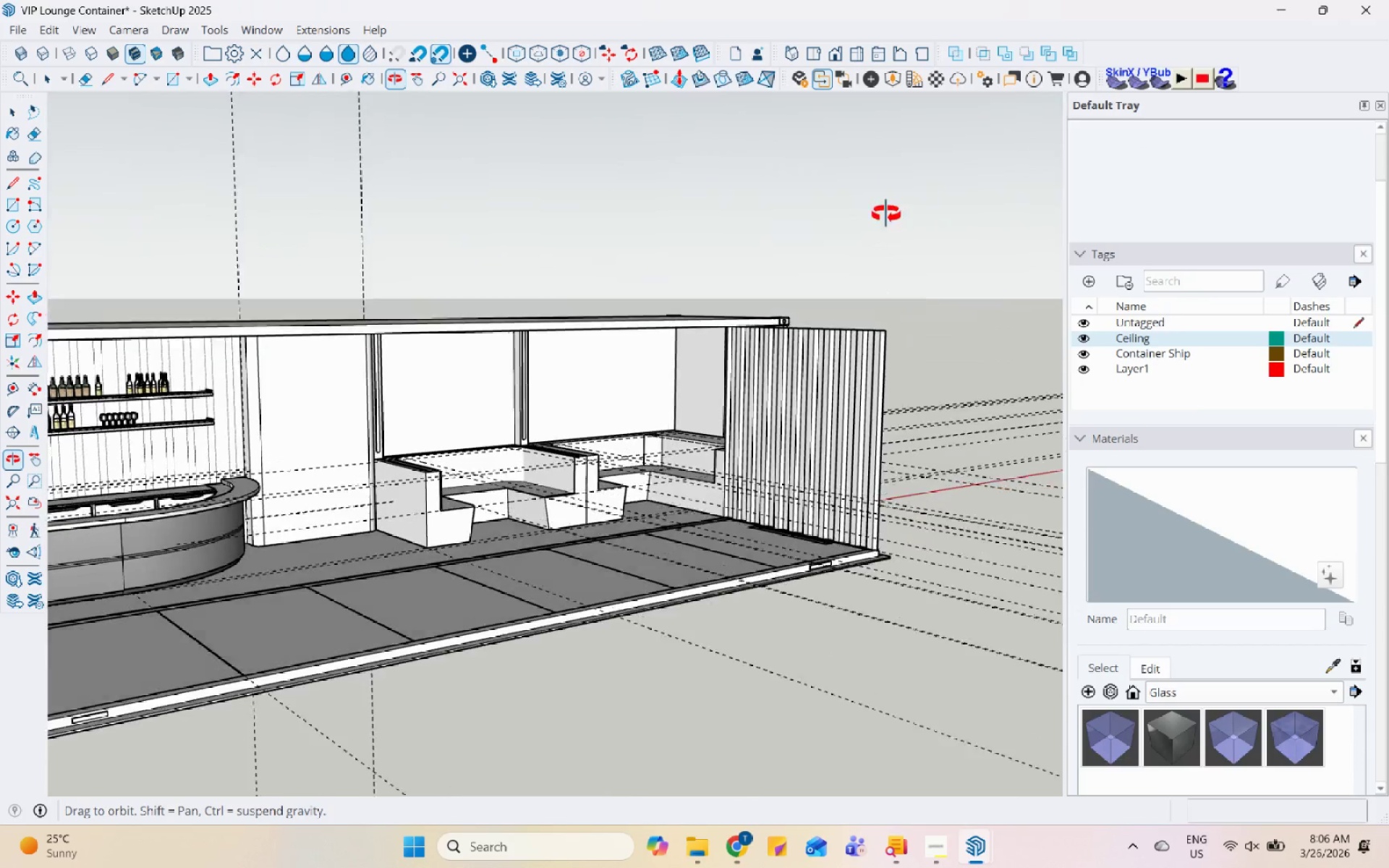 
scroll: coordinate [580, 407], scroll_direction: none, amount: 0.0
 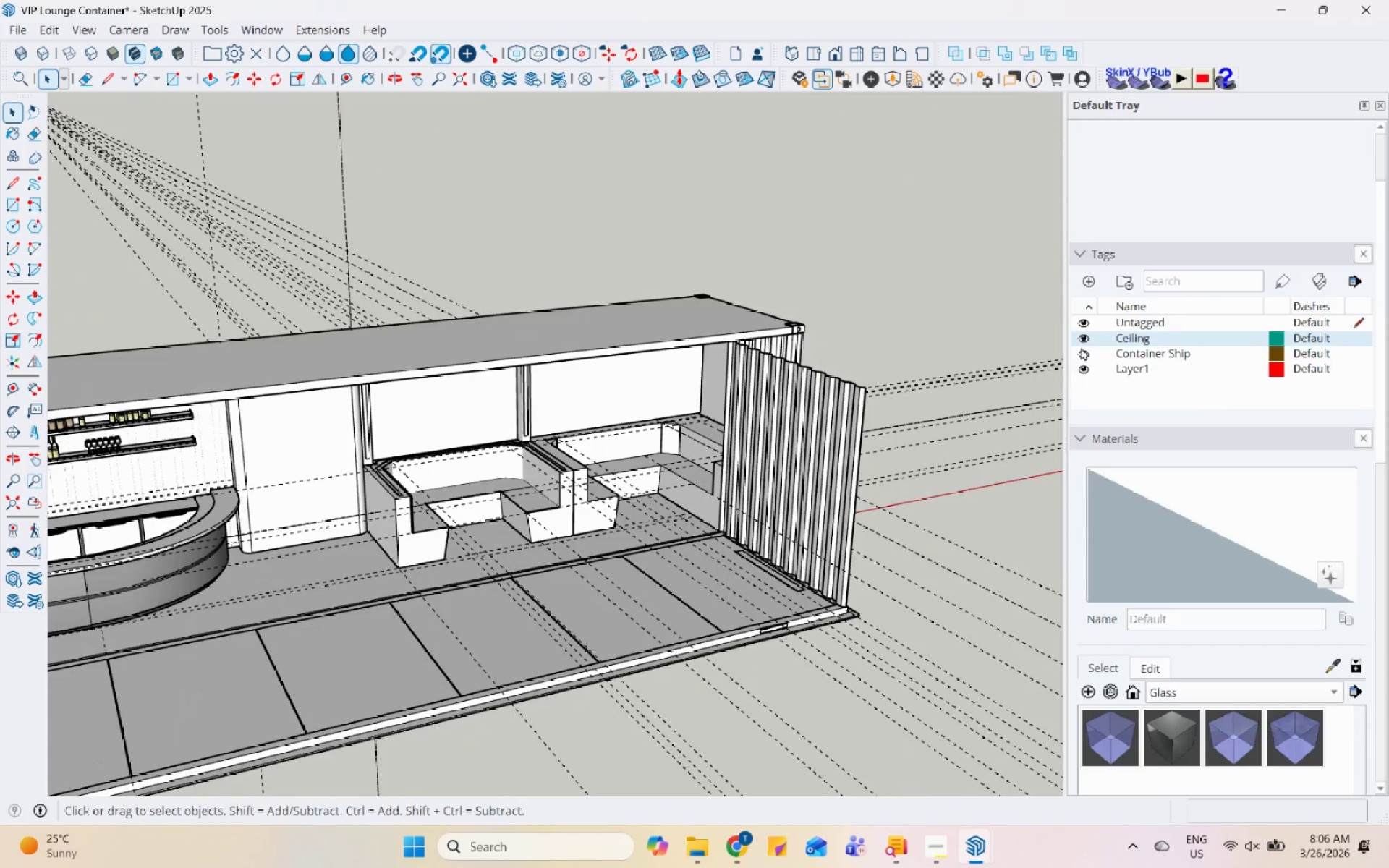 
left_click([1084, 336])
 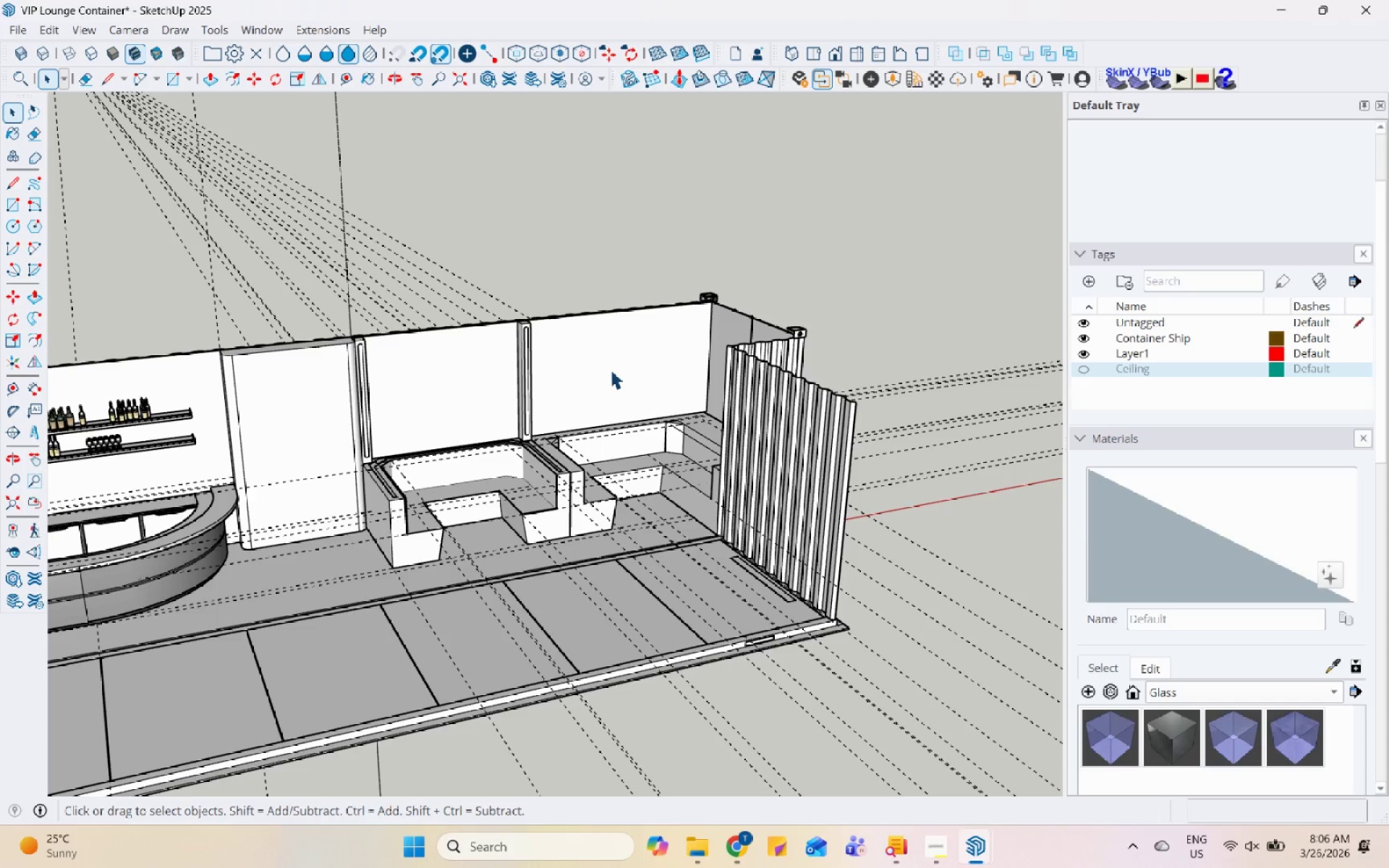 
wait(7.41)
 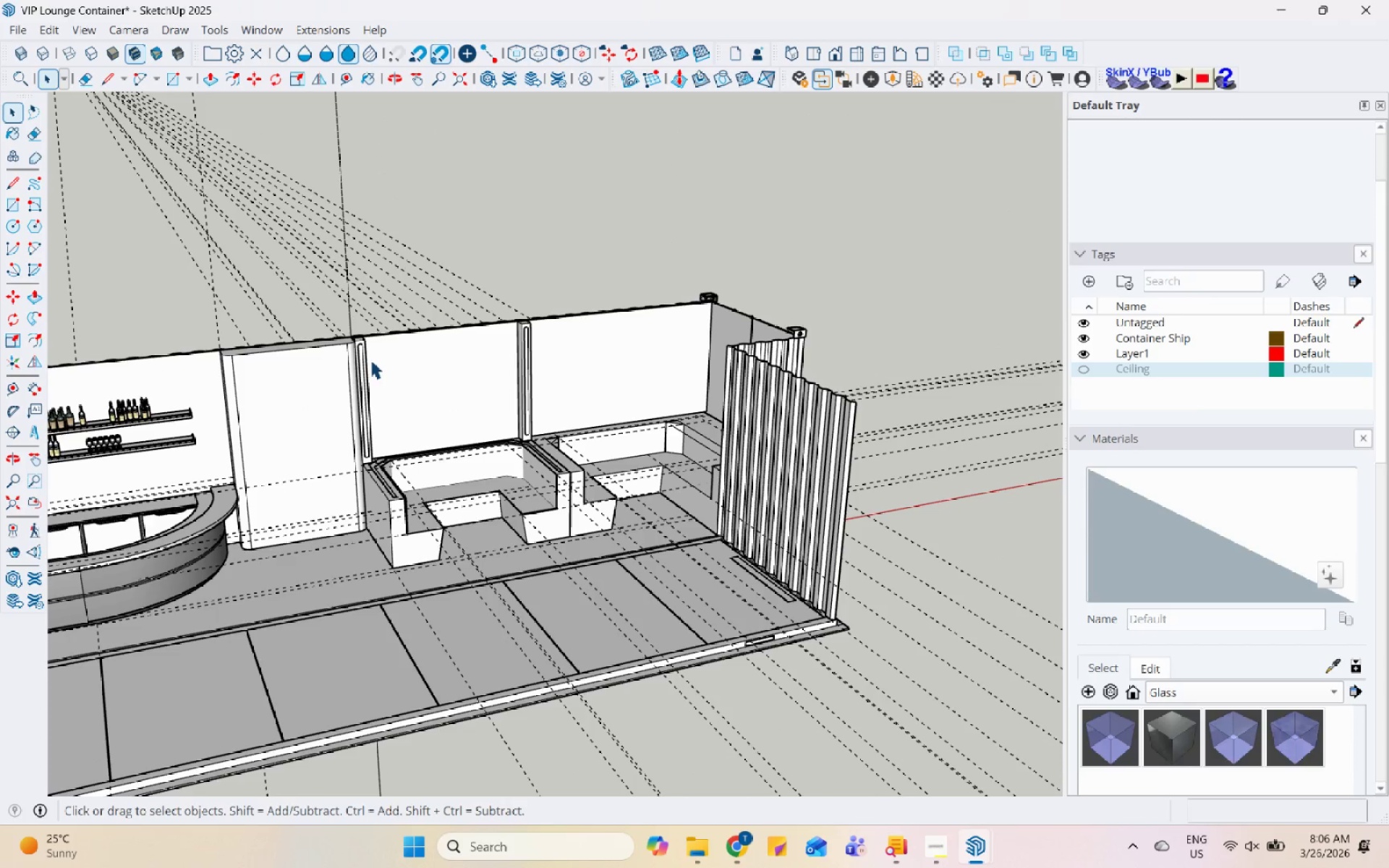 
scroll: coordinate [548, 532], scroll_direction: up, amount: 10.0
 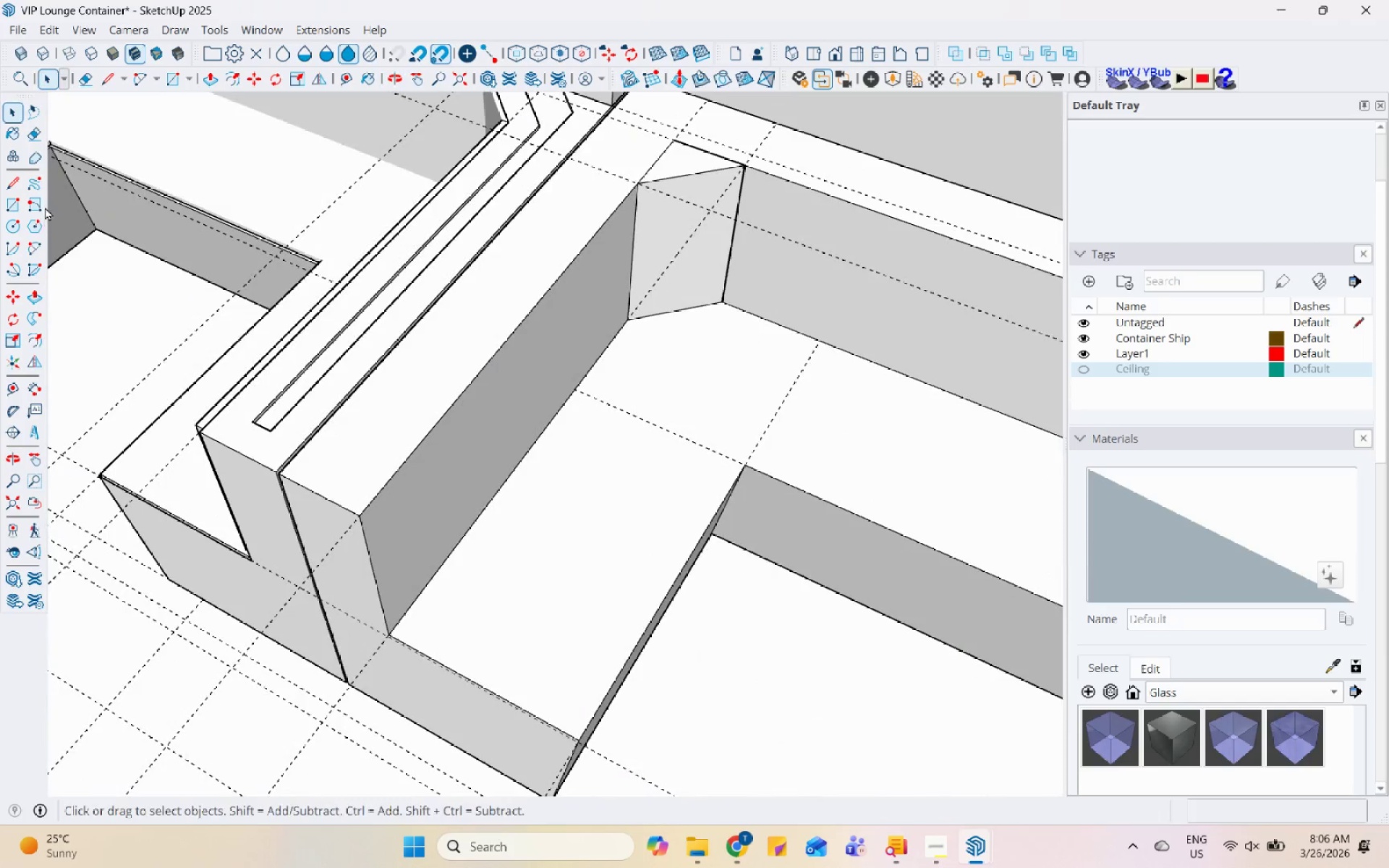 
left_click([14, 190])
 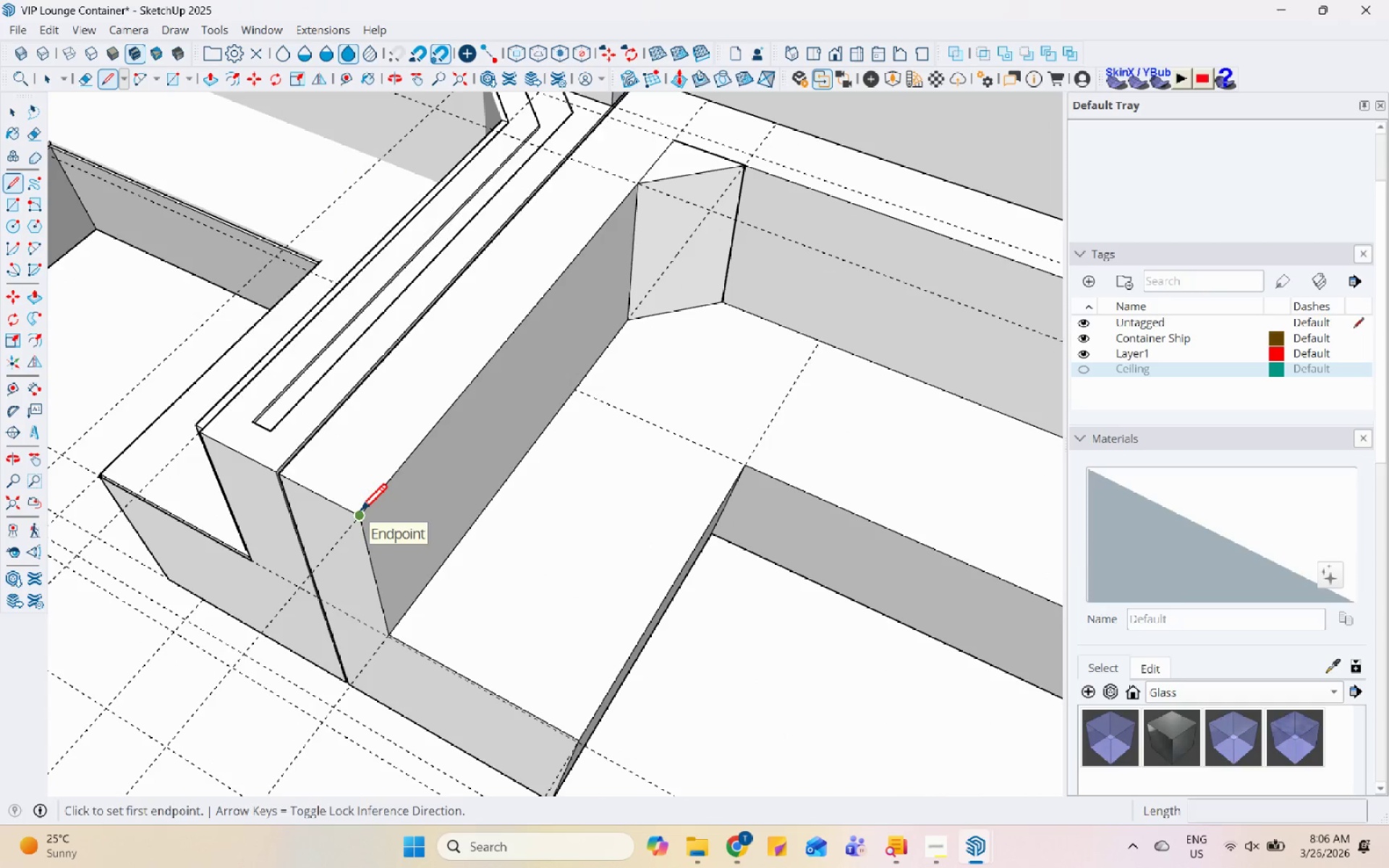 
scroll: coordinate [330, 370], scroll_direction: up, amount: 8.0
 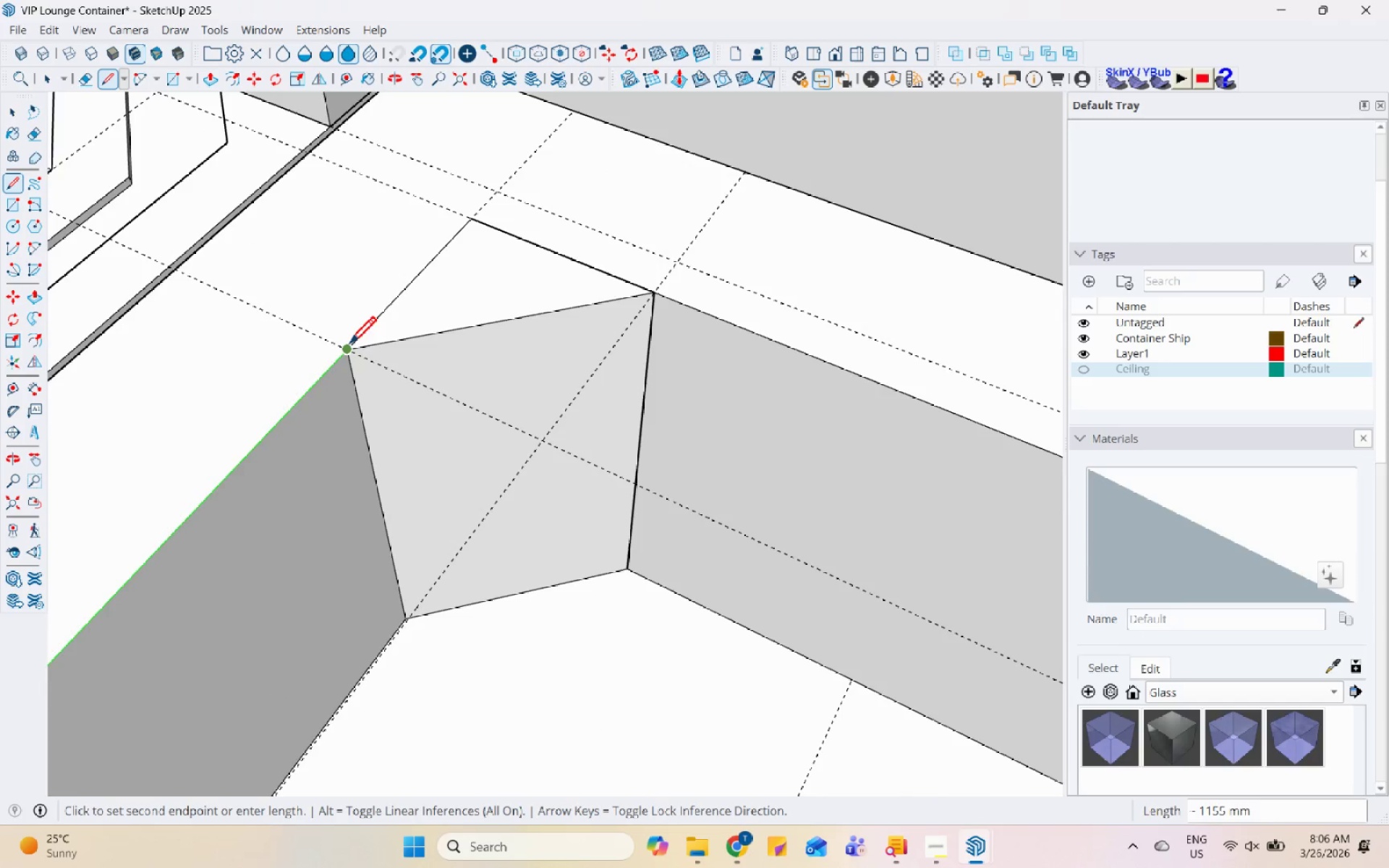 
left_click([349, 346])
 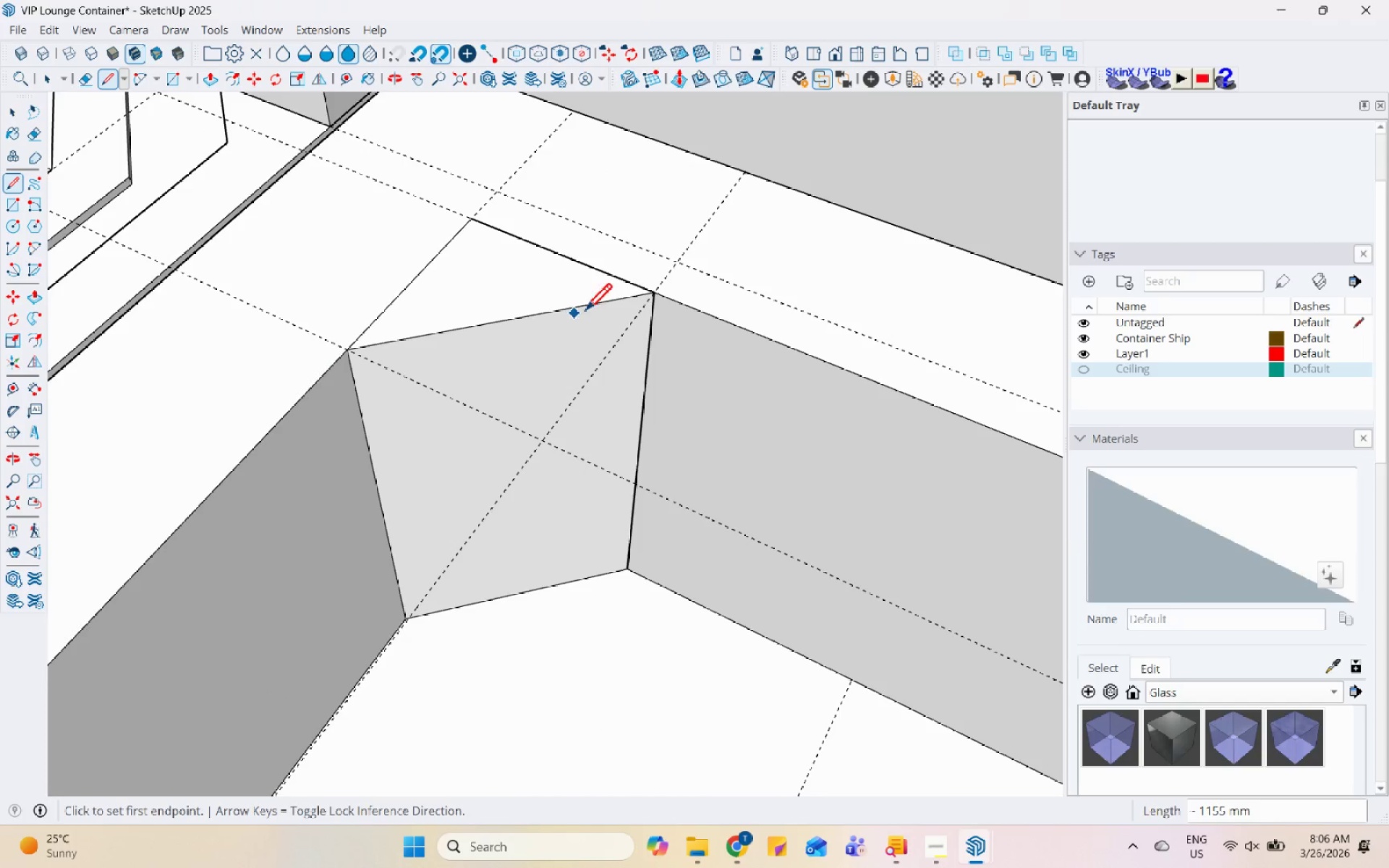 
scroll: coordinate [625, 302], scroll_direction: up, amount: 4.0
 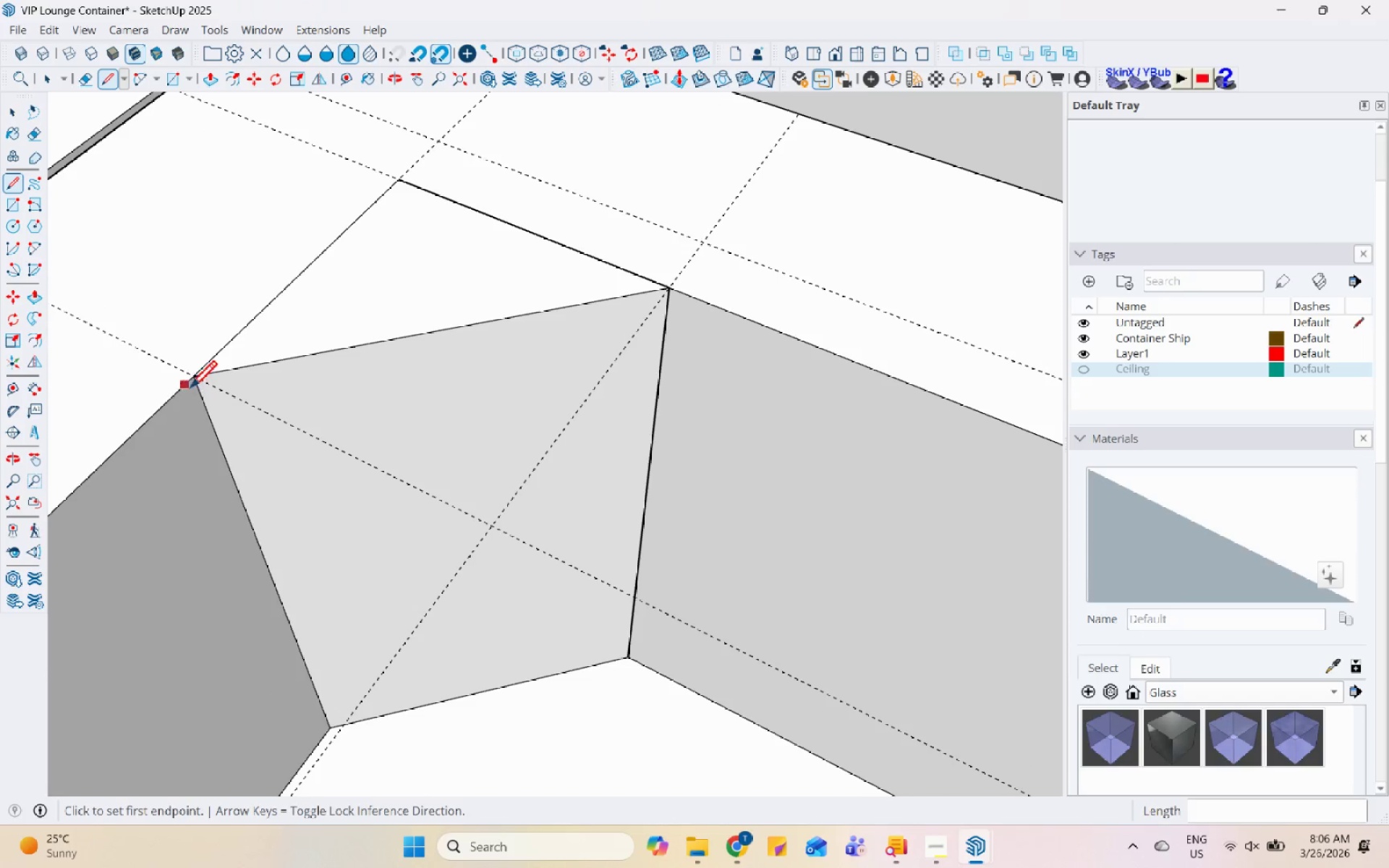 
left_click_drag(start_coordinate=[195, 380], to_coordinate=[194, 384])
 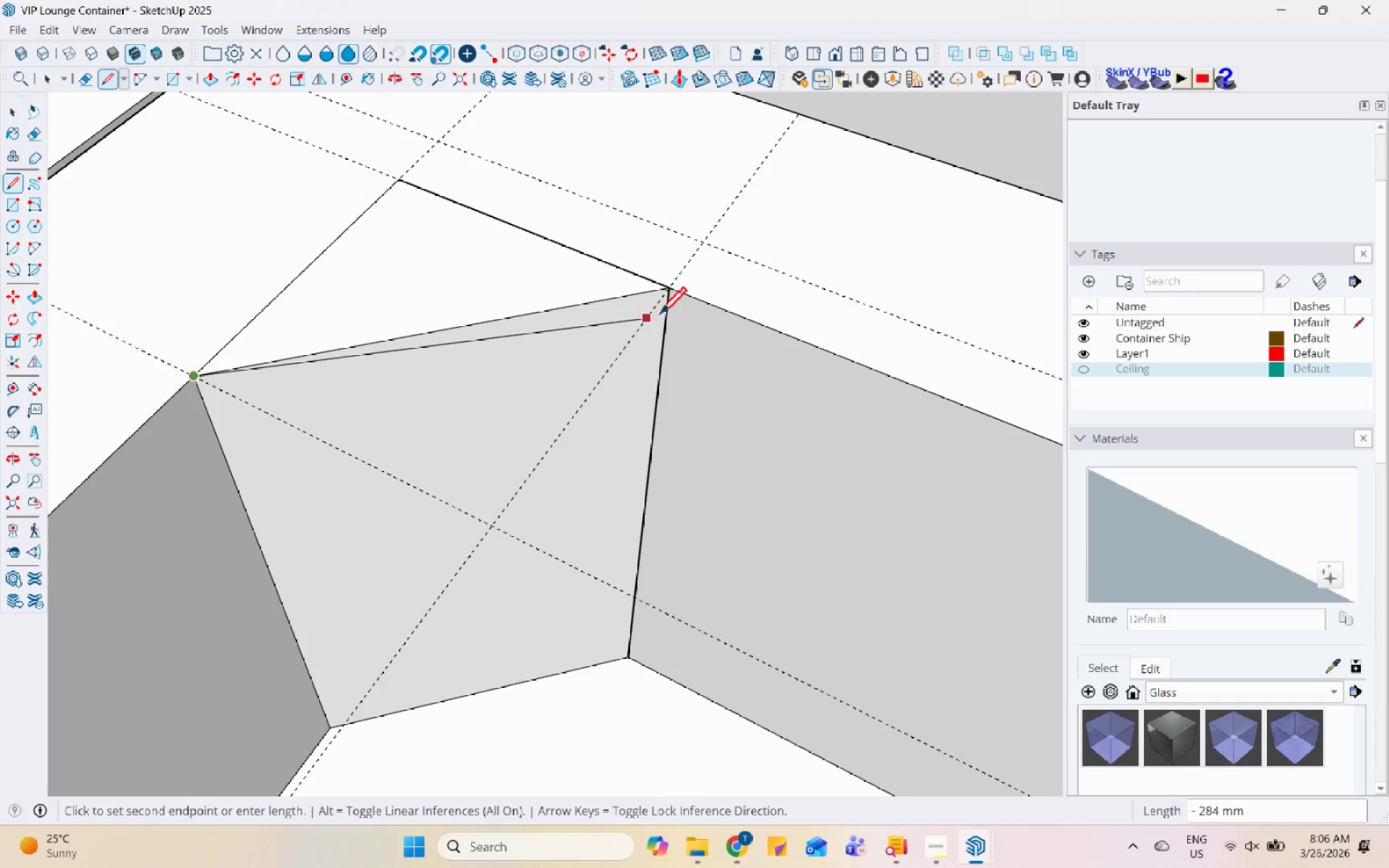 
scroll: coordinate [662, 282], scroll_direction: up, amount: 20.0
 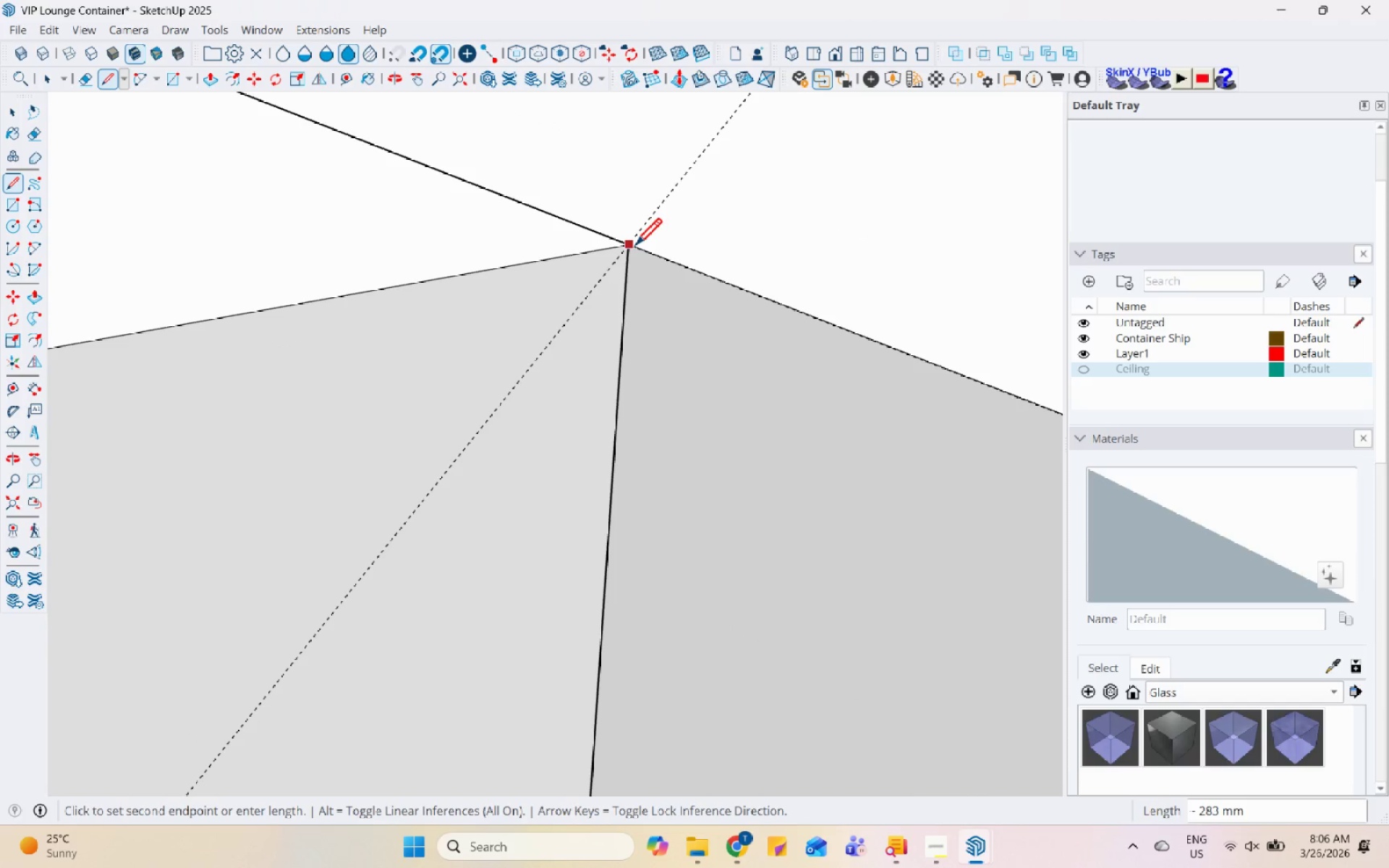 
left_click([634, 247])
 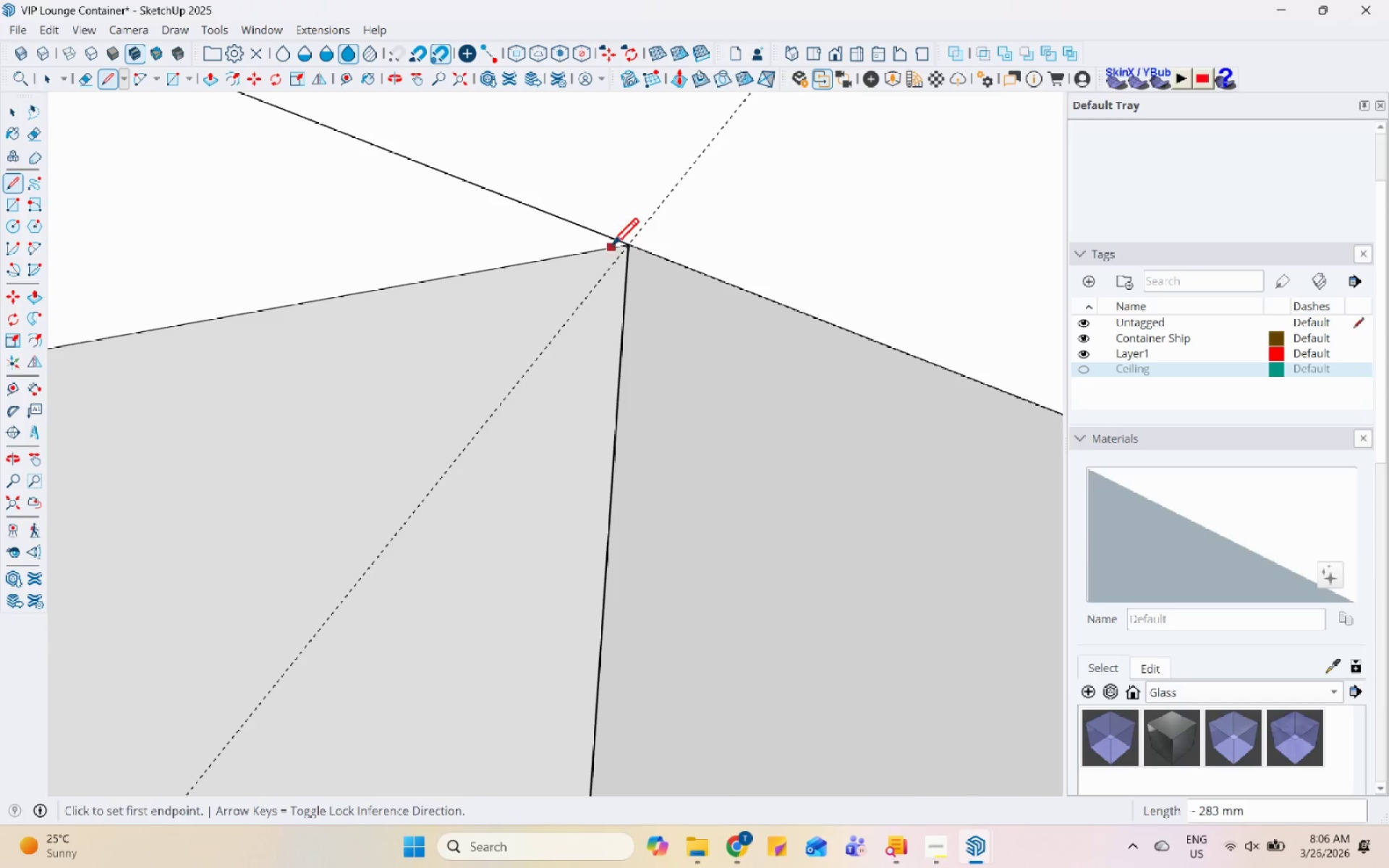 
left_click([632, 244])
 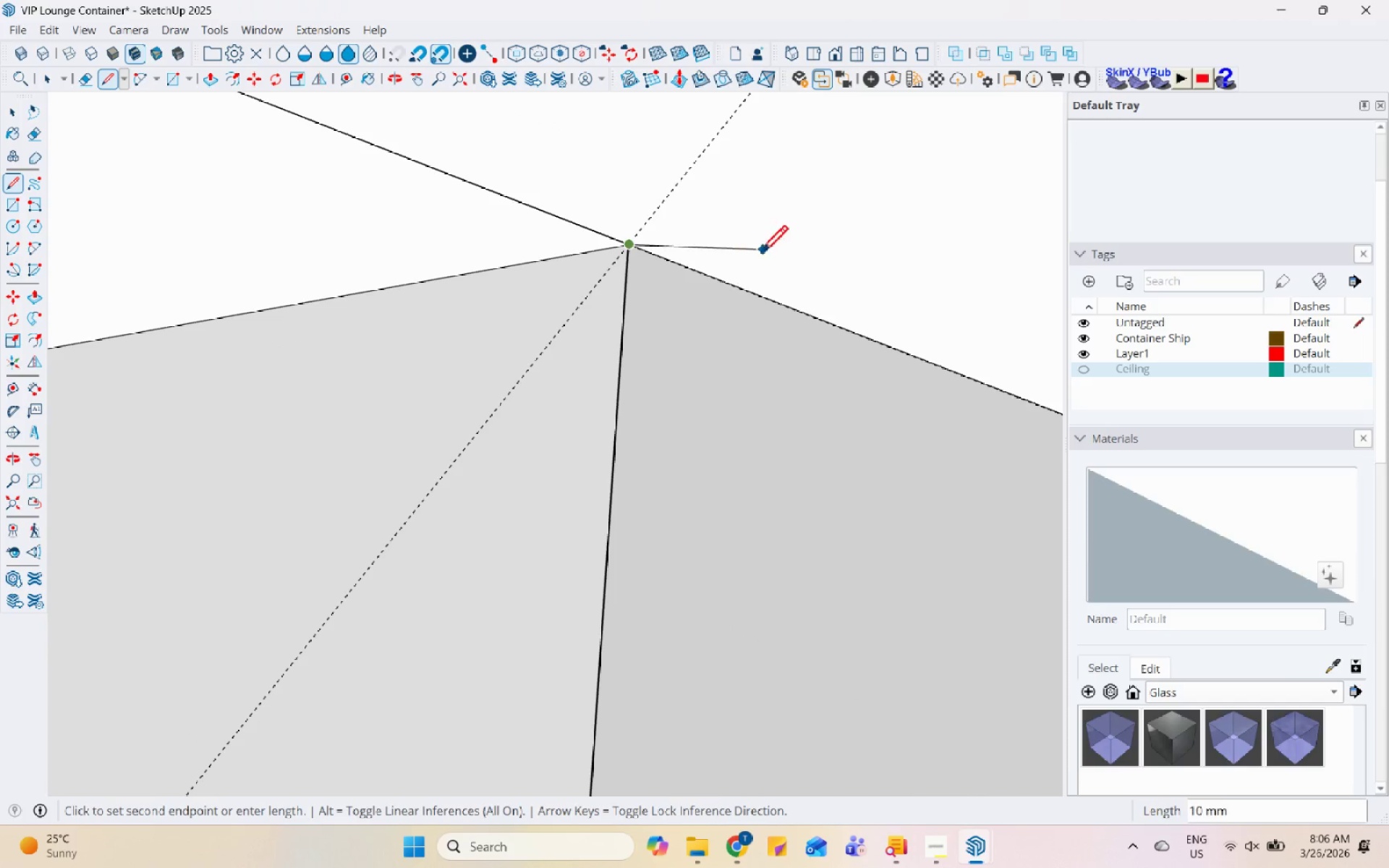 
scroll: coordinate [244, 548], scroll_direction: down, amount: 40.0
 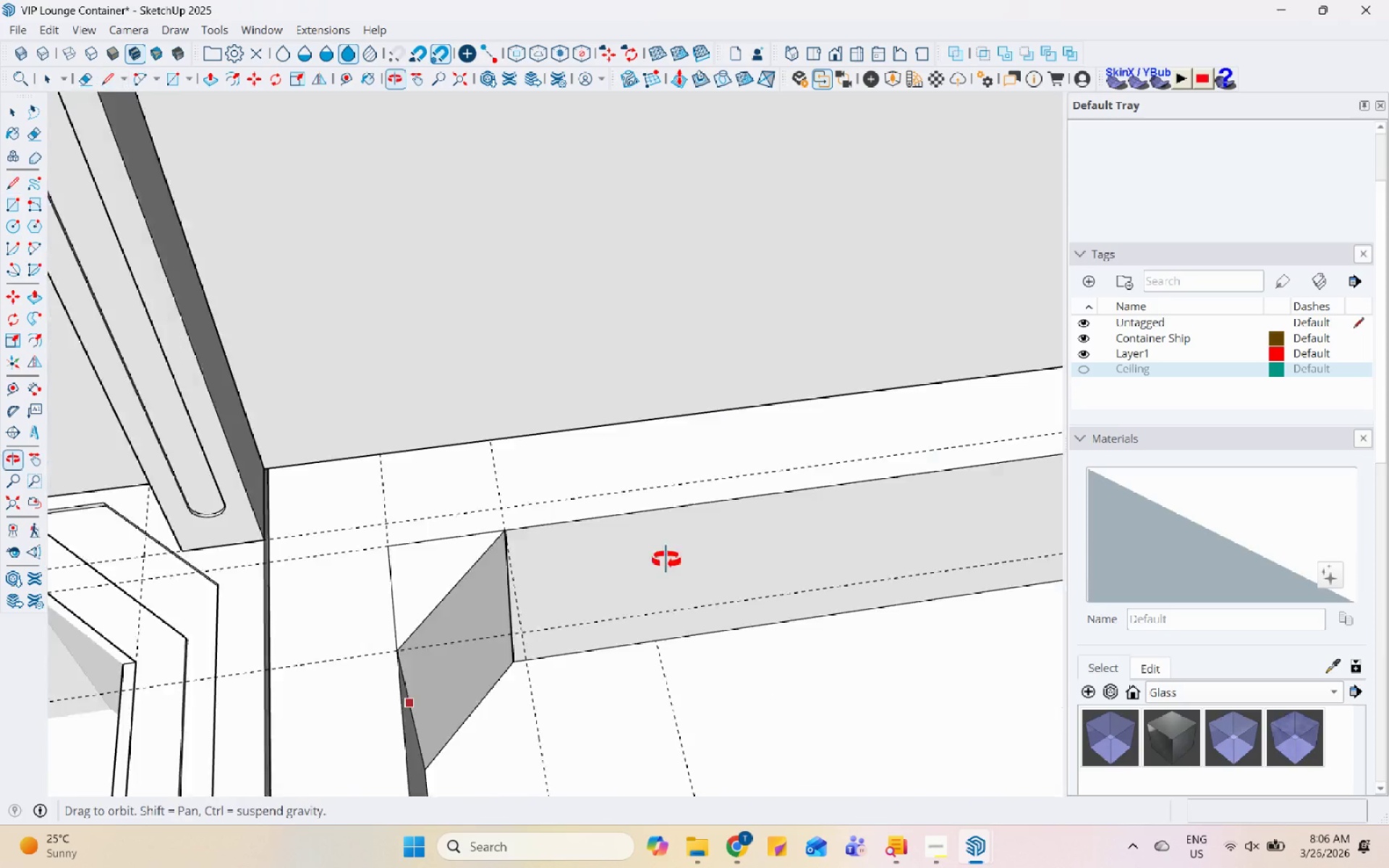 
scroll: coordinate [591, 567], scroll_direction: up, amount: 6.0
 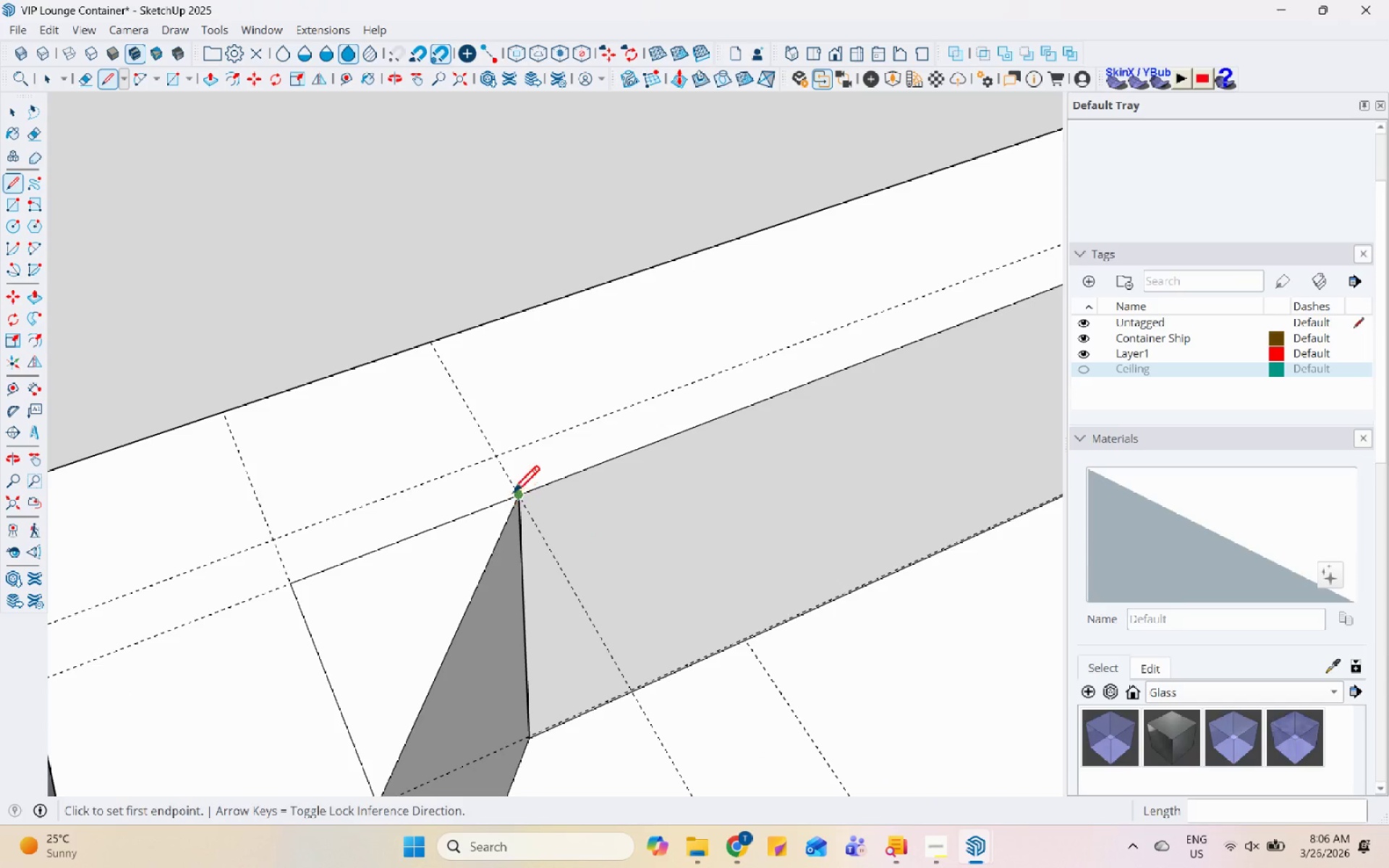 
left_click_drag(start_coordinate=[515, 495], to_coordinate=[519, 495])
 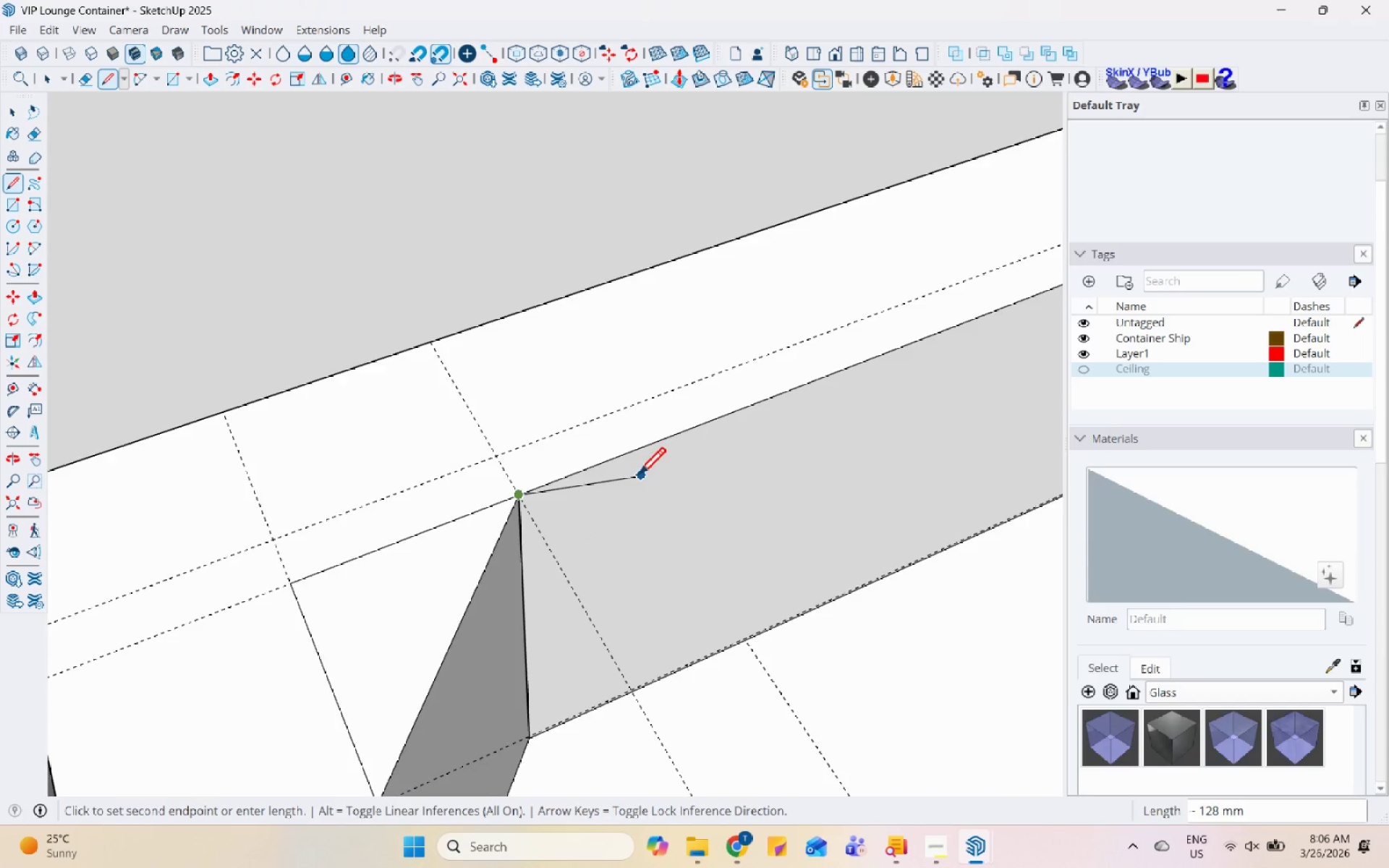 
scroll: coordinate [792, 384], scroll_direction: up, amount: 21.0
 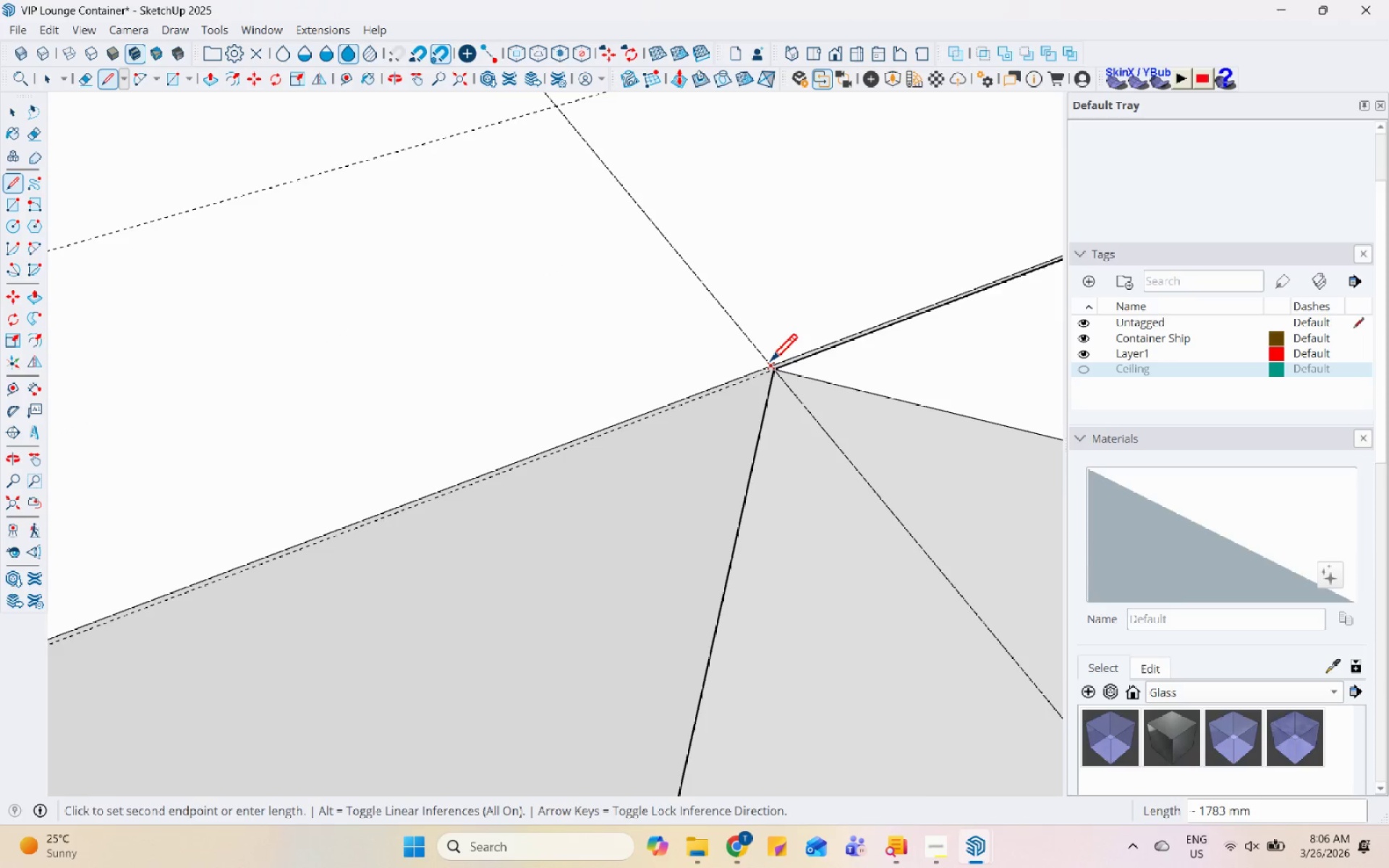 
scroll: coordinate [492, 470], scroll_direction: down, amount: 25.0
 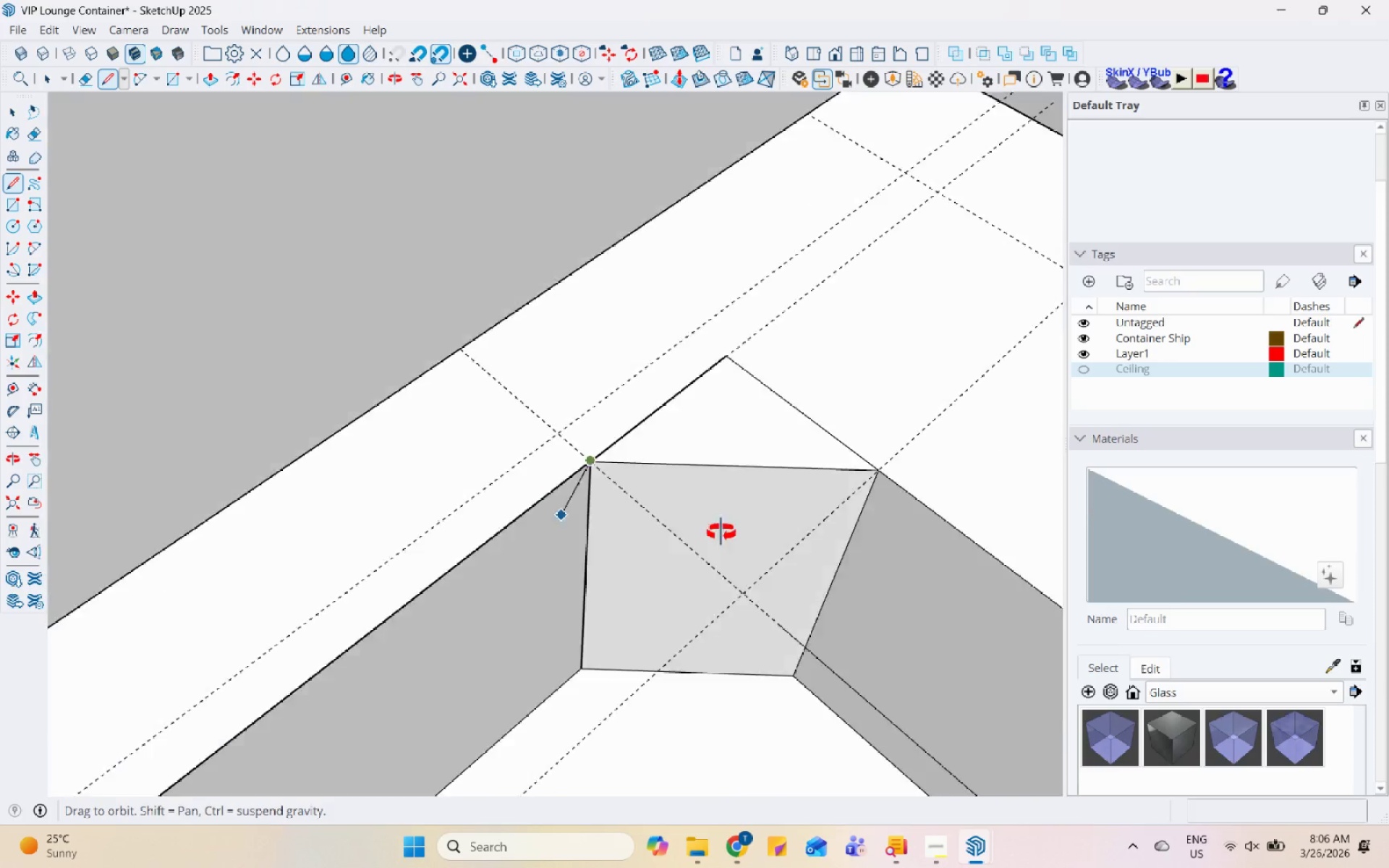 
scroll: coordinate [917, 362], scroll_direction: up, amount: 12.0
 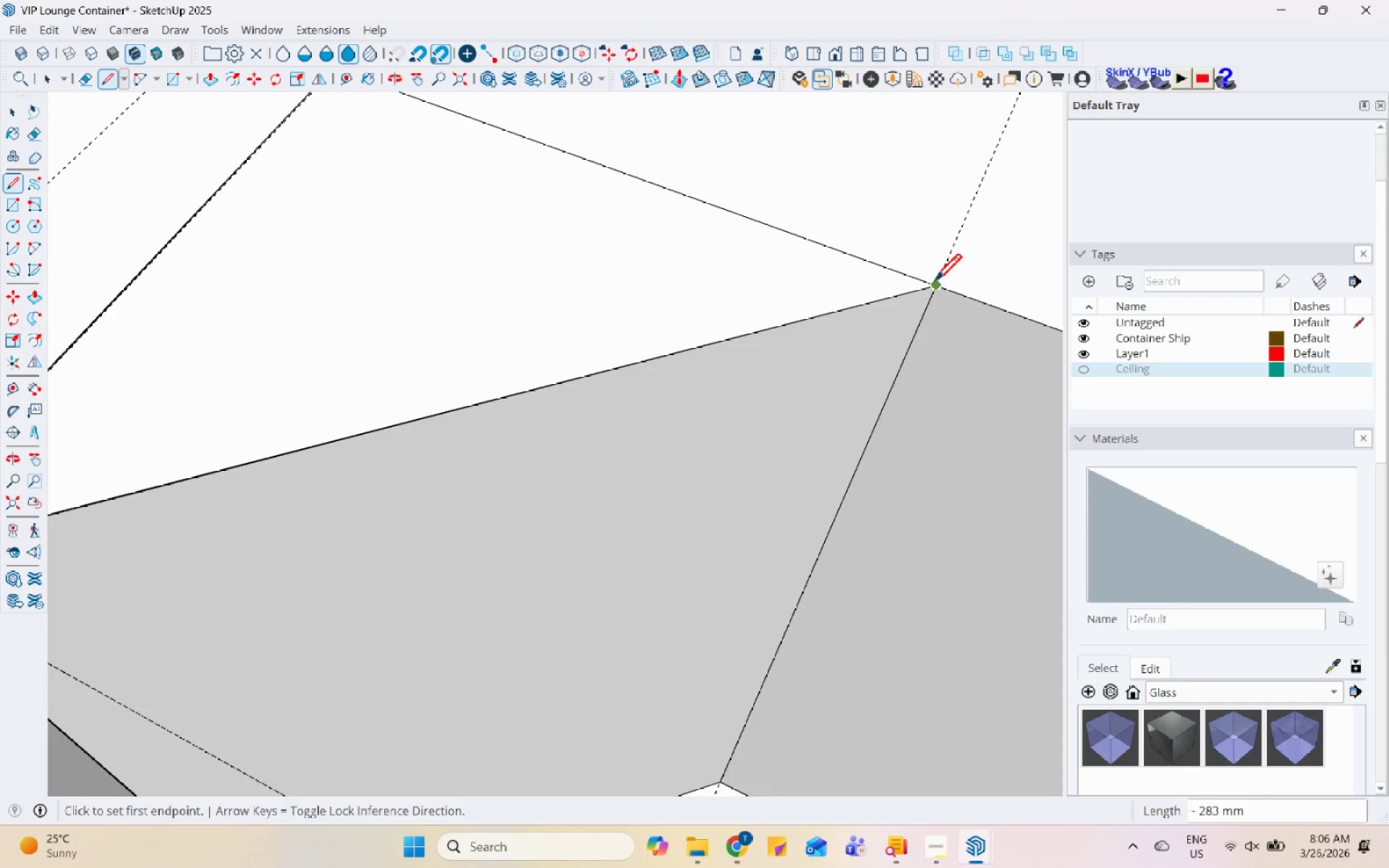 
scroll: coordinate [517, 363], scroll_direction: down, amount: 5.0
 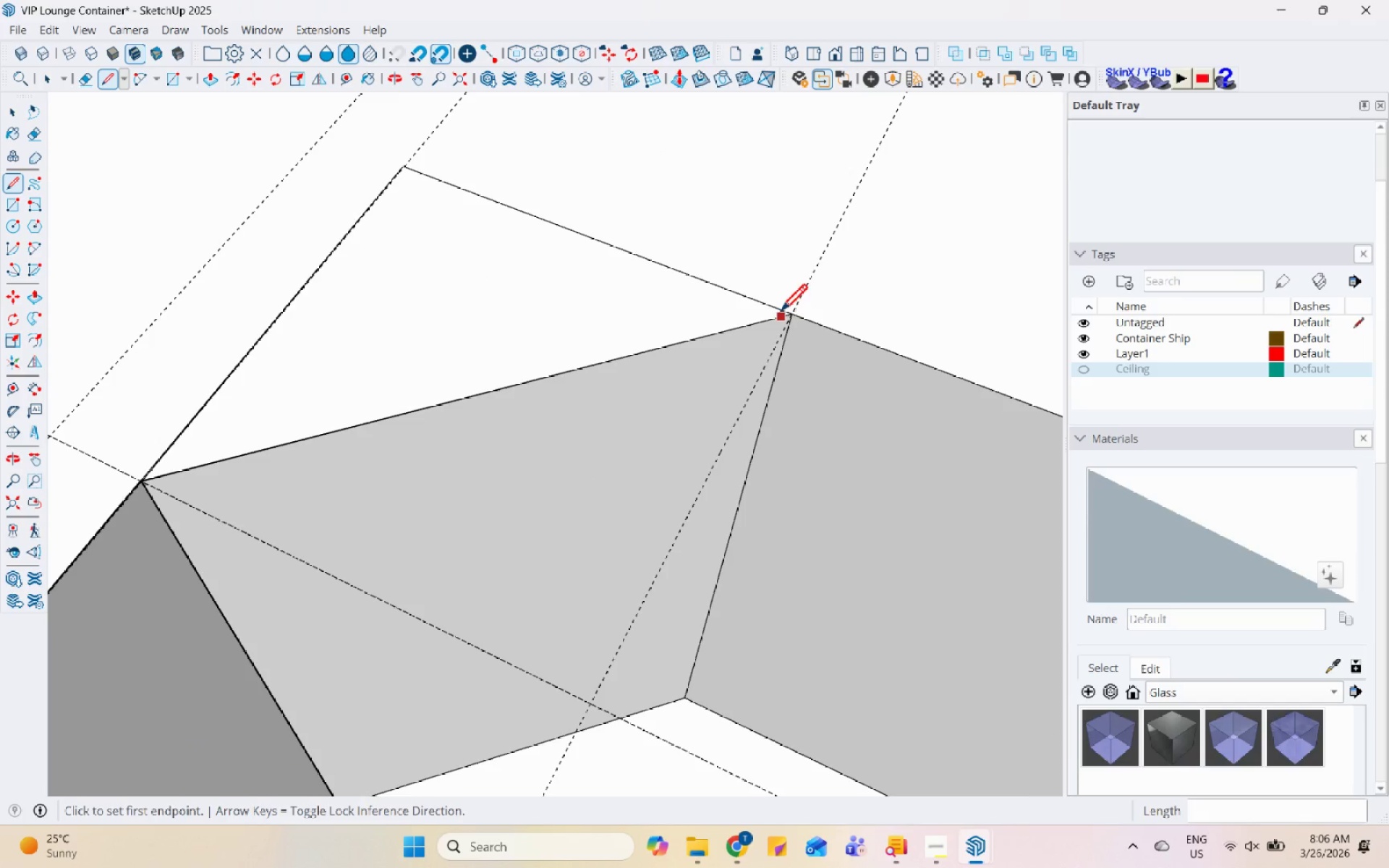 
left_click([792, 313])
 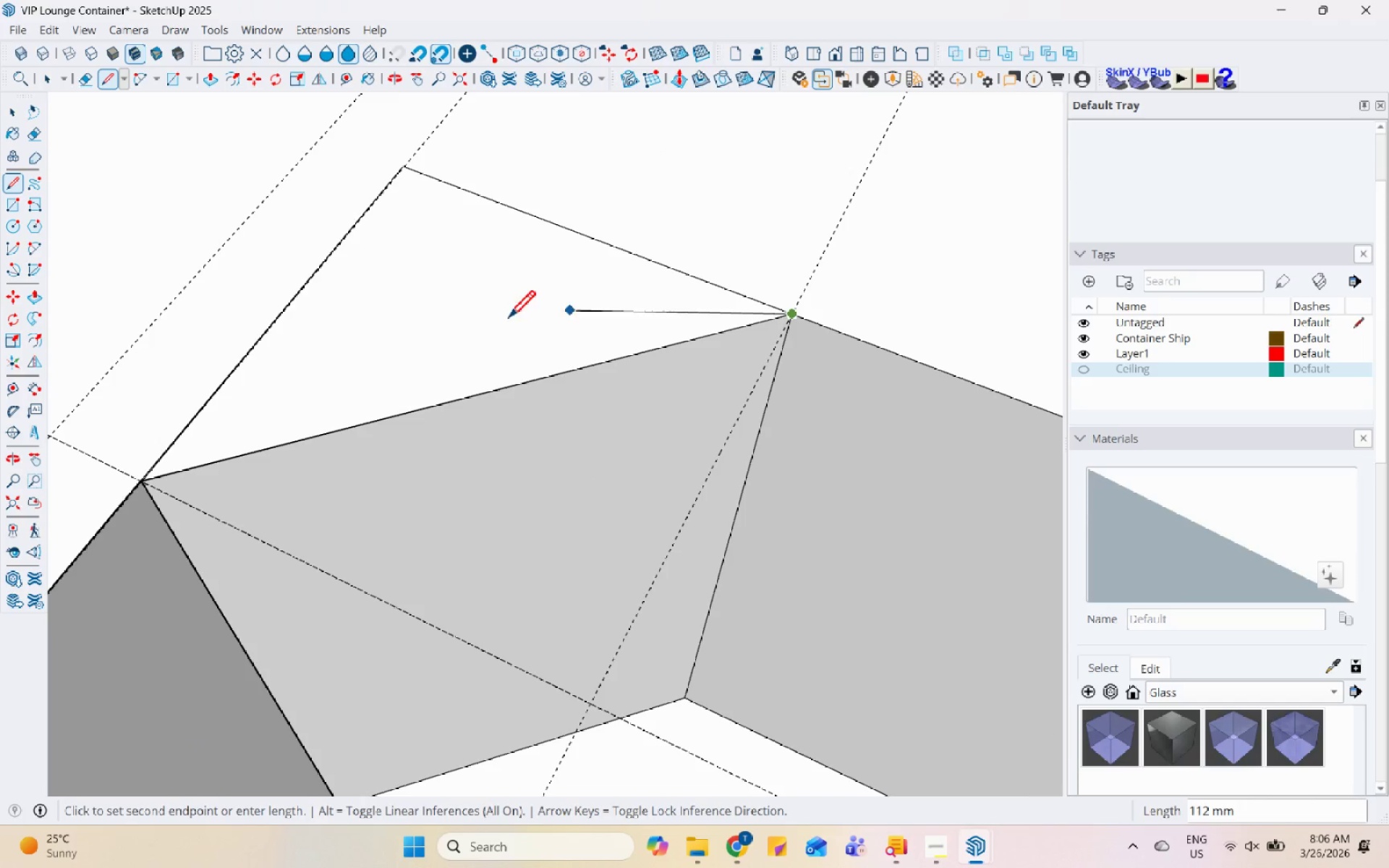 
scroll: coordinate [430, 520], scroll_direction: down, amount: 24.0
 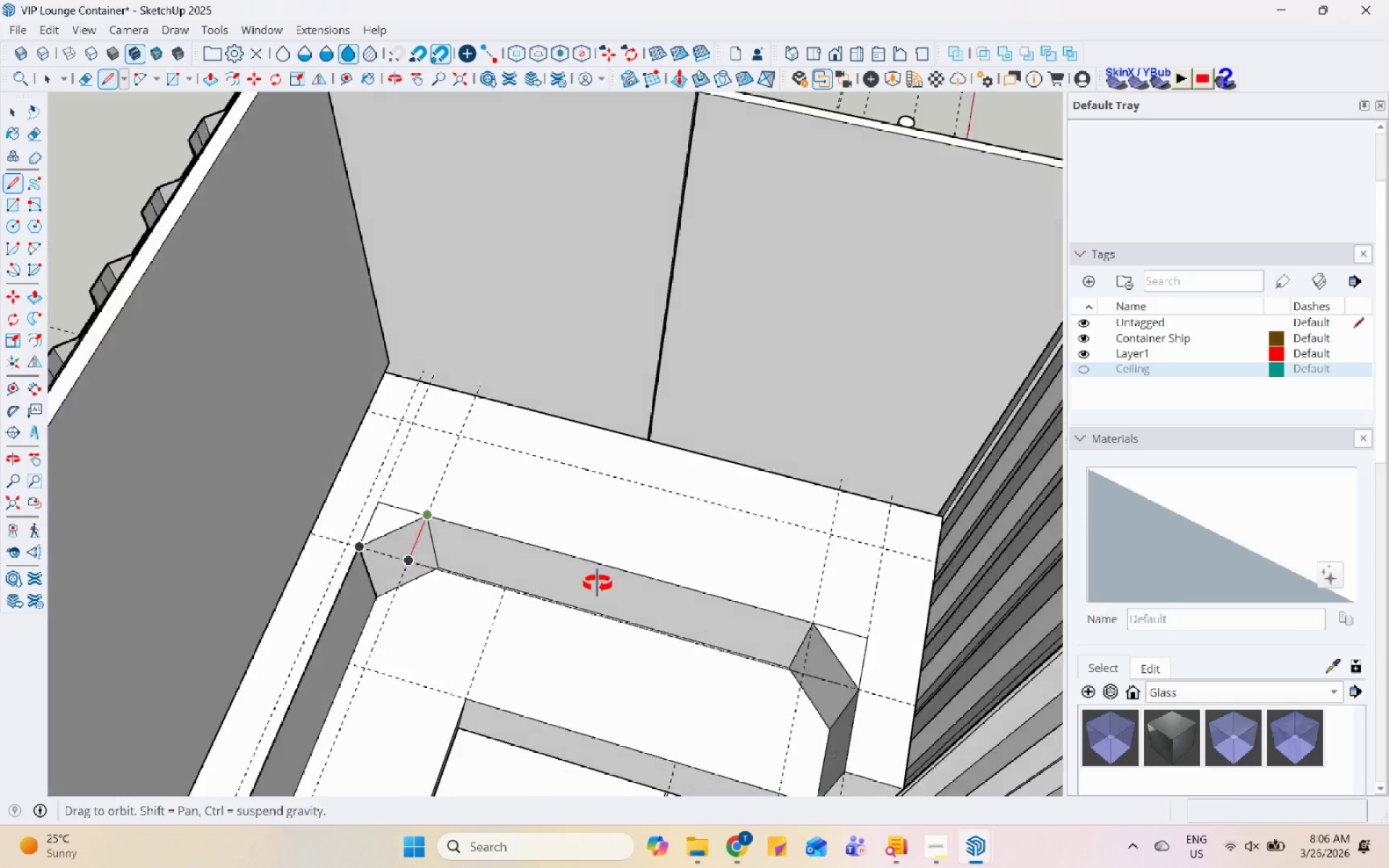 
scroll: coordinate [668, 303], scroll_direction: up, amount: 20.0
 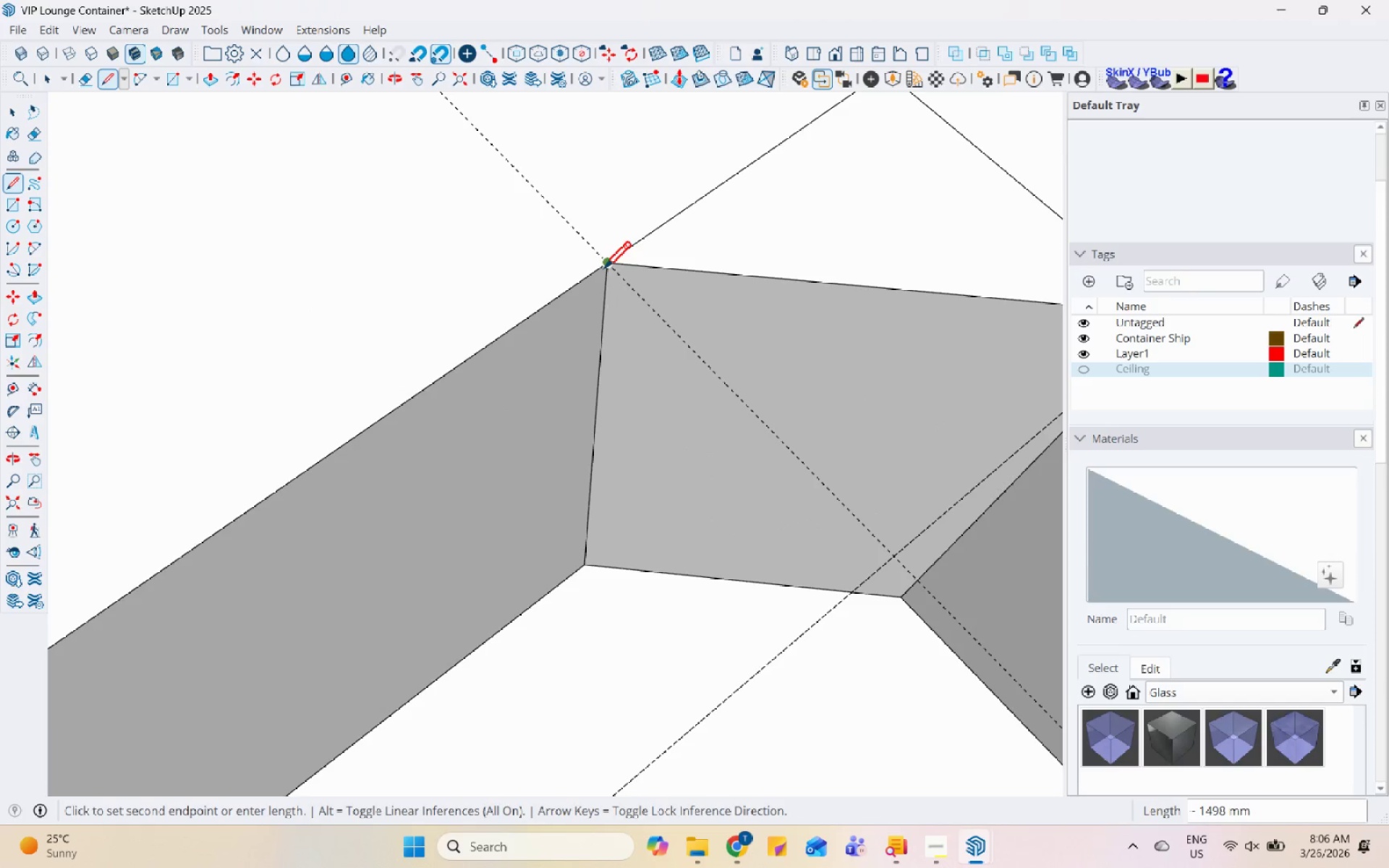 
left_click_drag(start_coordinate=[606, 268], to_coordinate=[611, 268])
 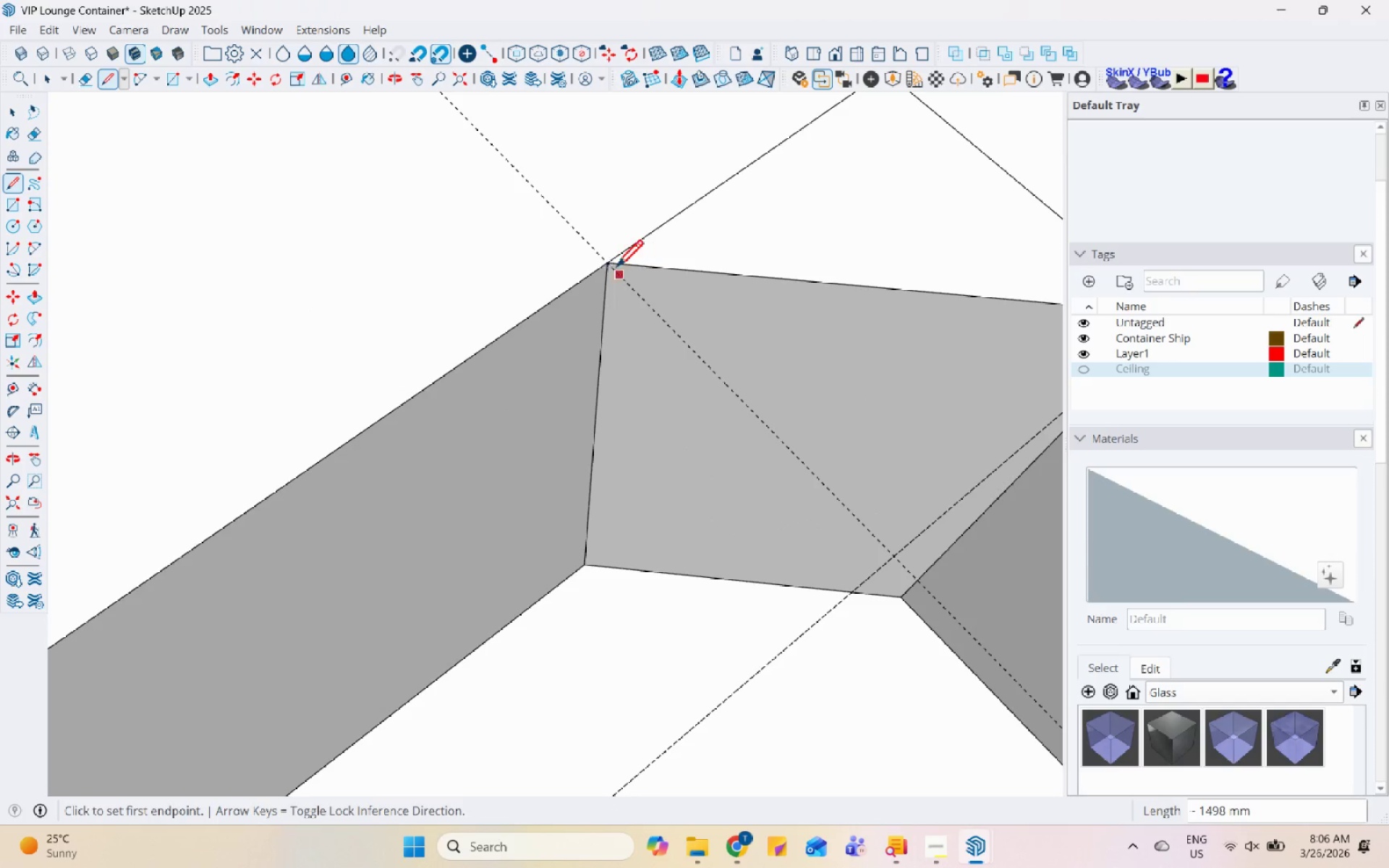 
left_click_drag(start_coordinate=[609, 265], to_coordinate=[625, 247])
 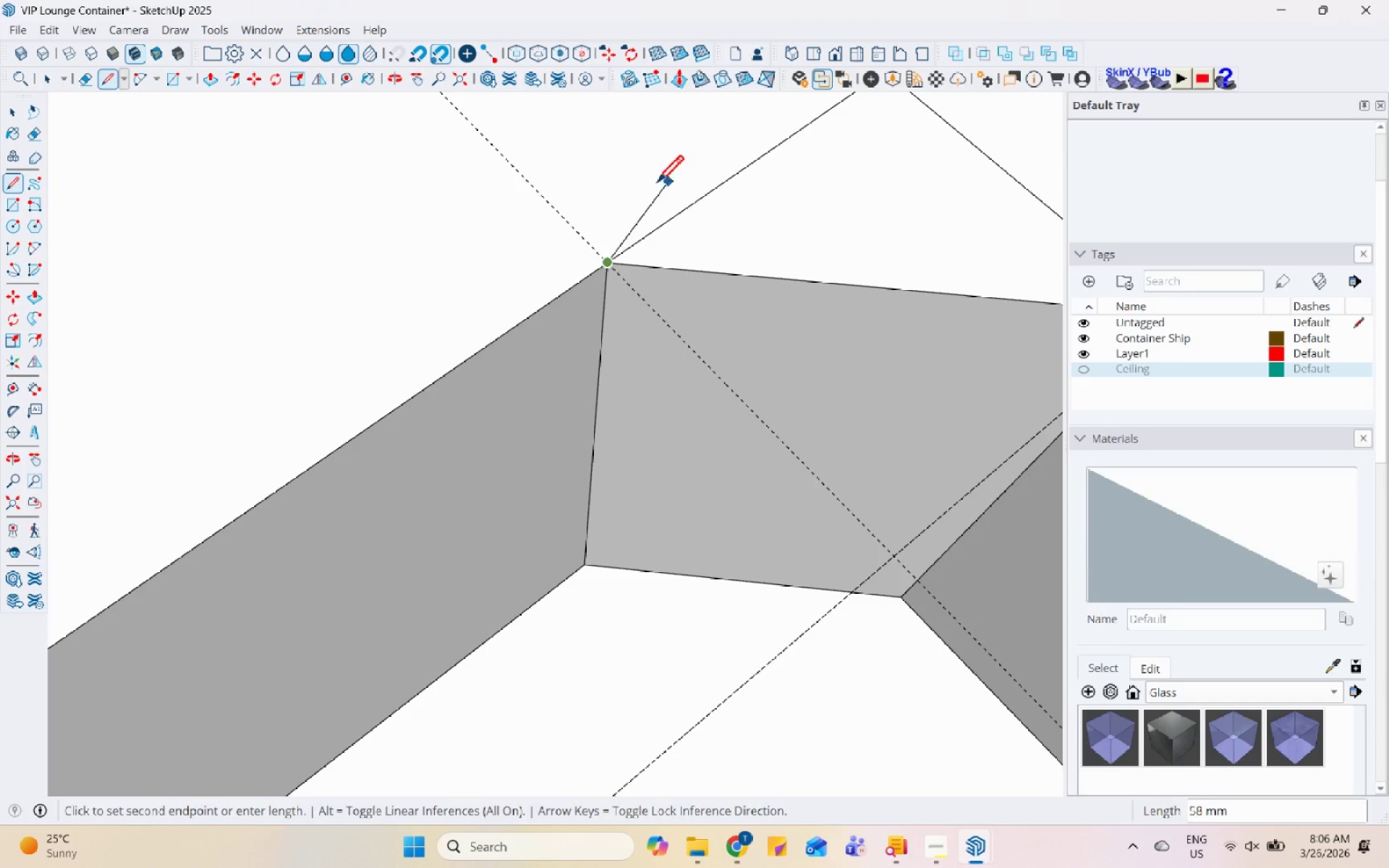 
scroll: coordinate [805, 322], scroll_direction: up, amount: 2.0
 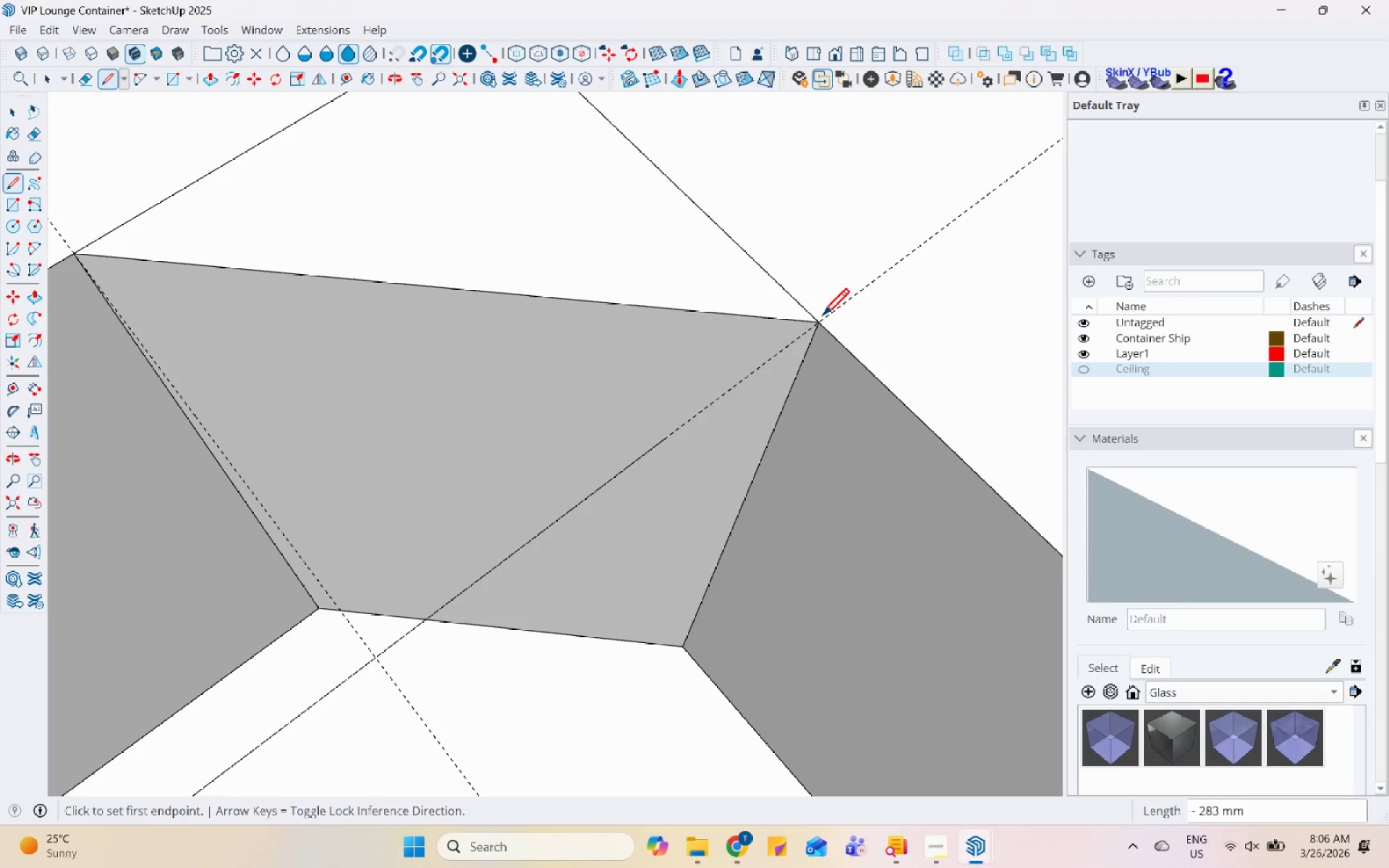 
scroll: coordinate [729, 484], scroll_direction: down, amount: 8.0
 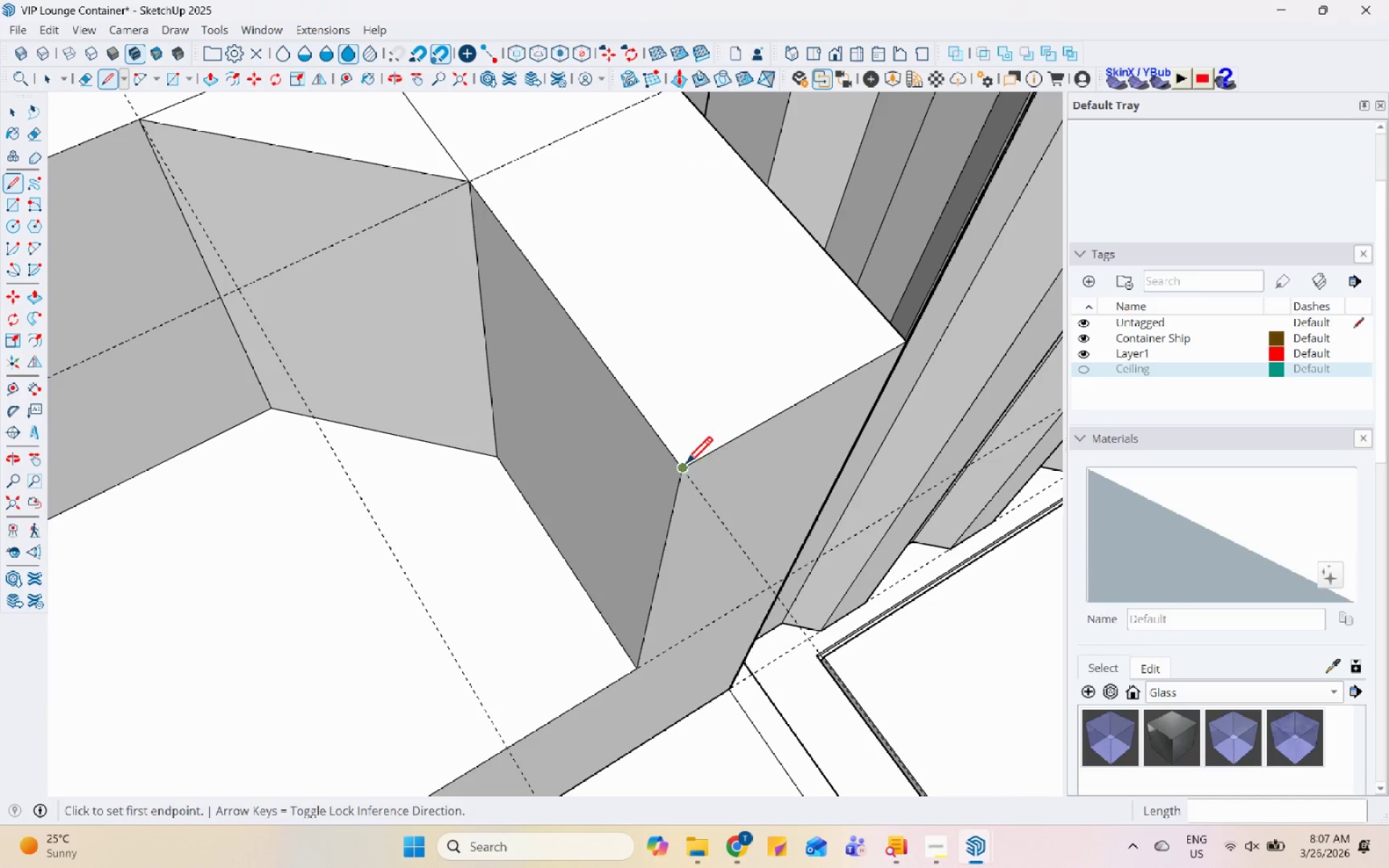 
left_click_drag(start_coordinate=[685, 466], to_coordinate=[675, 473])
 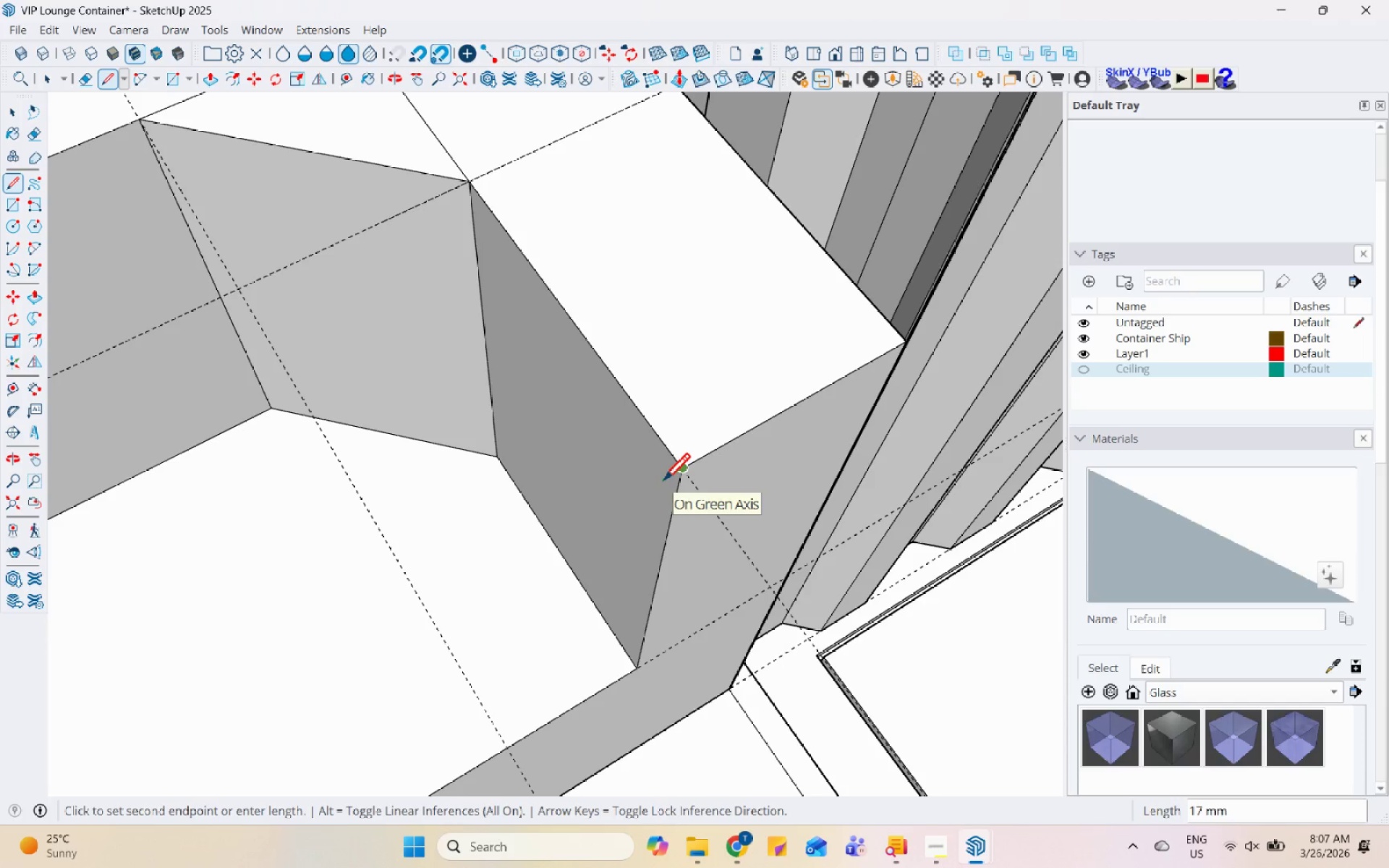 
key(Numpad2)
 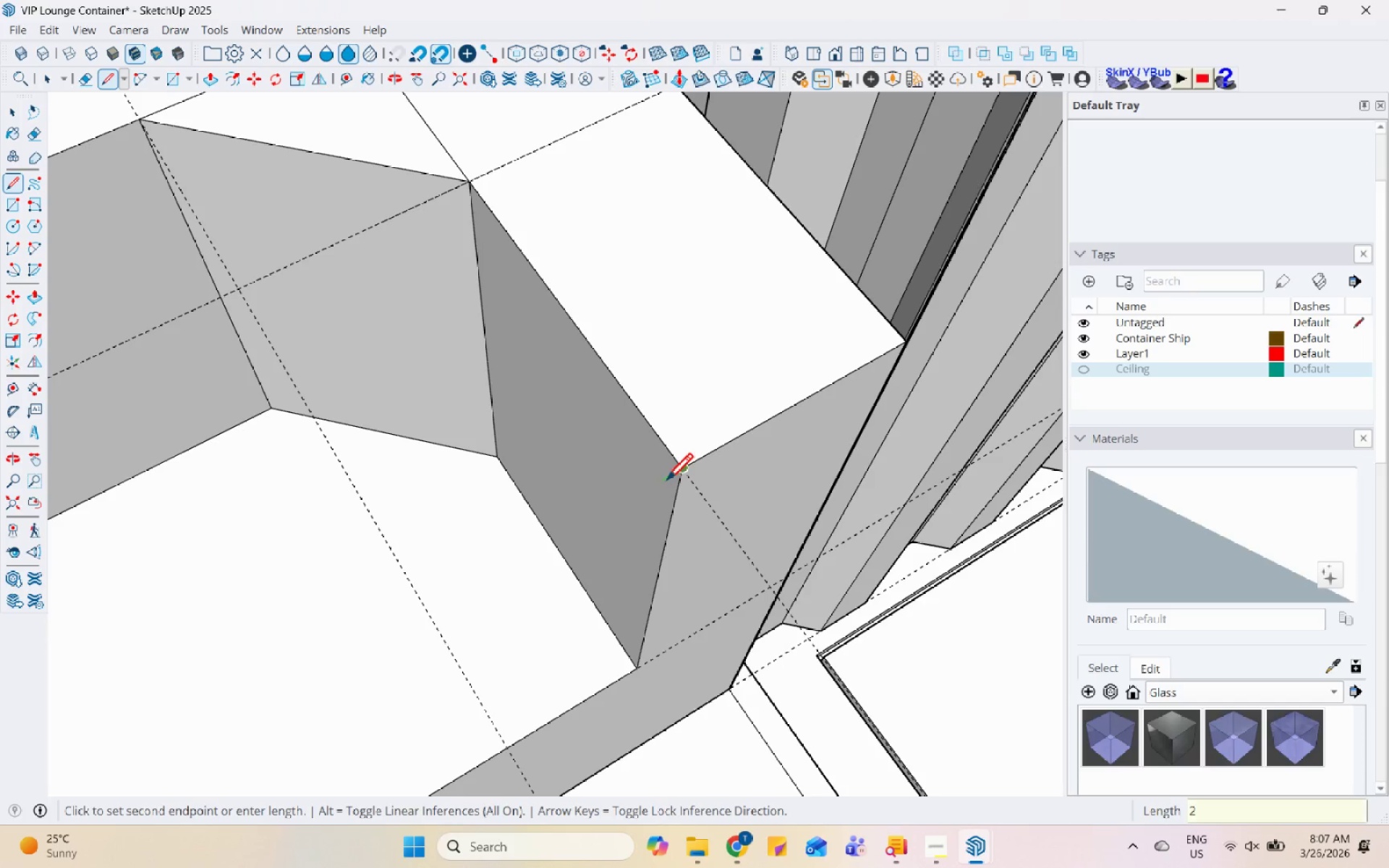 
key(Numpad0)
 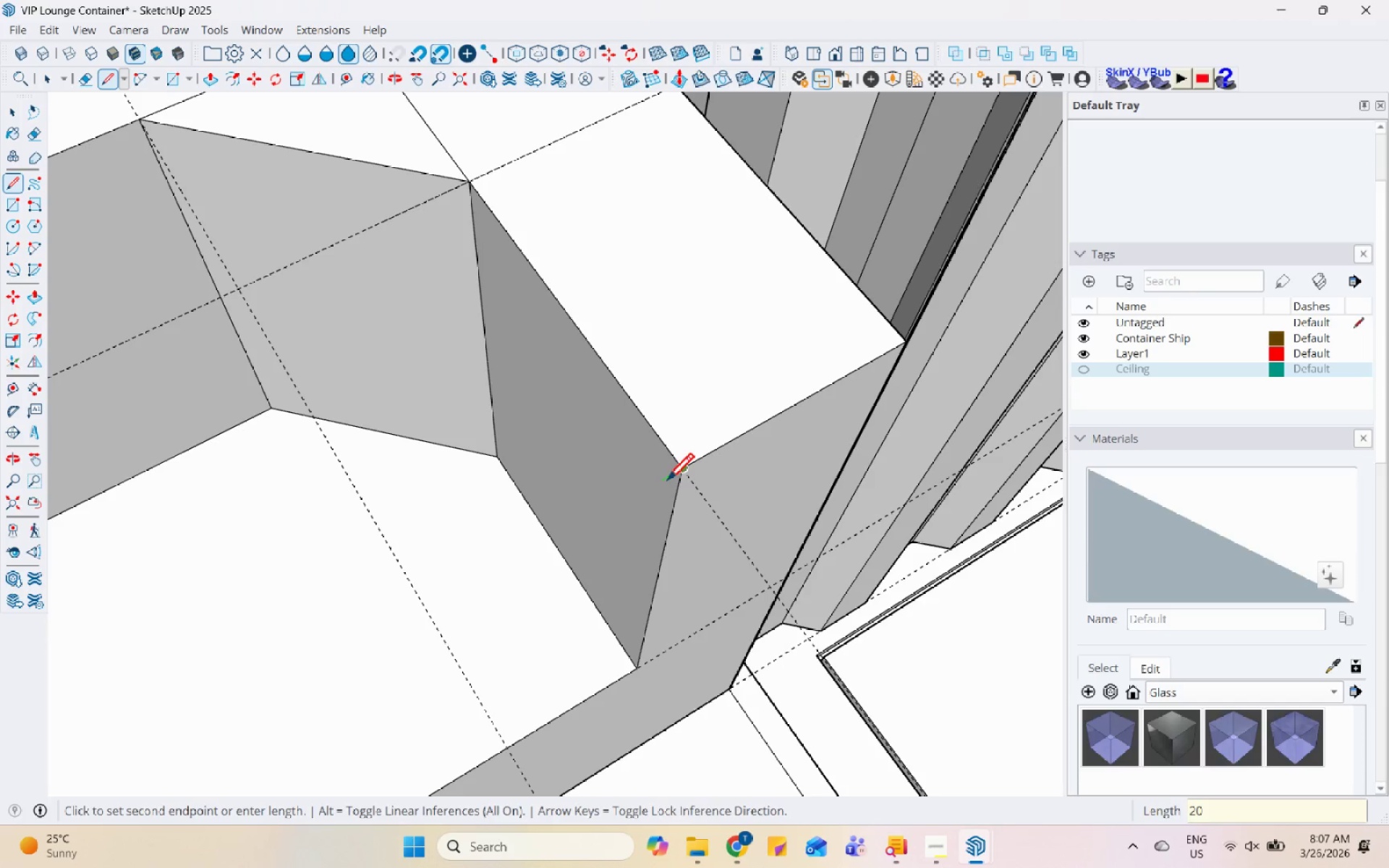 
key(Enter)
 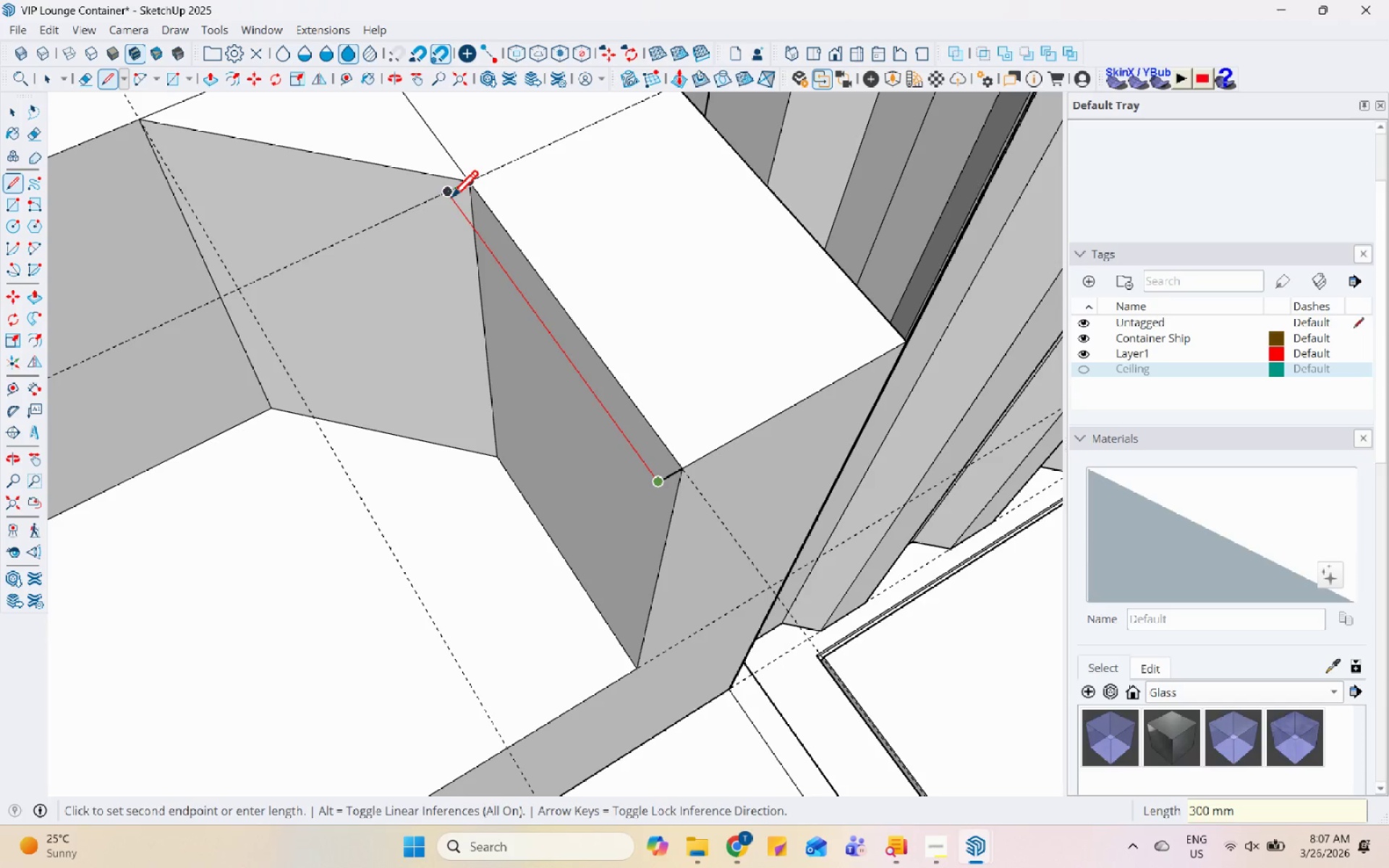 
scroll: coordinate [529, 283], scroll_direction: down, amount: 4.0
 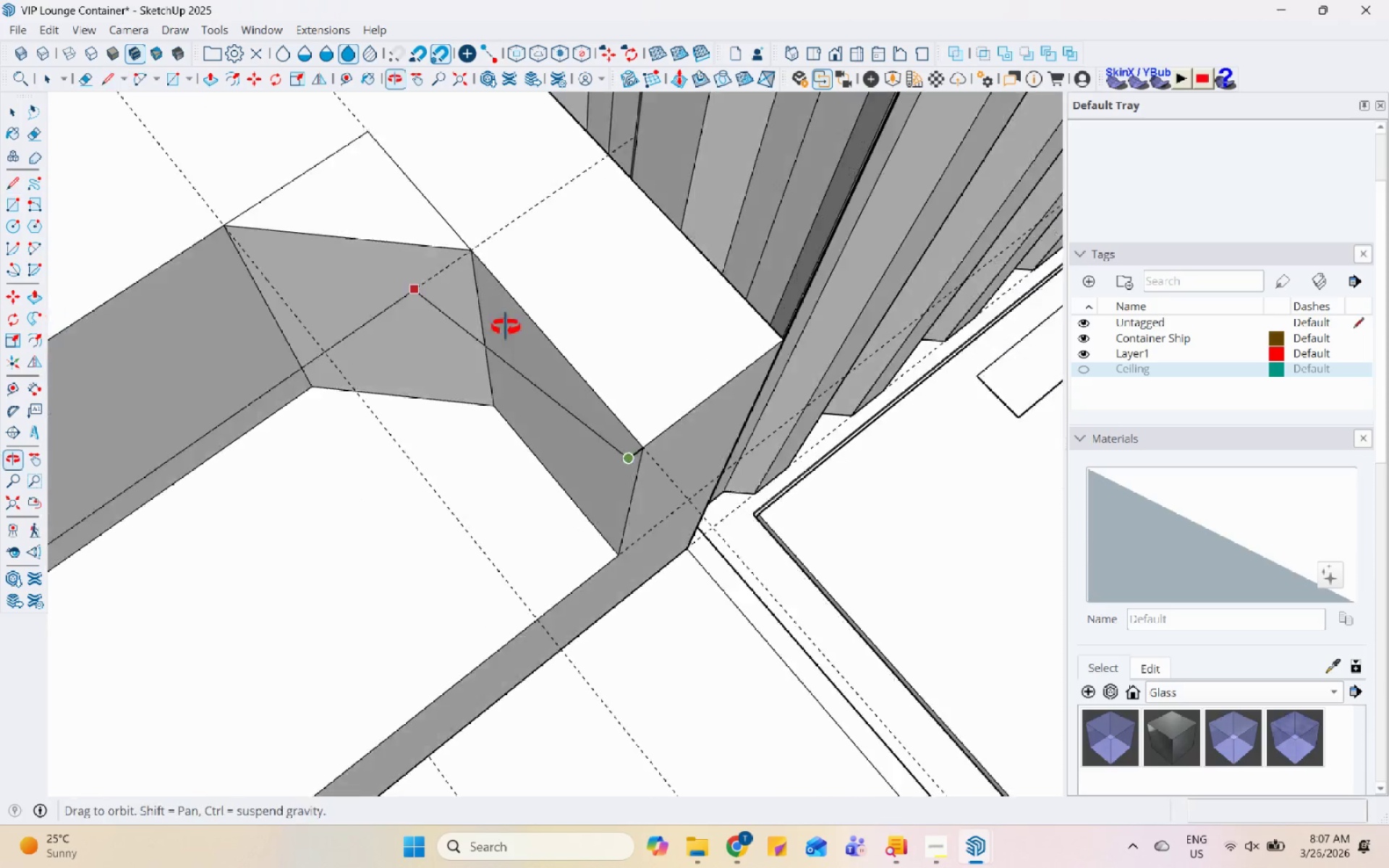 
scroll: coordinate [413, 278], scroll_direction: up, amount: 9.0
 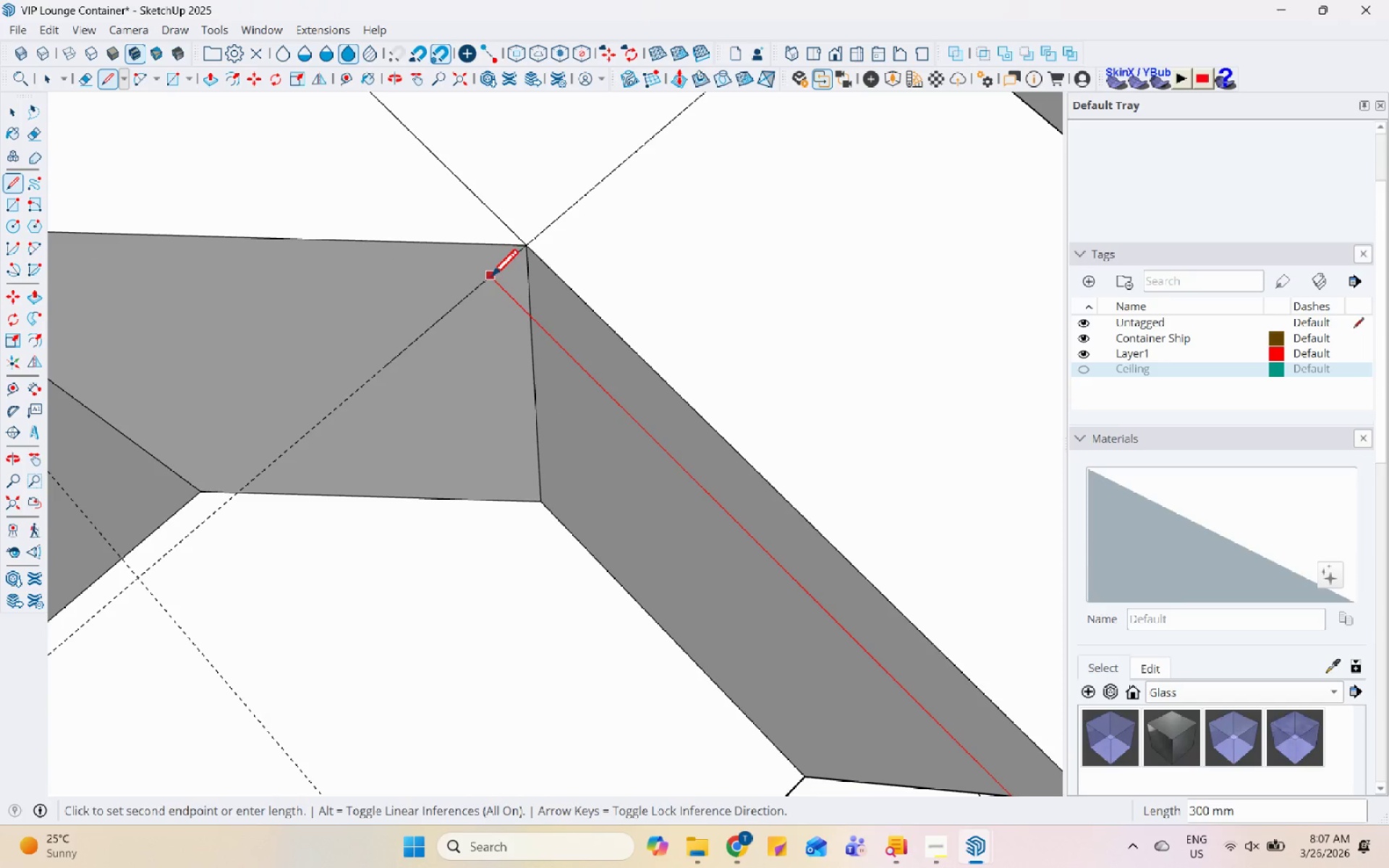 
left_click([490, 278])
 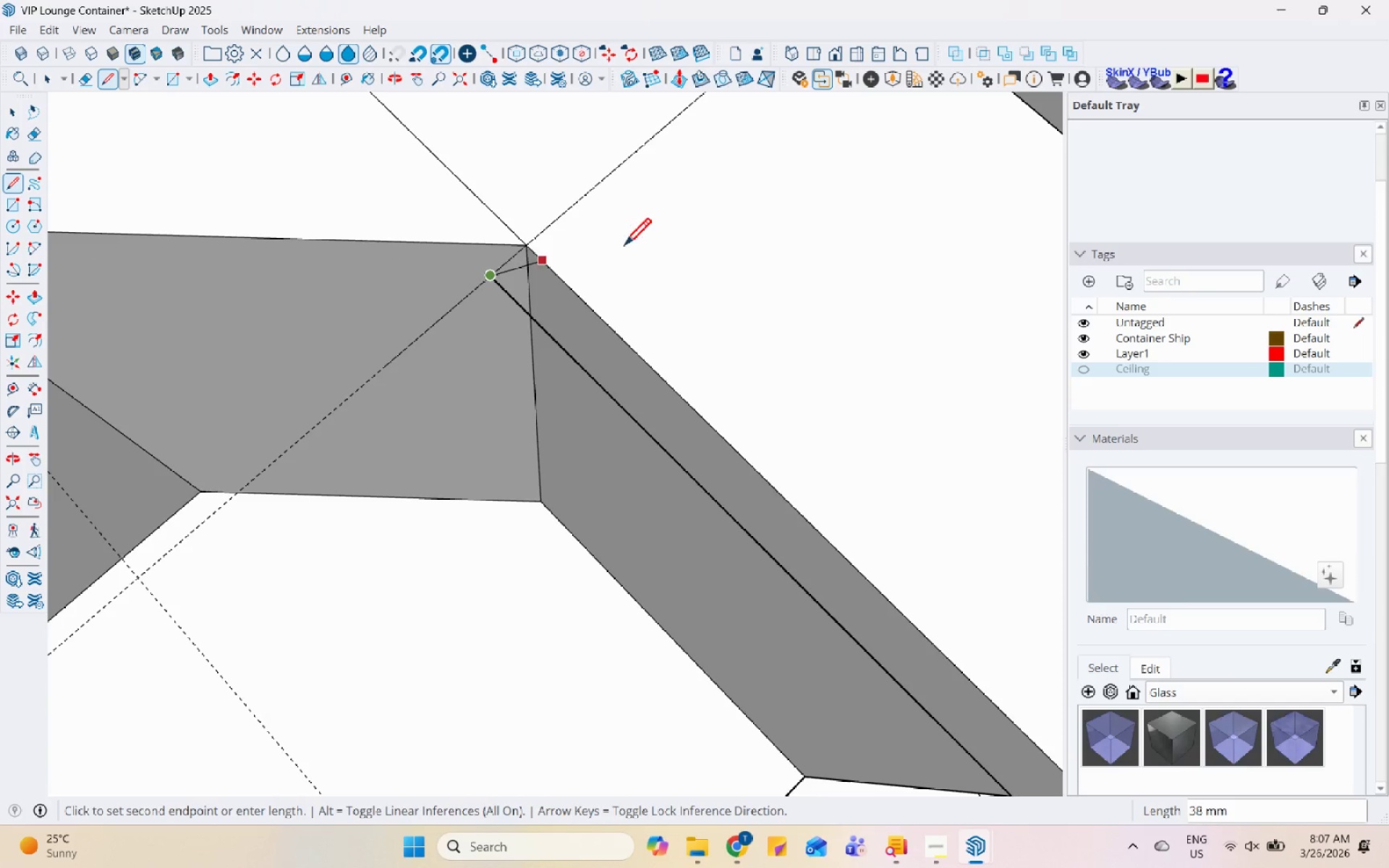 
scroll: coordinate [745, 340], scroll_direction: down, amount: 11.0
 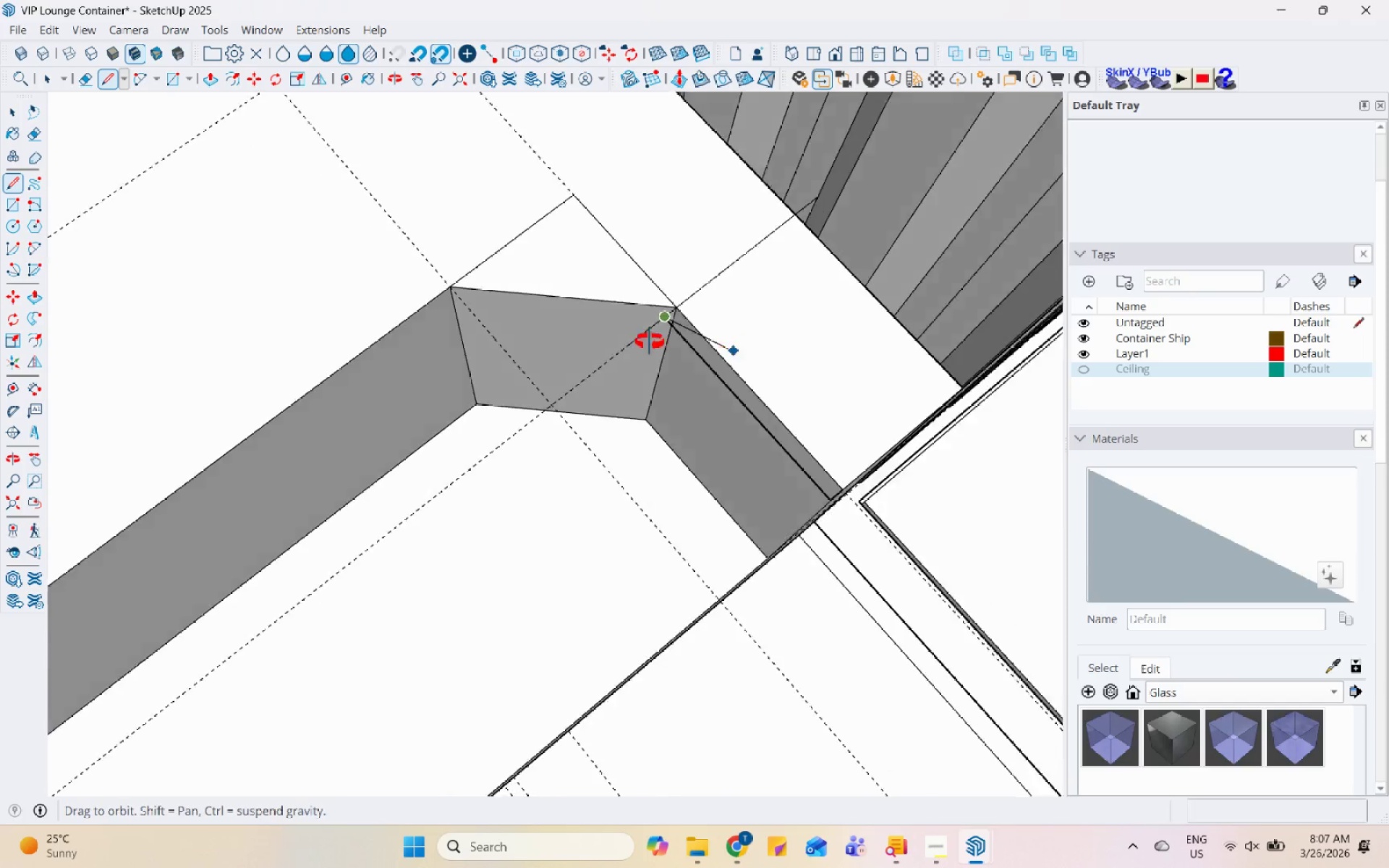 
key(Escape)
 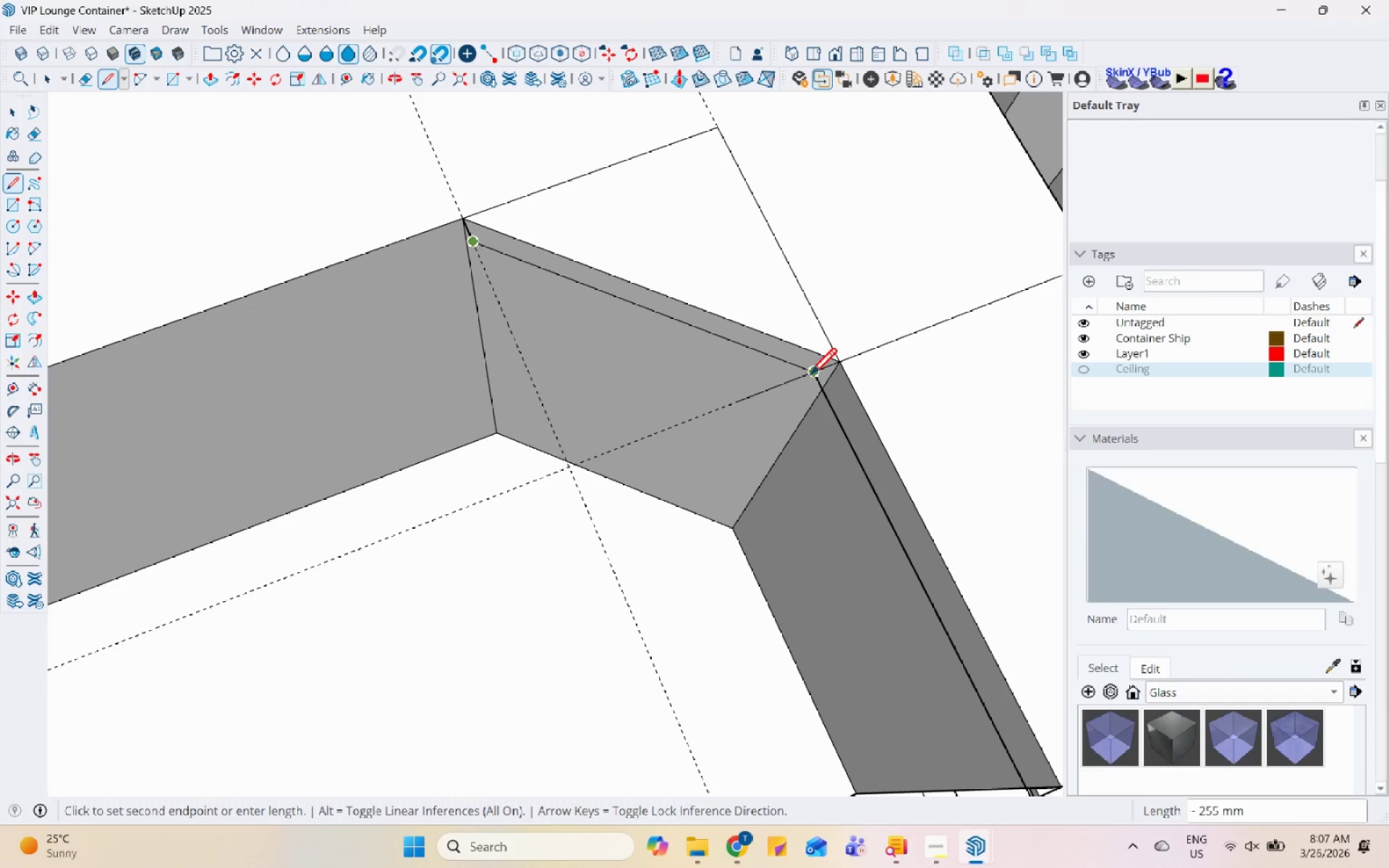 
scroll: coordinate [503, 295], scroll_direction: up, amount: 5.0
 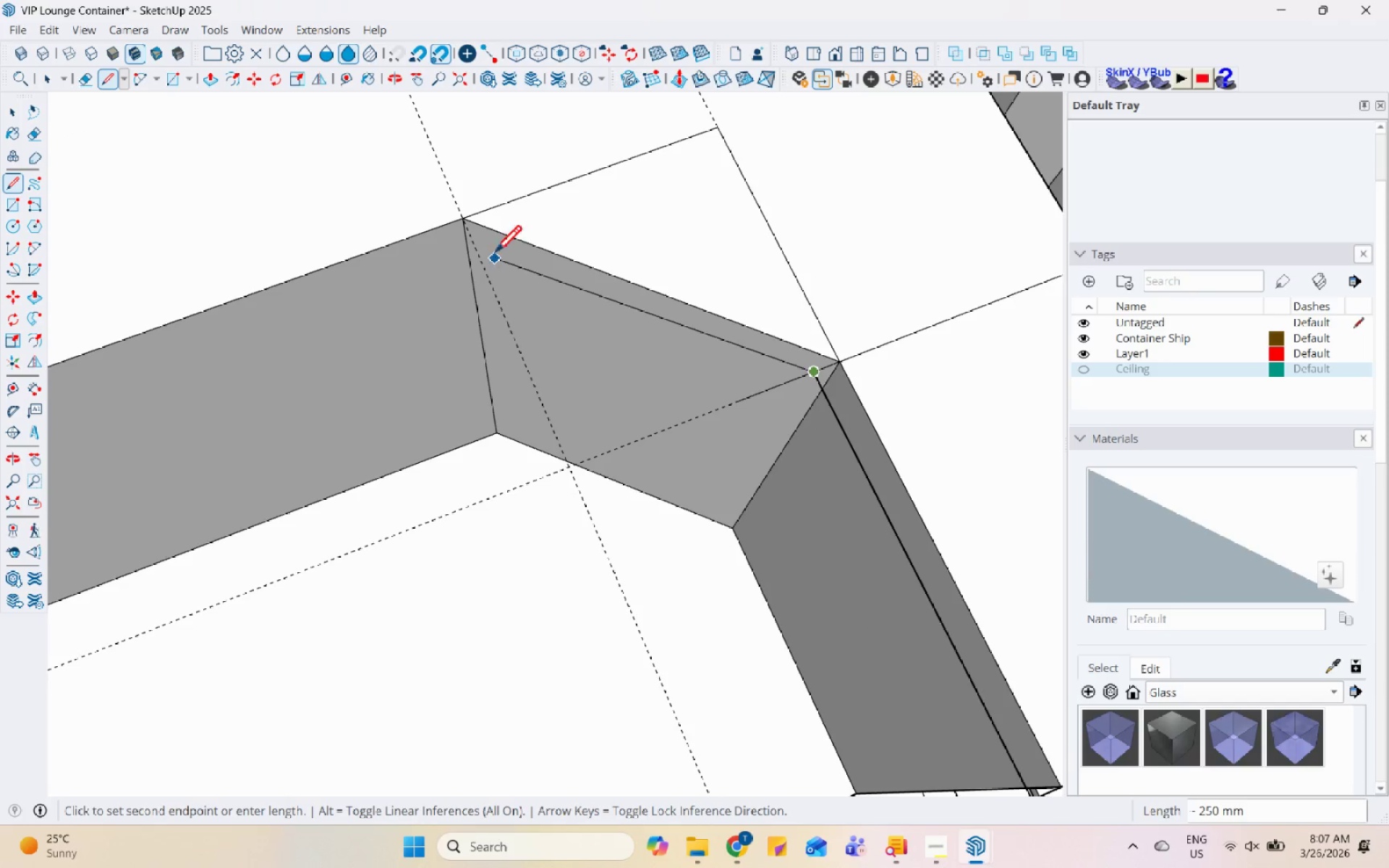 
left_click([812, 372])
 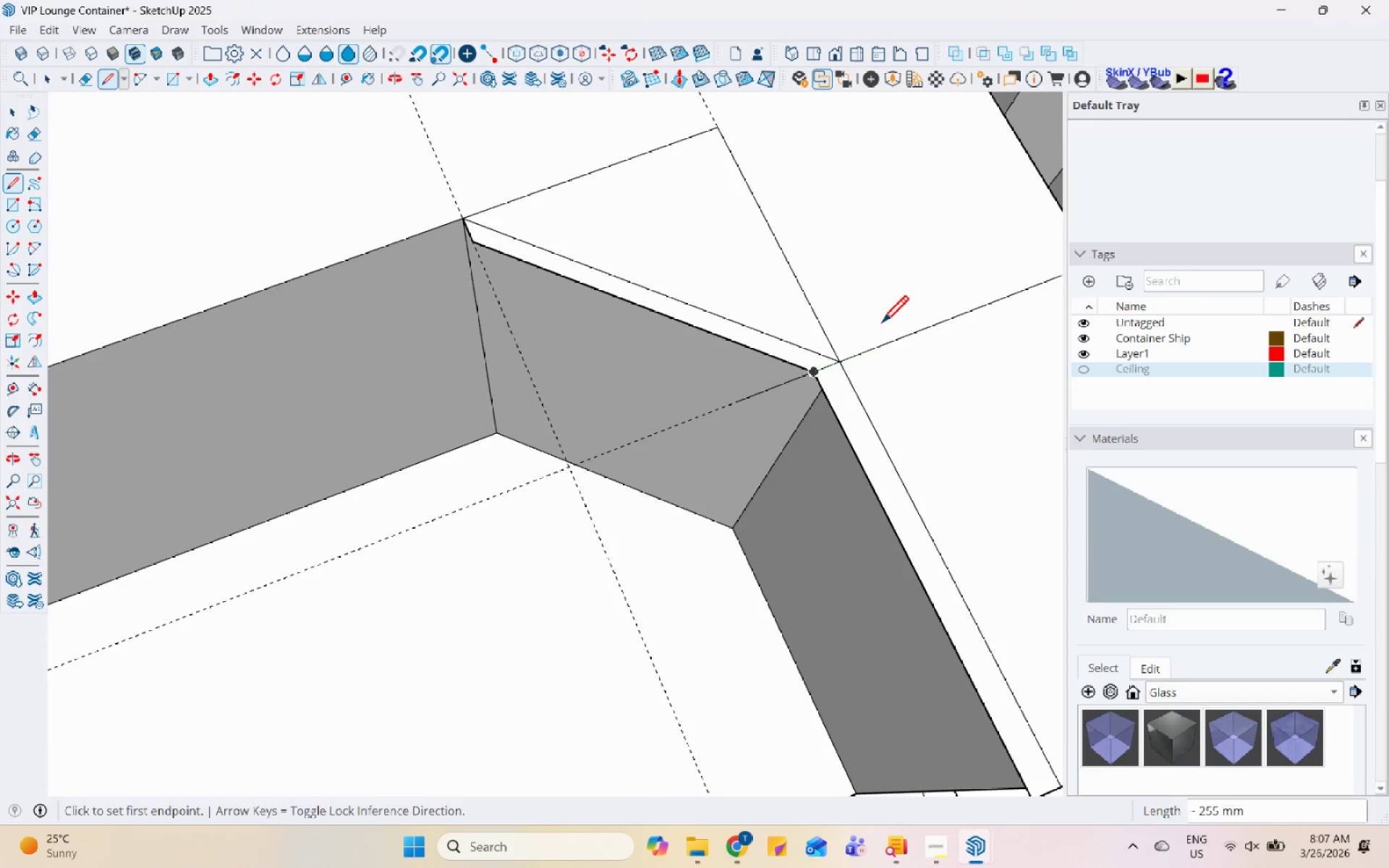 
scroll: coordinate [658, 307], scroll_direction: down, amount: 1.0
 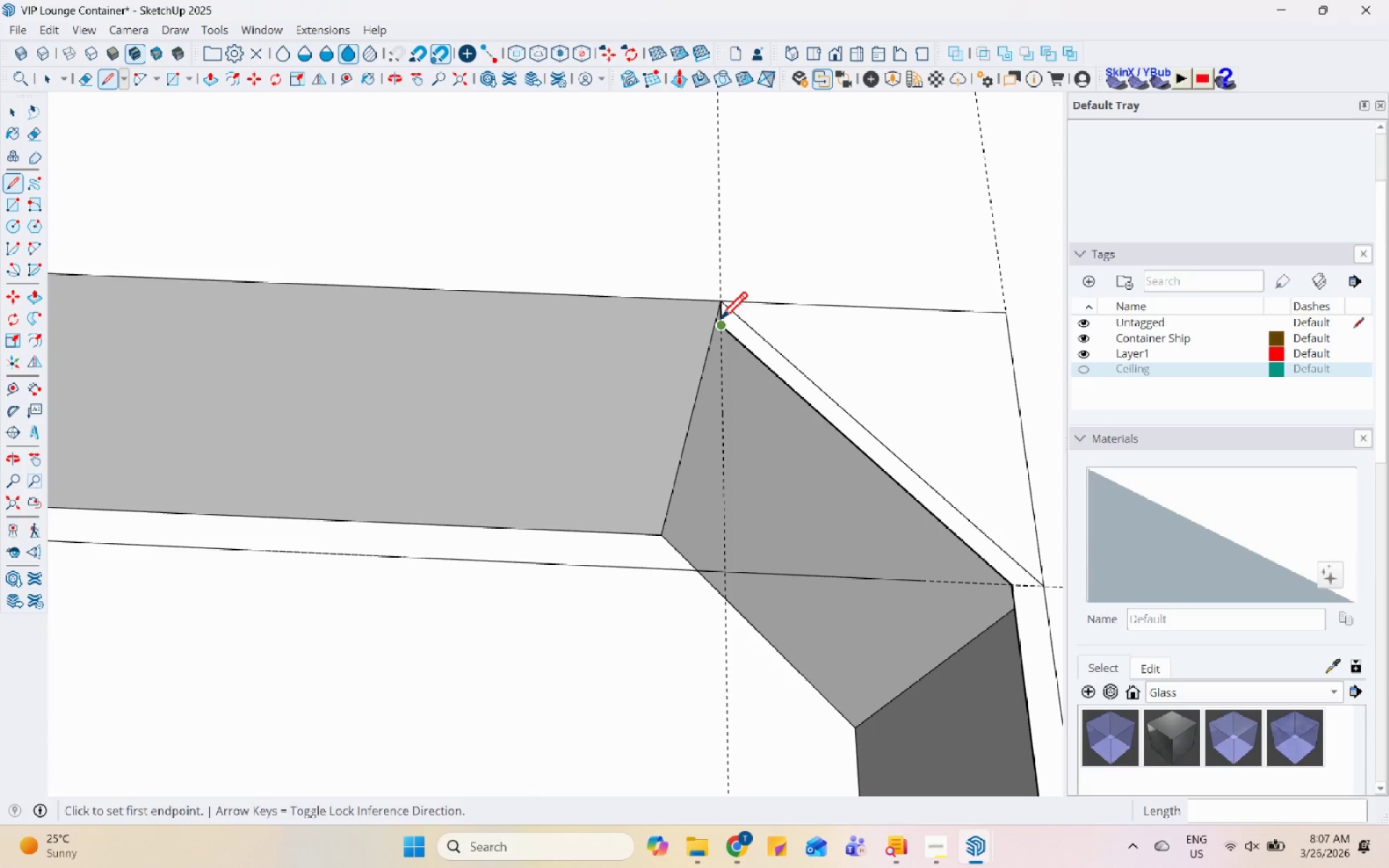 
left_click([721, 323])
 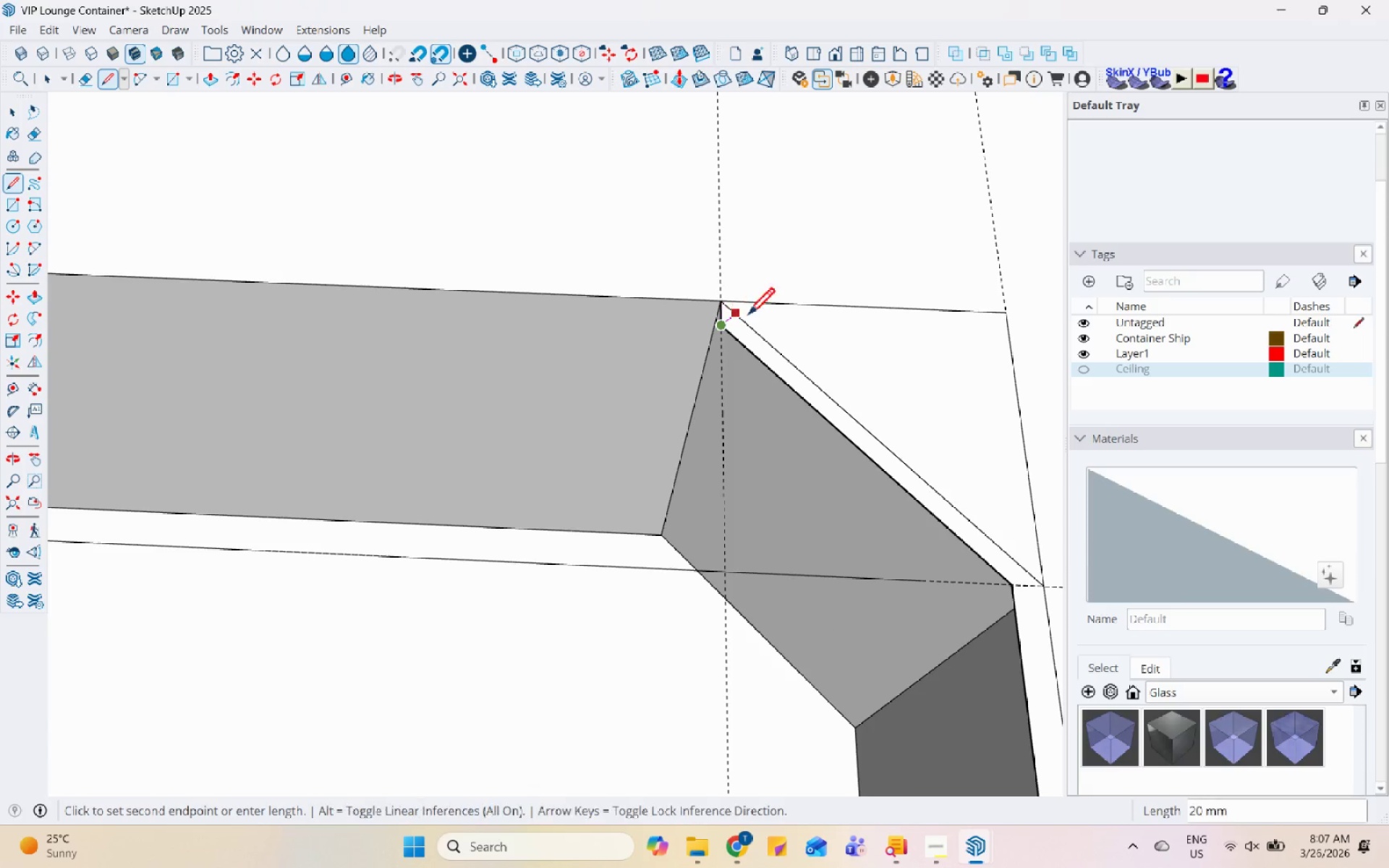 
scroll: coordinate [345, 345], scroll_direction: down, amount: 6.0
 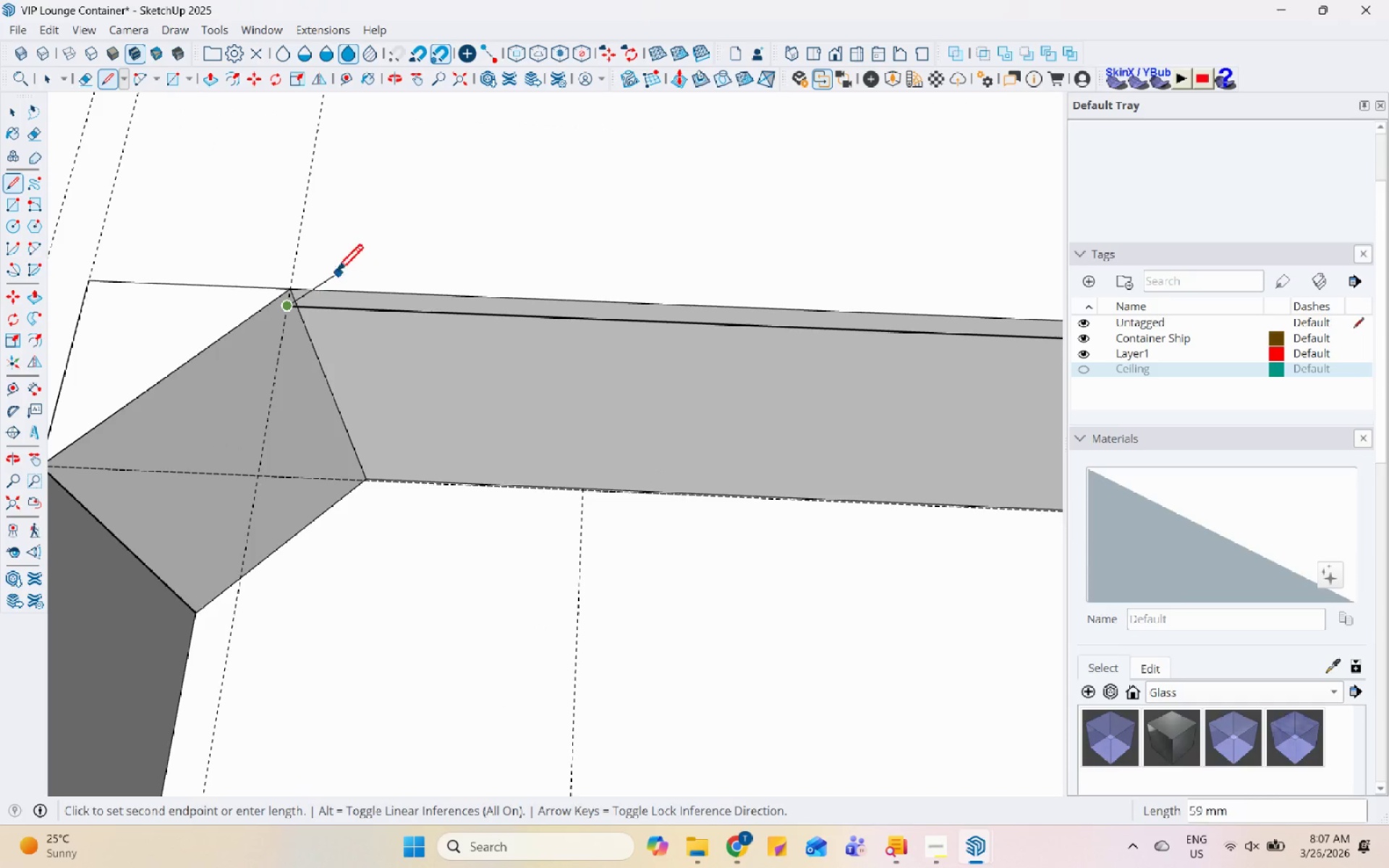 
left_click([297, 285])
 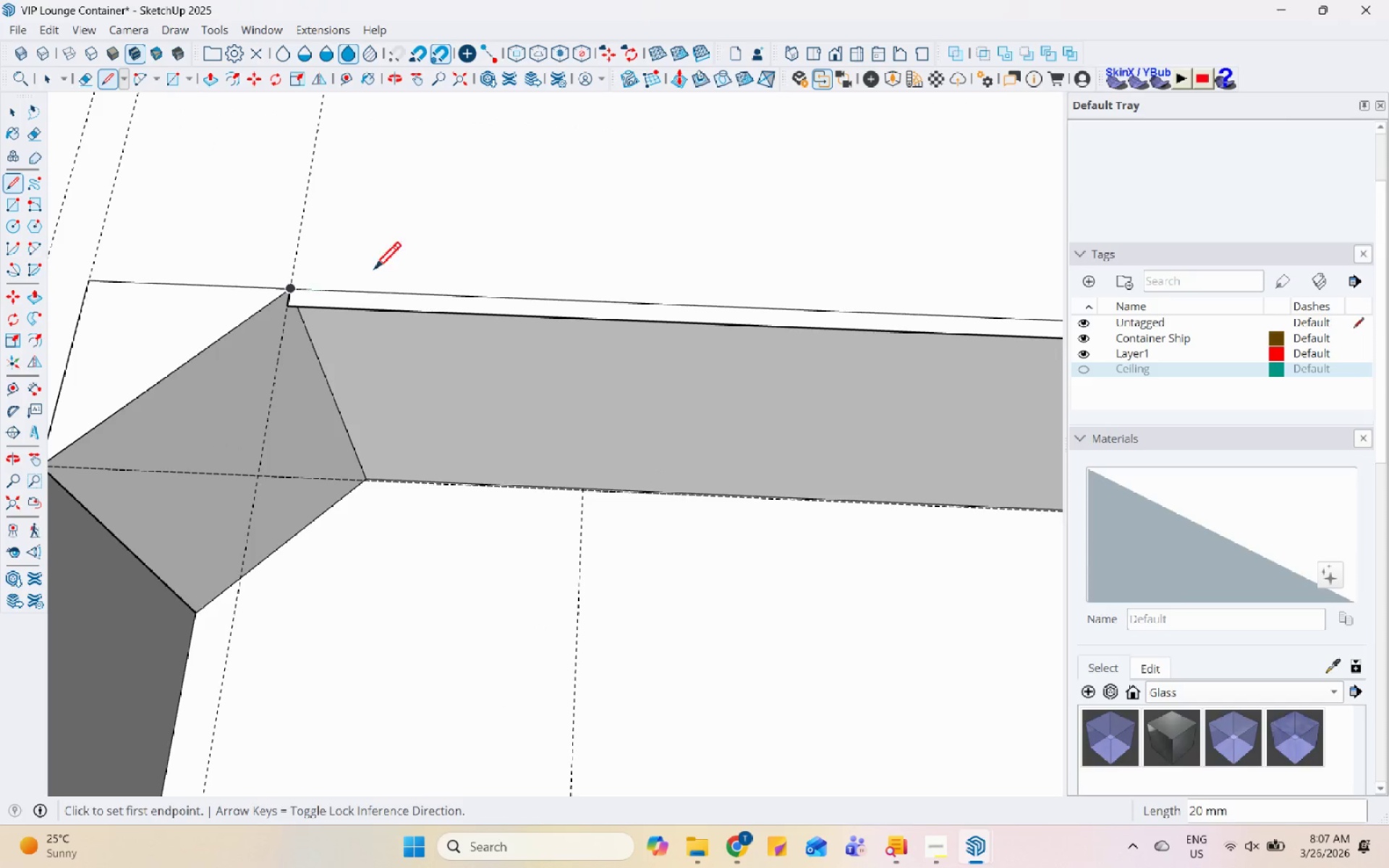 
scroll: coordinate [638, 302], scroll_direction: down, amount: 7.0
 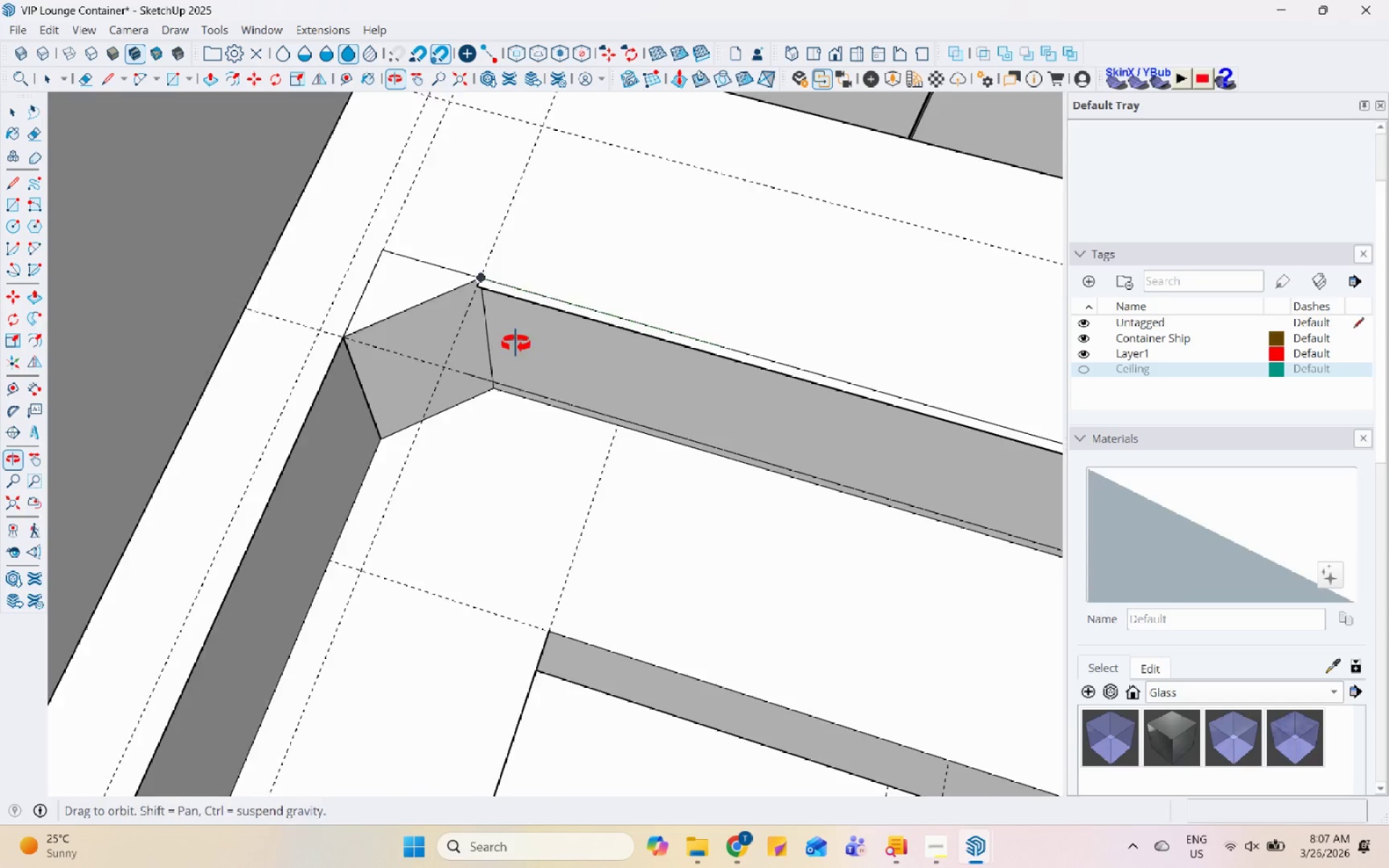 
scroll: coordinate [358, 263], scroll_direction: up, amount: 10.0
 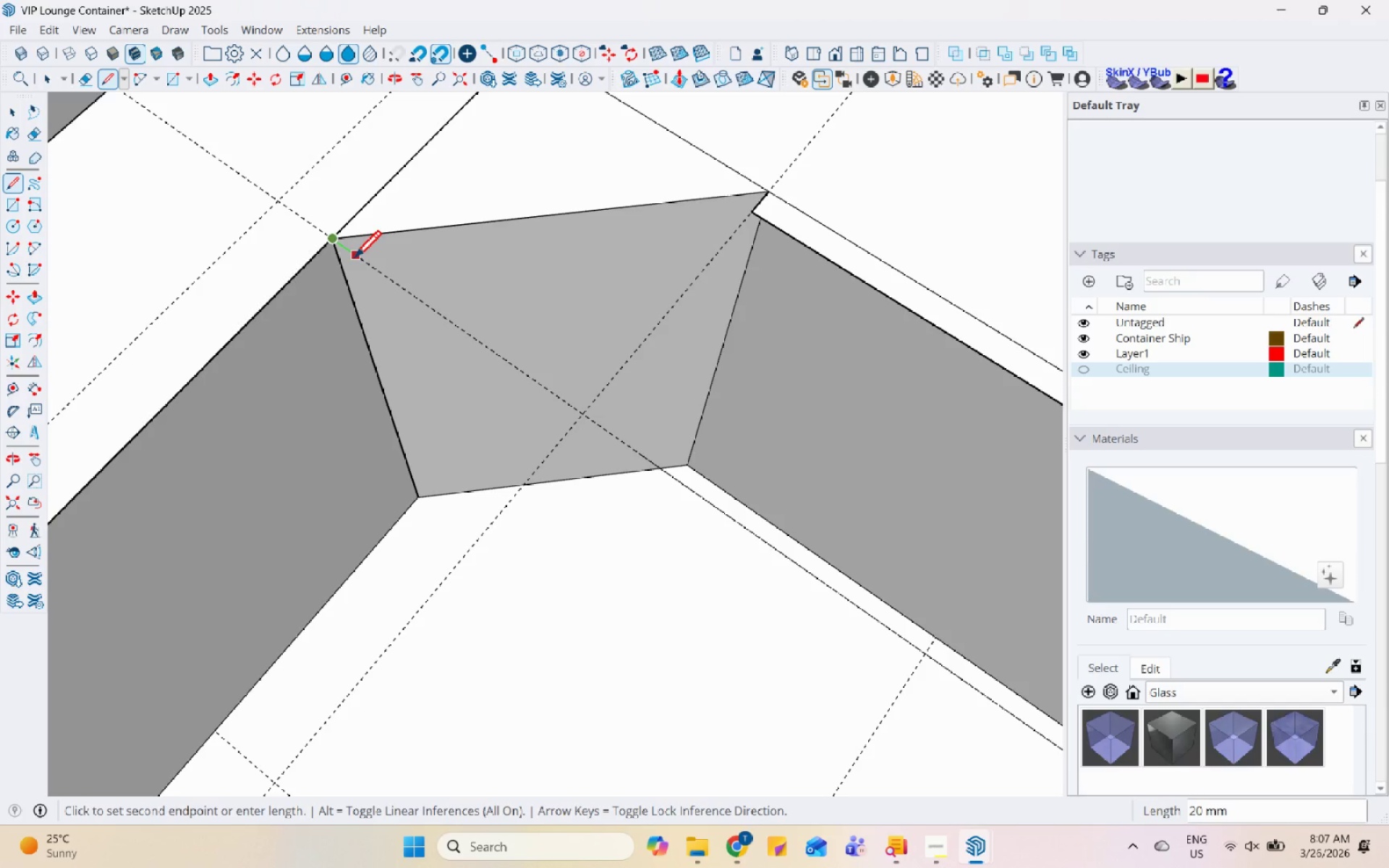 
wait(7.02)
 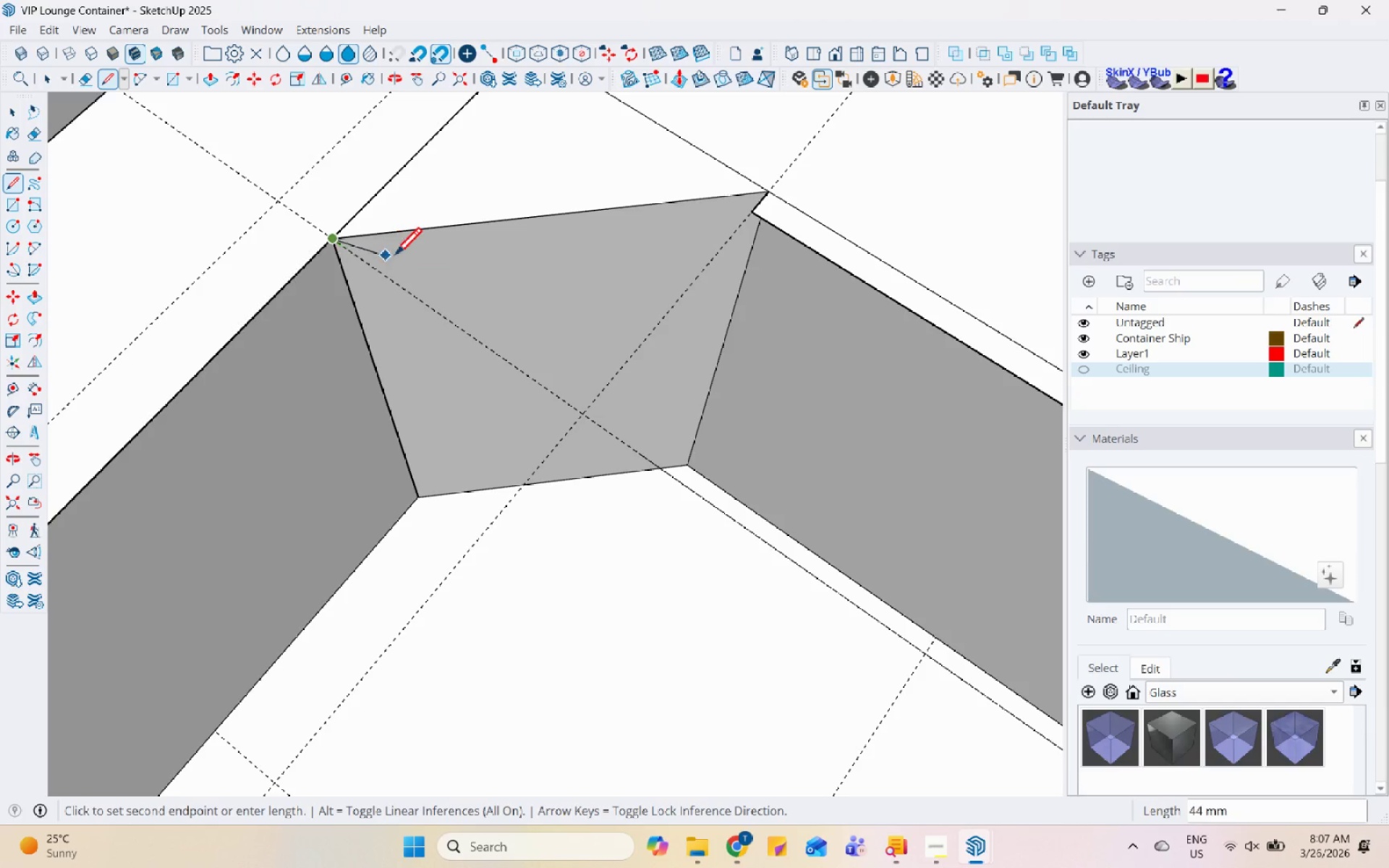 
mouse_move([358, 260])
 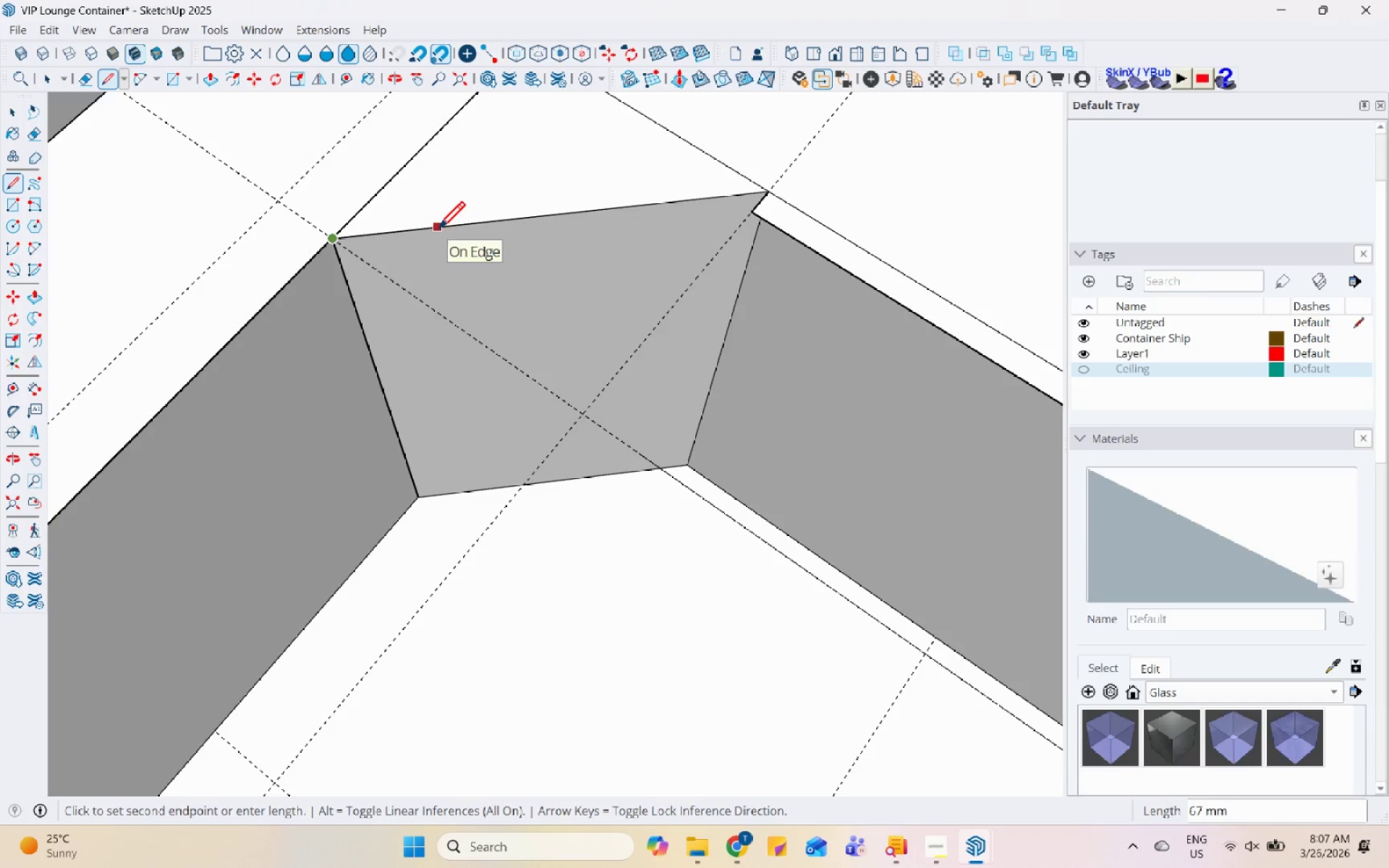 
key(Escape)
 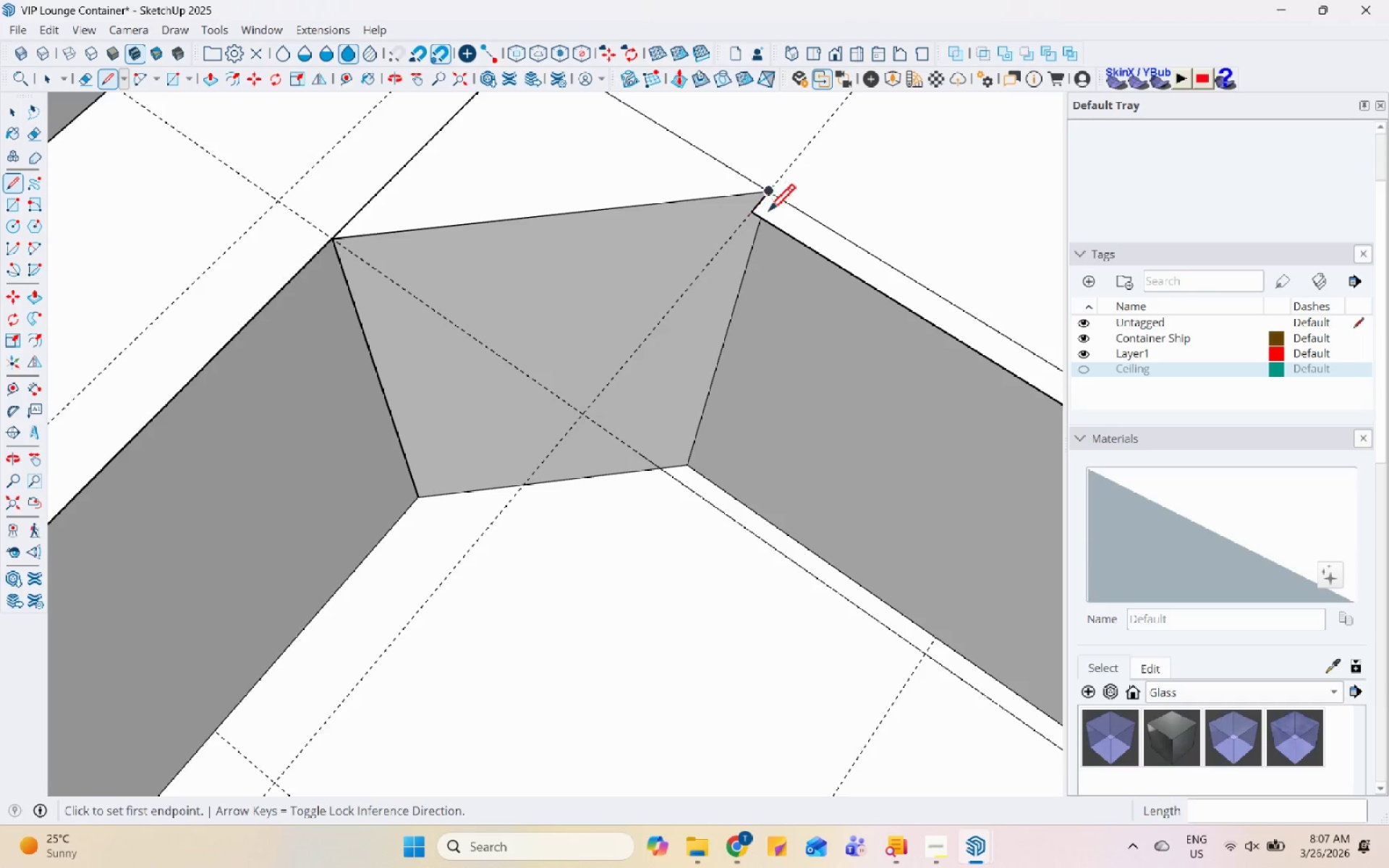 
mouse_move([727, 182])
 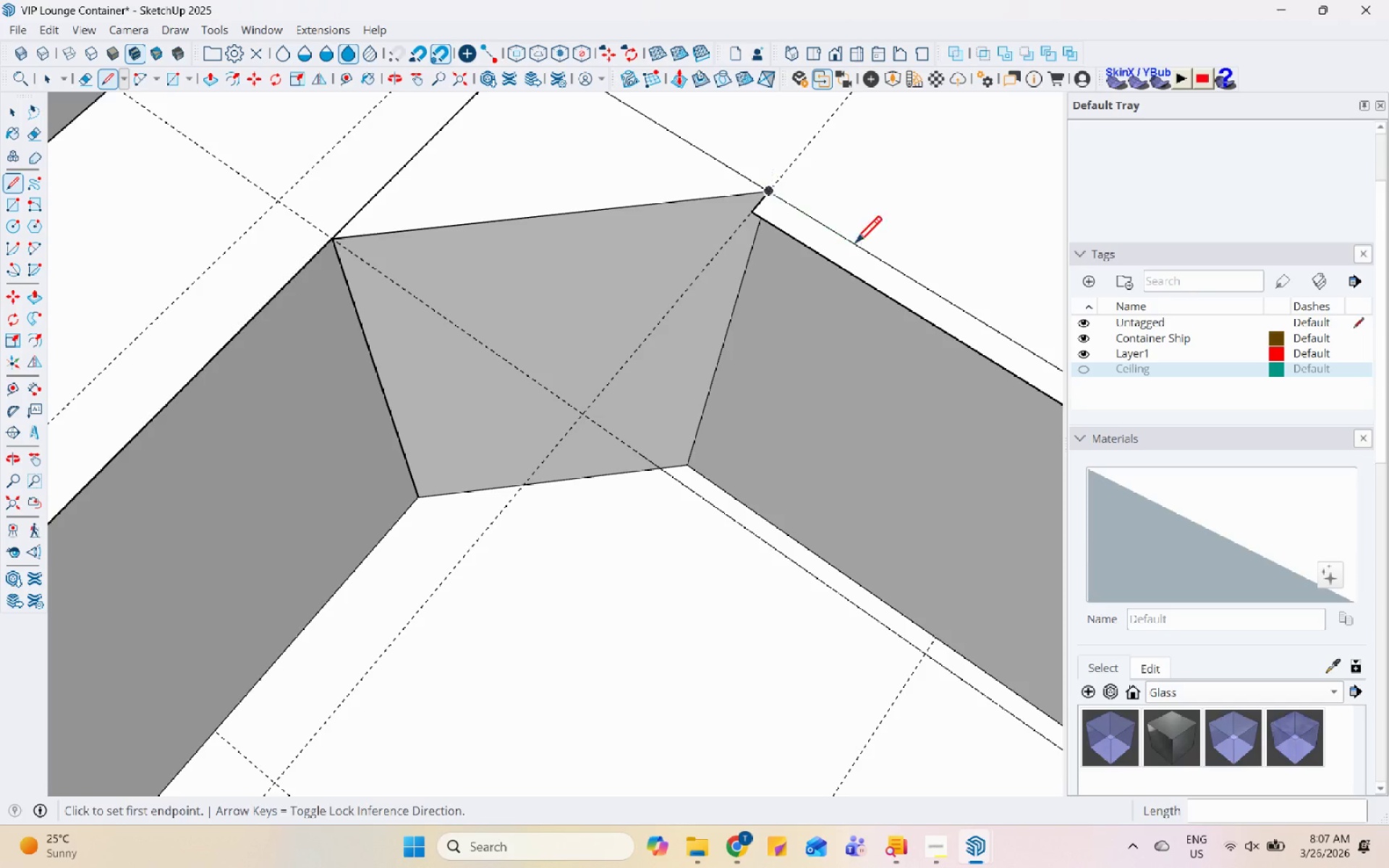 
scroll: coordinate [567, 133], scroll_direction: up, amount: 5.0
 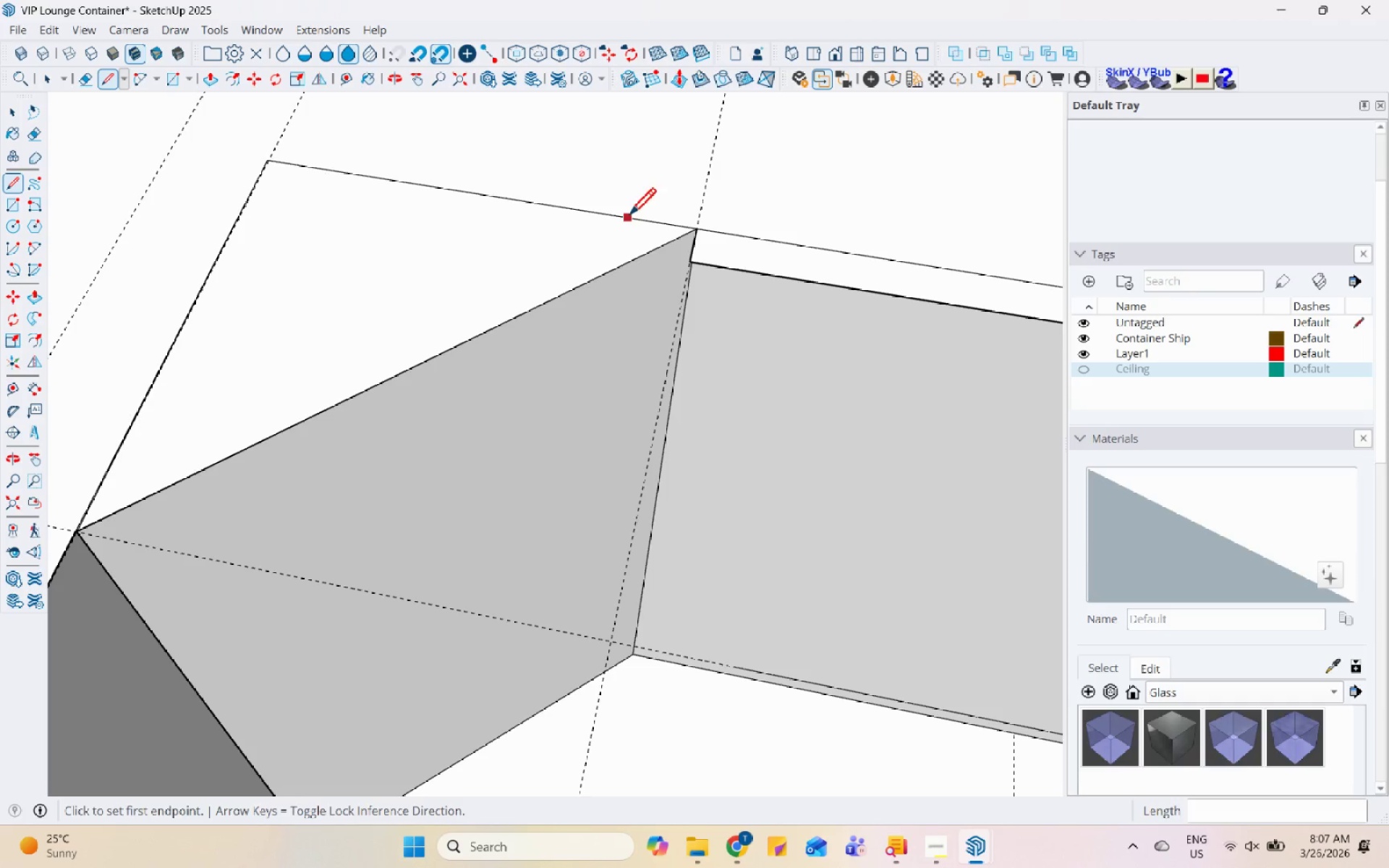 
key(Space)
 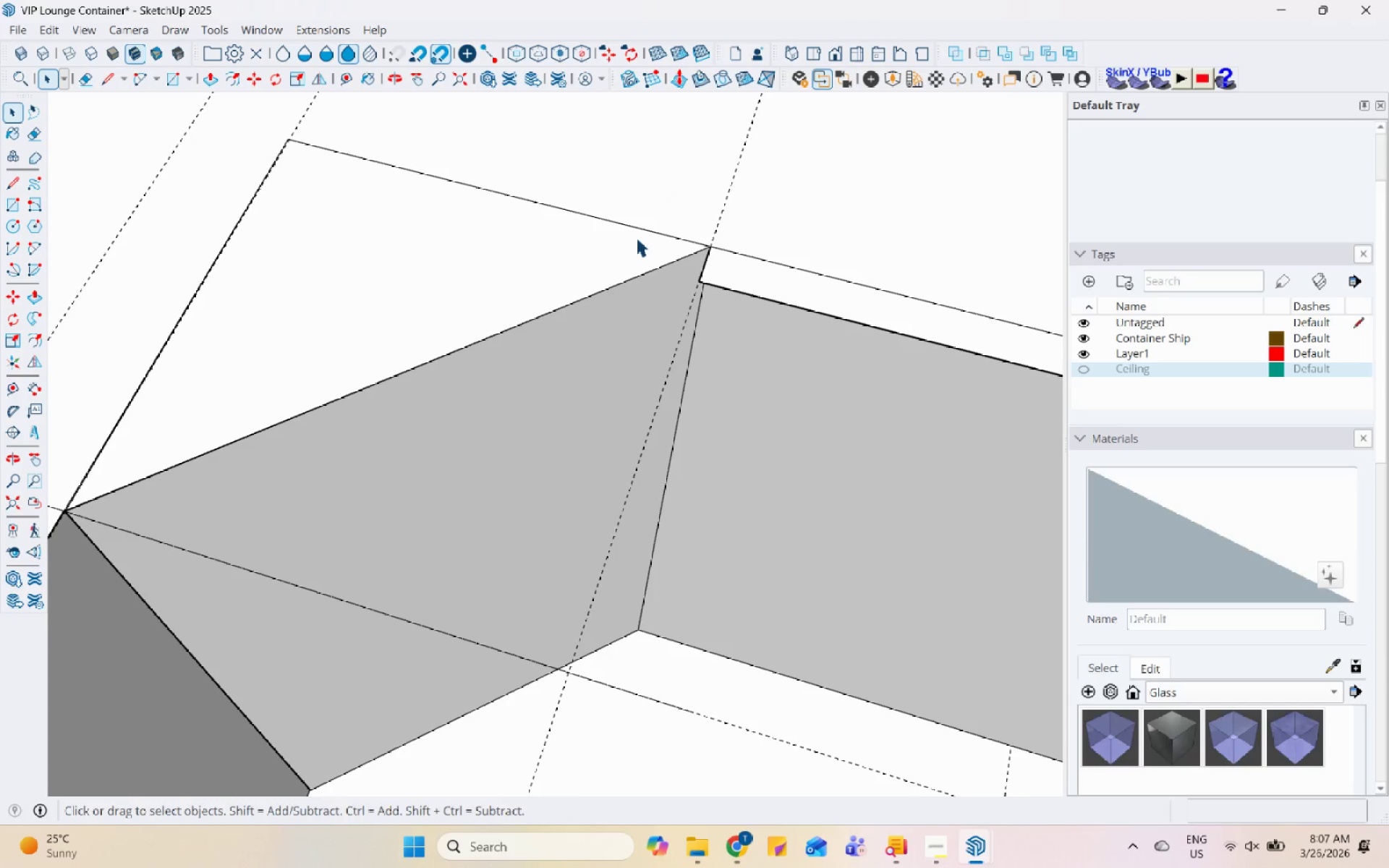 
double_click([636, 237])
 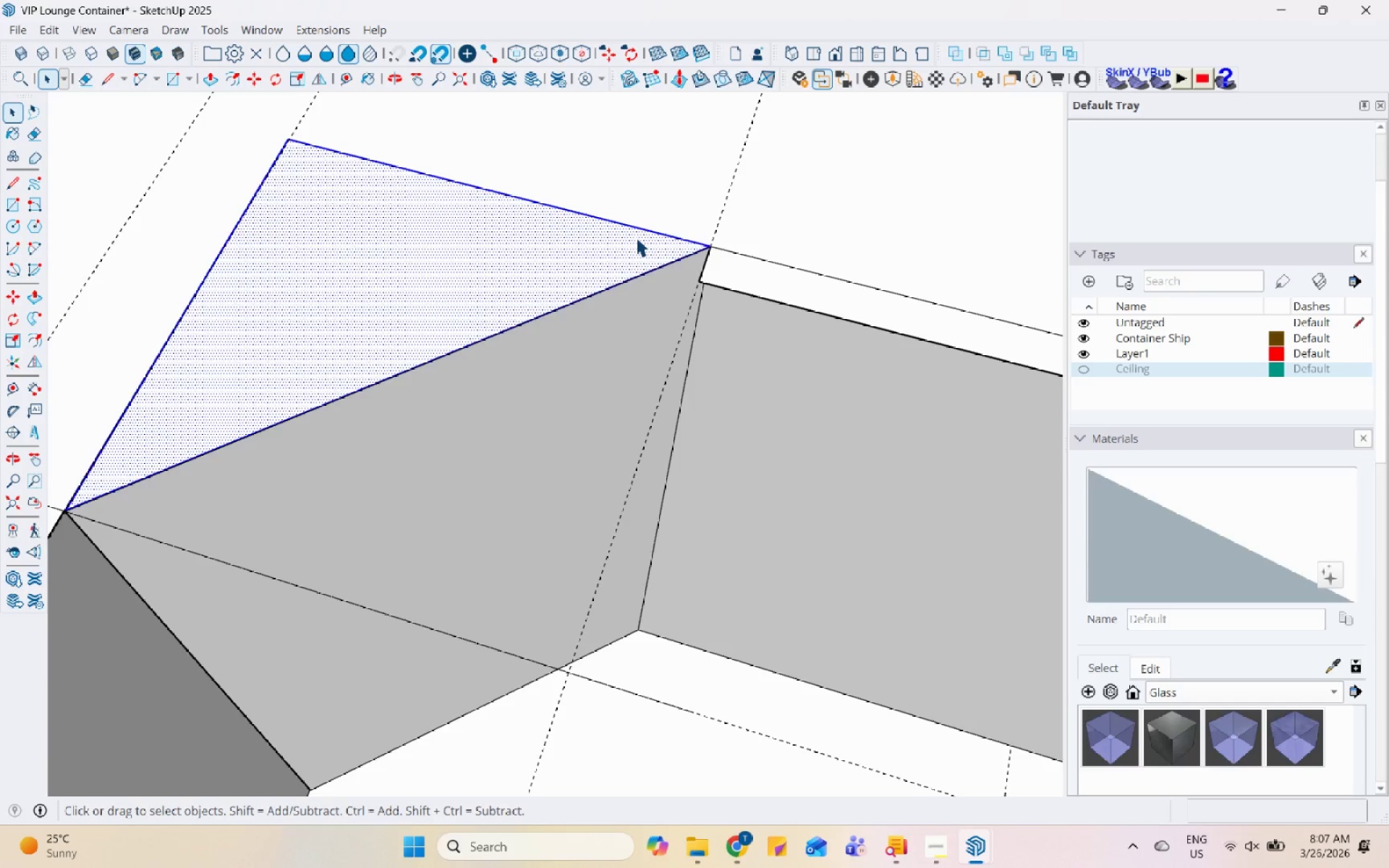 
triple_click([636, 237])
 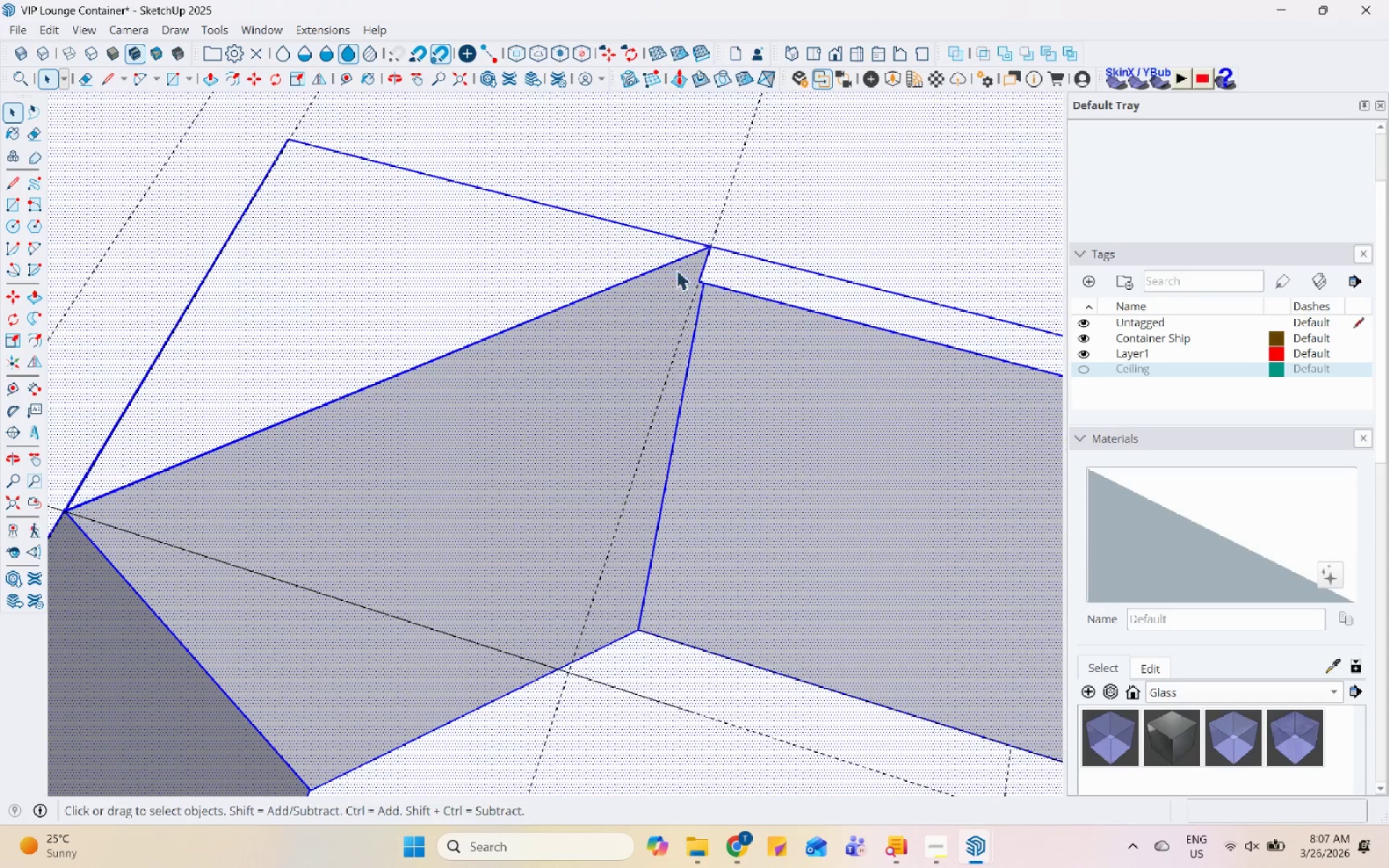 
key(Escape)
 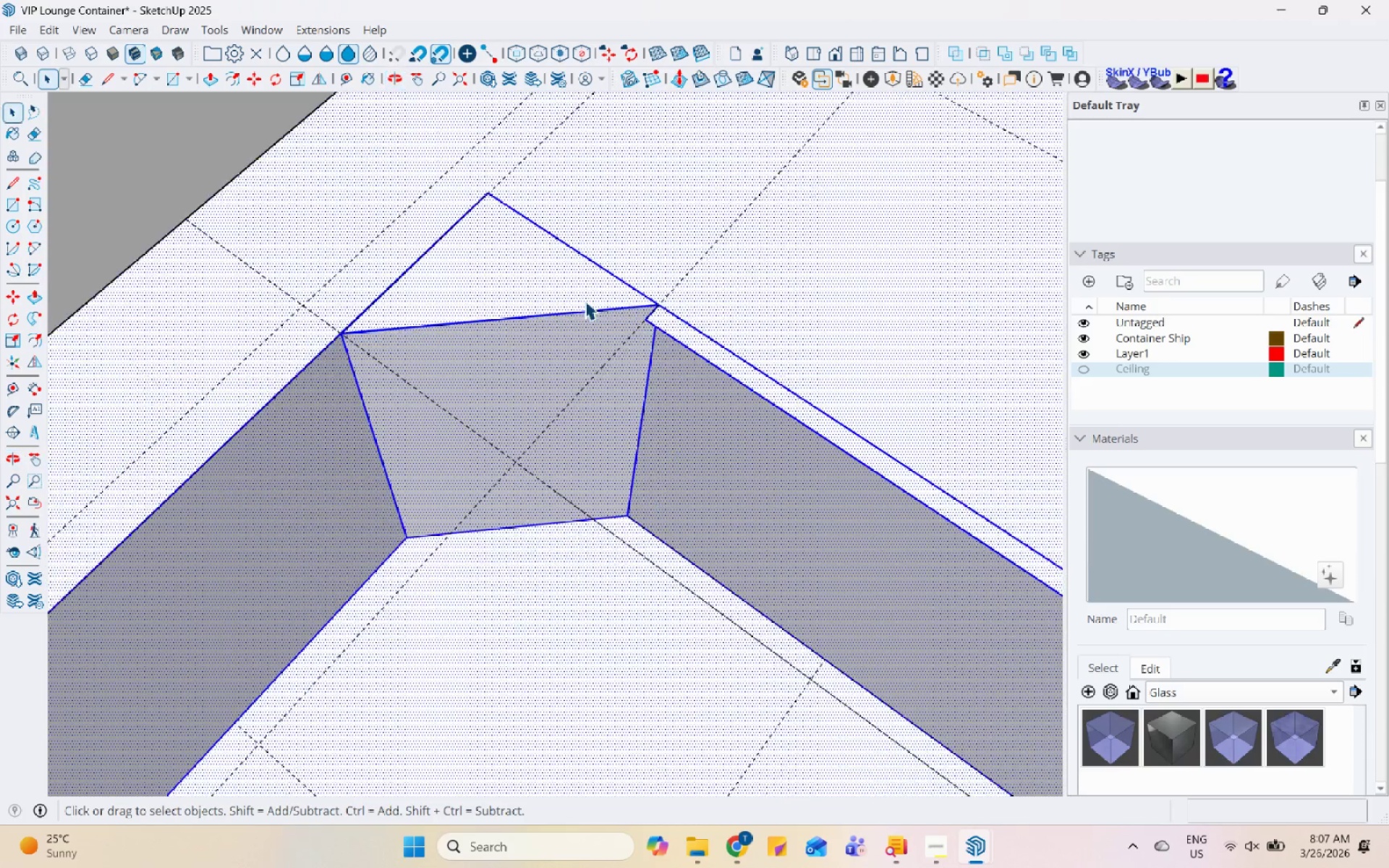 
key(Escape)
 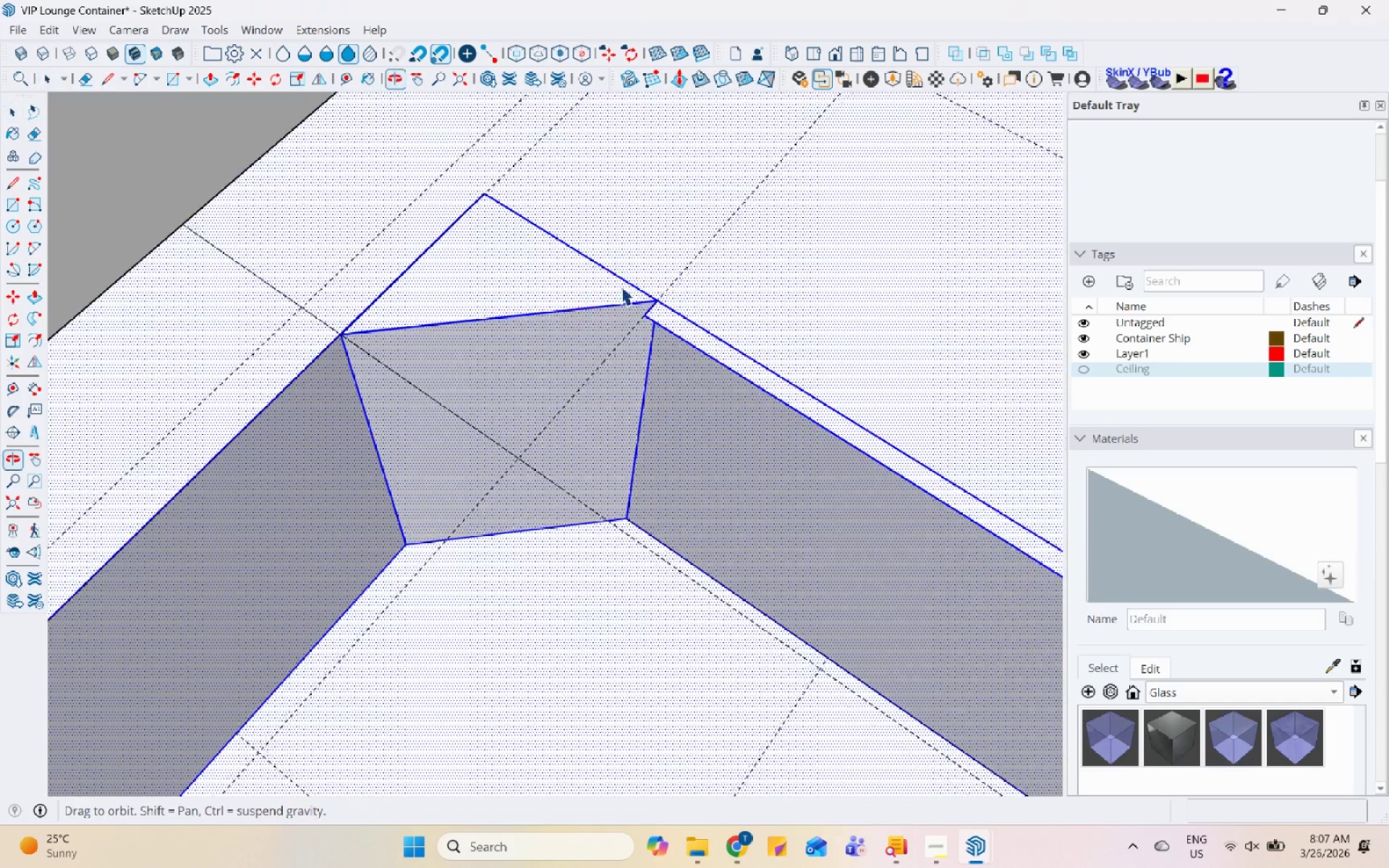 
scroll: coordinate [585, 300], scroll_direction: down, amount: 8.0
 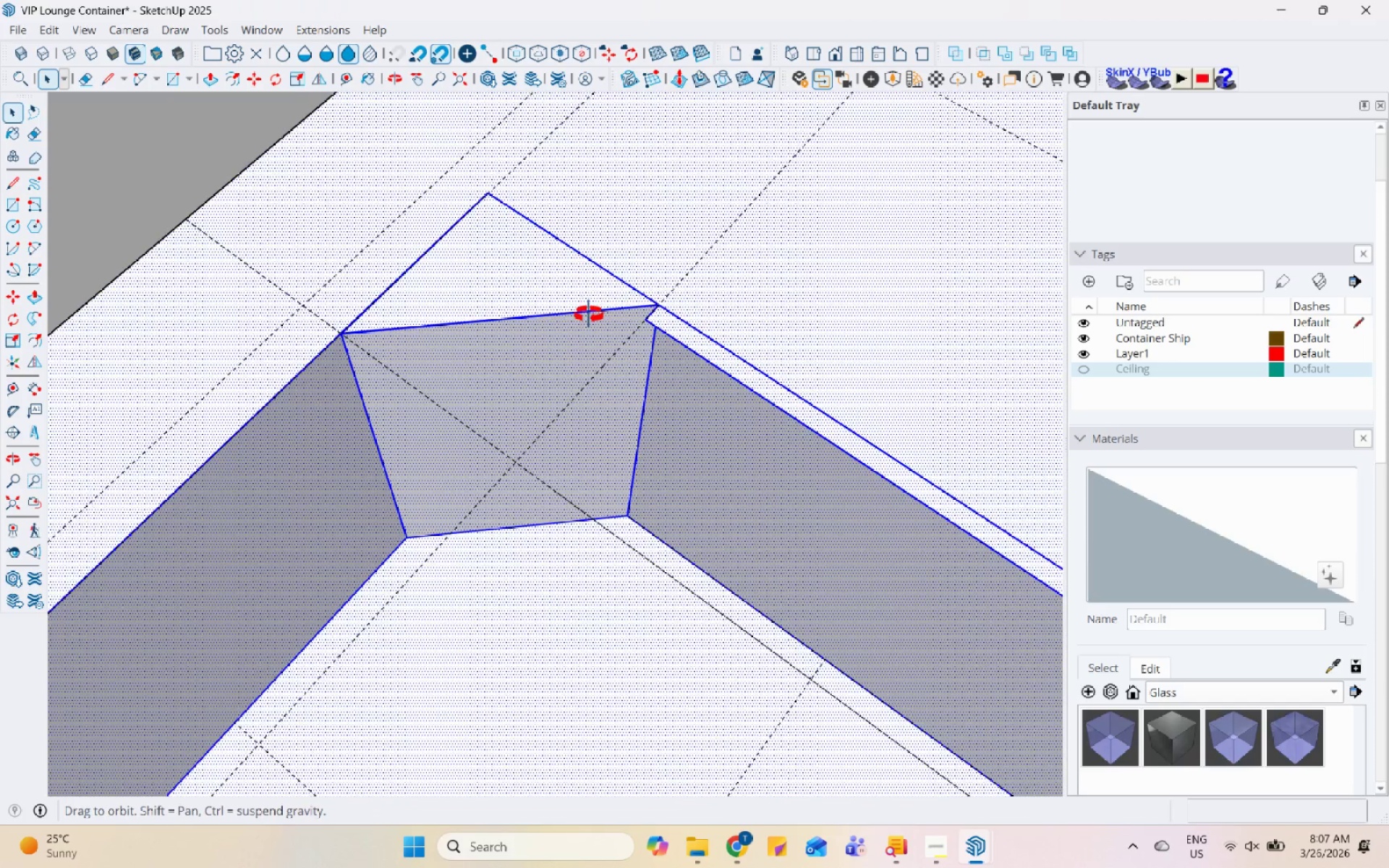 
left_click_drag(start_coordinate=[708, 301], to_coordinate=[708, 306])
 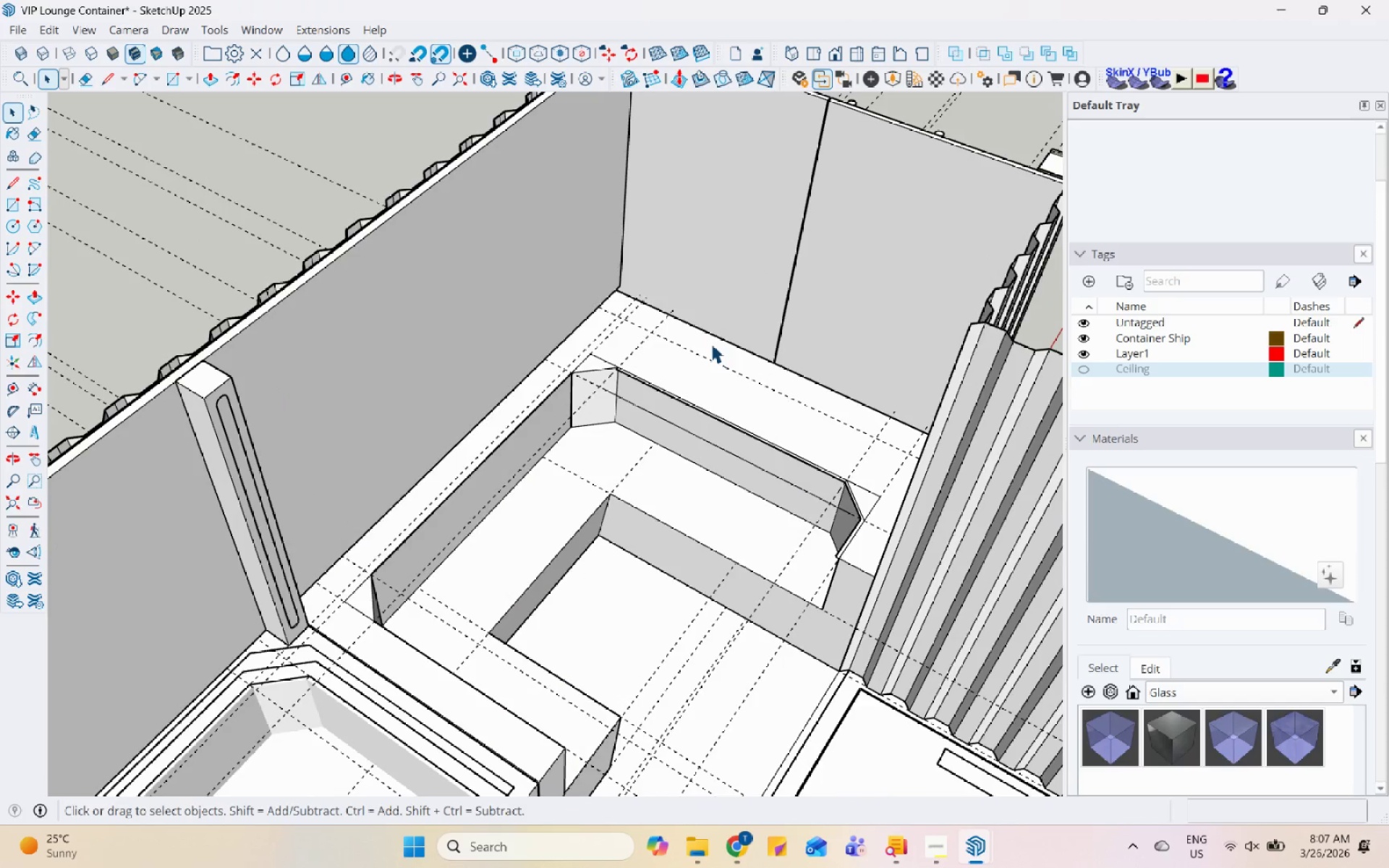 
scroll: coordinate [714, 278], scroll_direction: down, amount: 19.0
 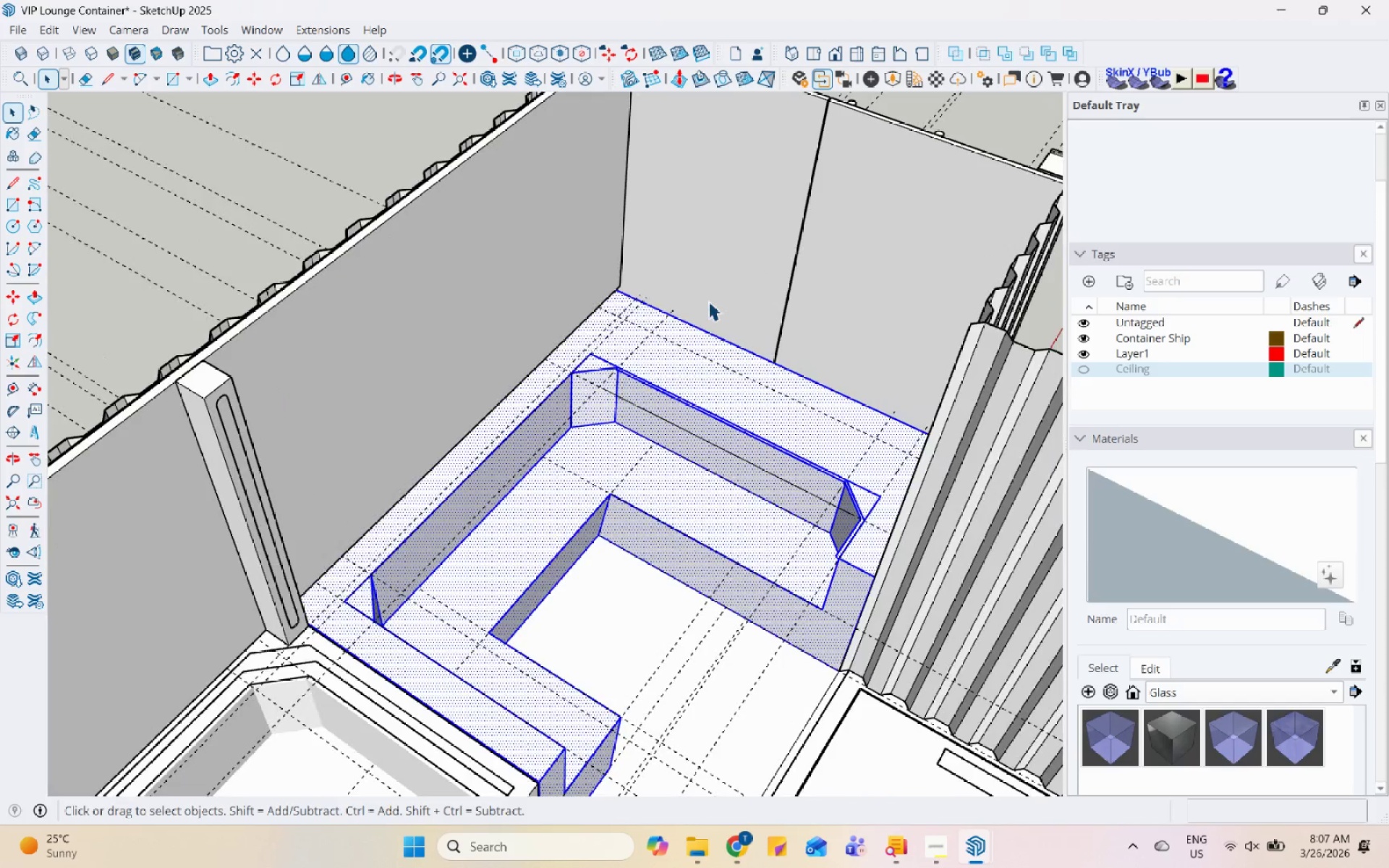 
left_click([711, 344])
 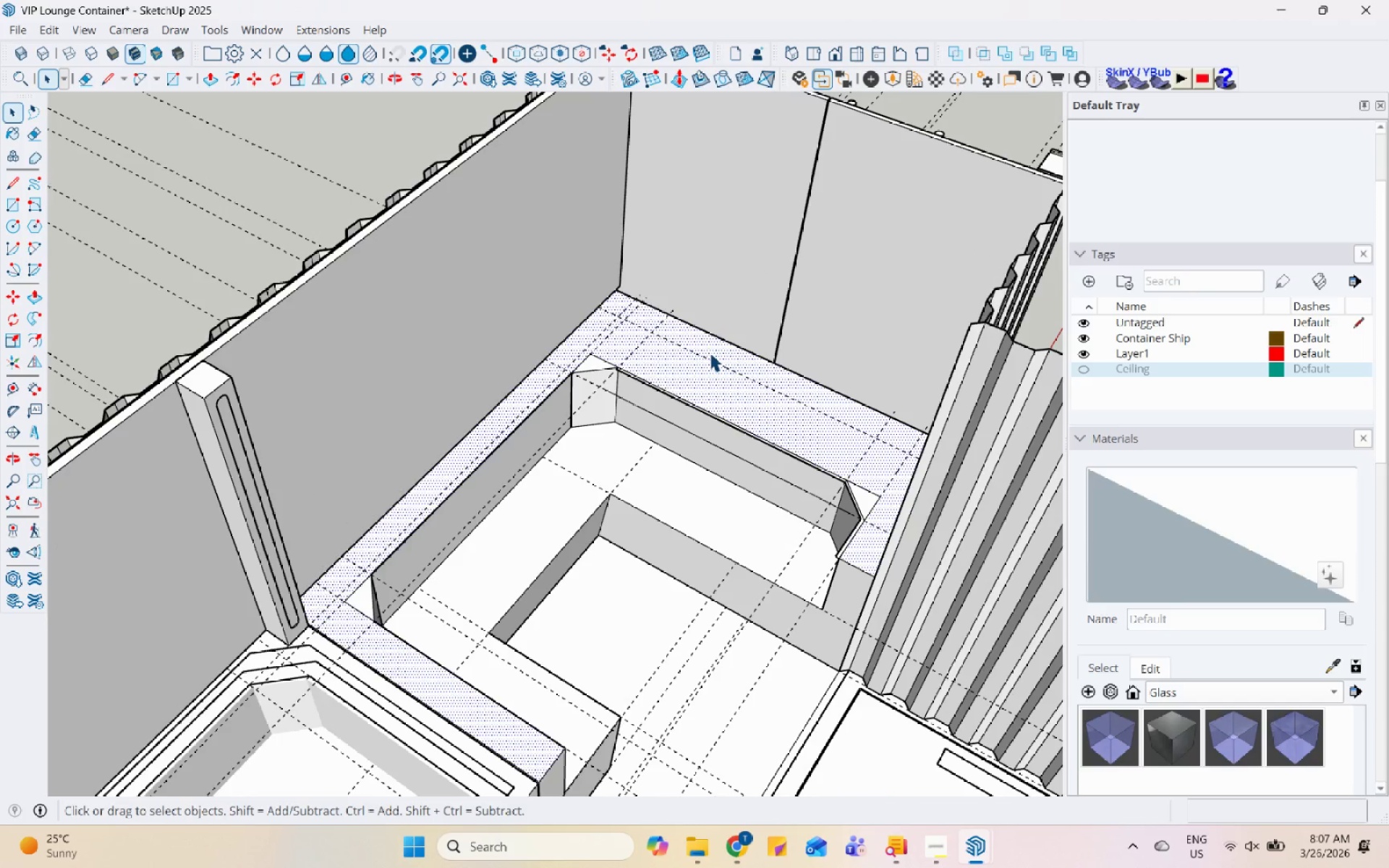 
left_click([708, 355])
 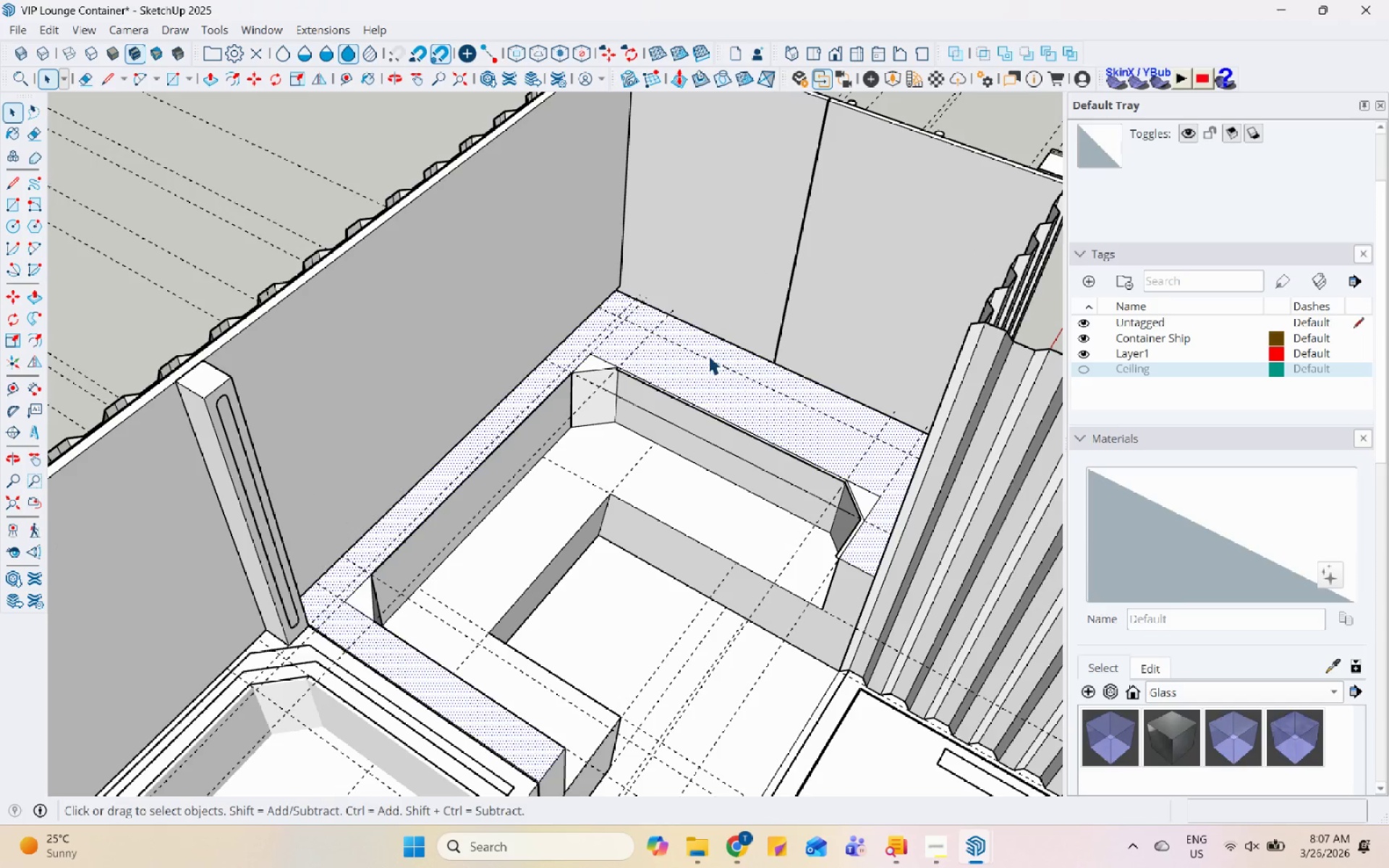 
scroll: coordinate [700, 362], scroll_direction: up, amount: 5.0
 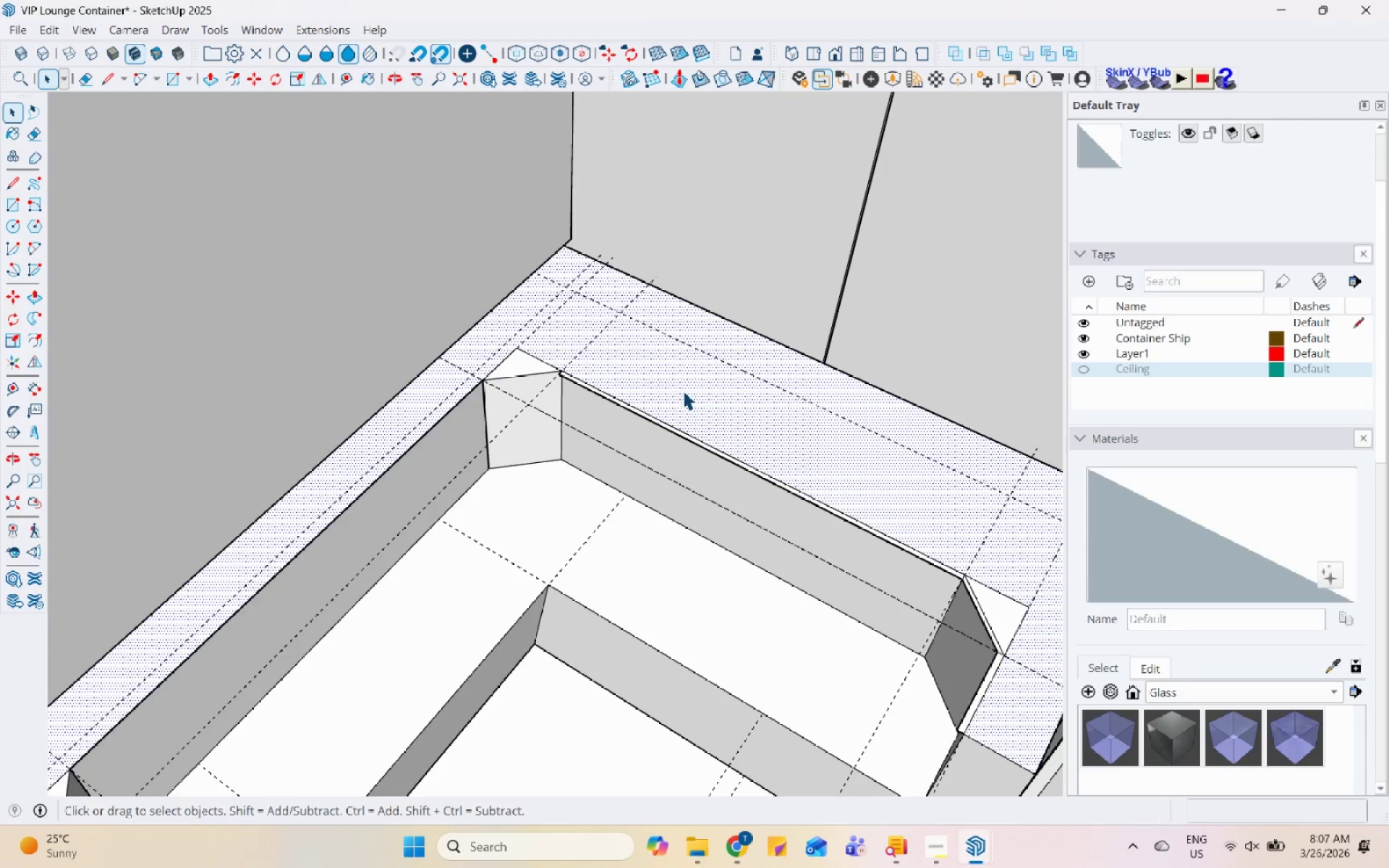 
scroll: coordinate [676, 396], scroll_direction: down, amount: 4.0
 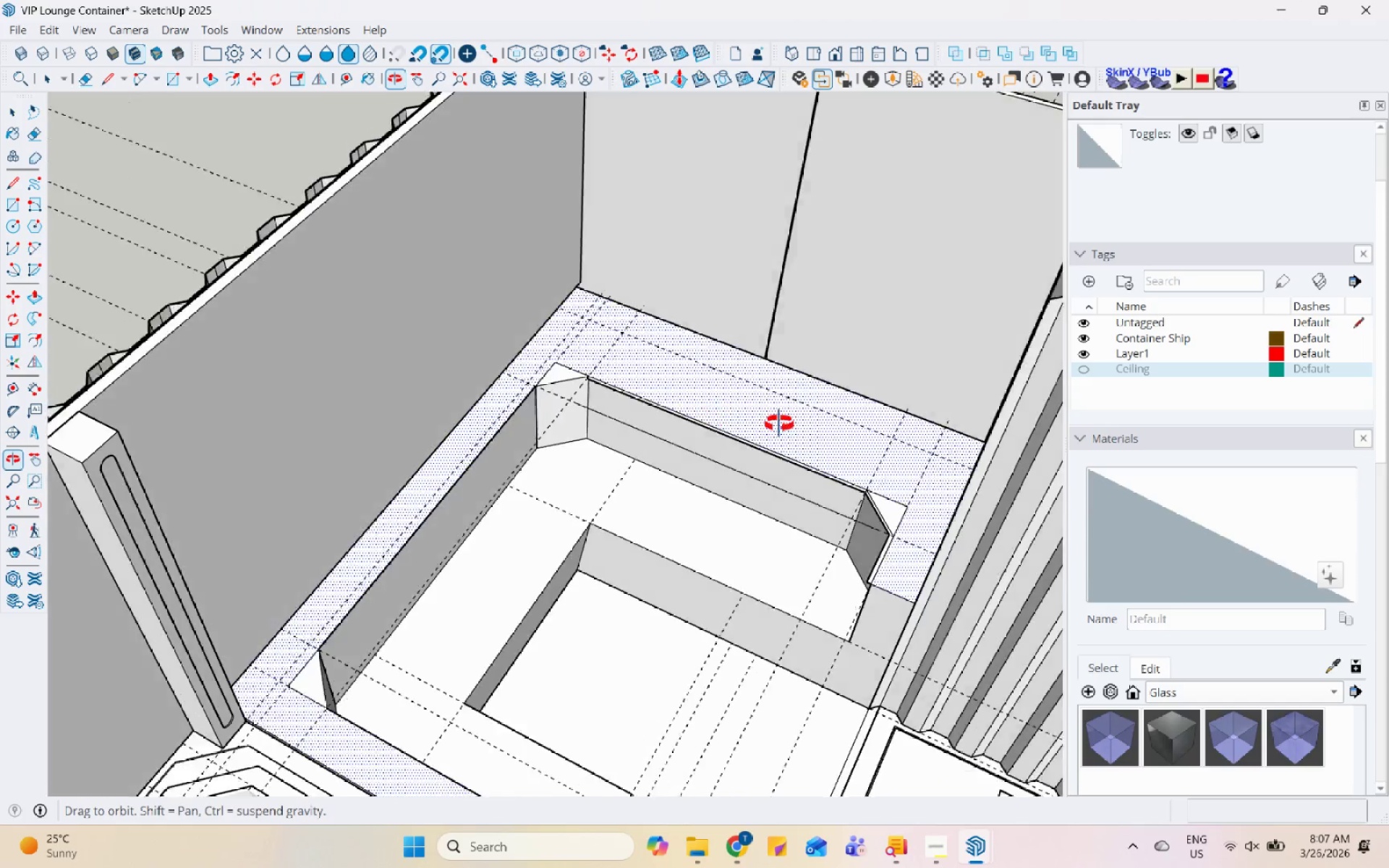 
scroll: coordinate [801, 456], scroll_direction: up, amount: 6.0
 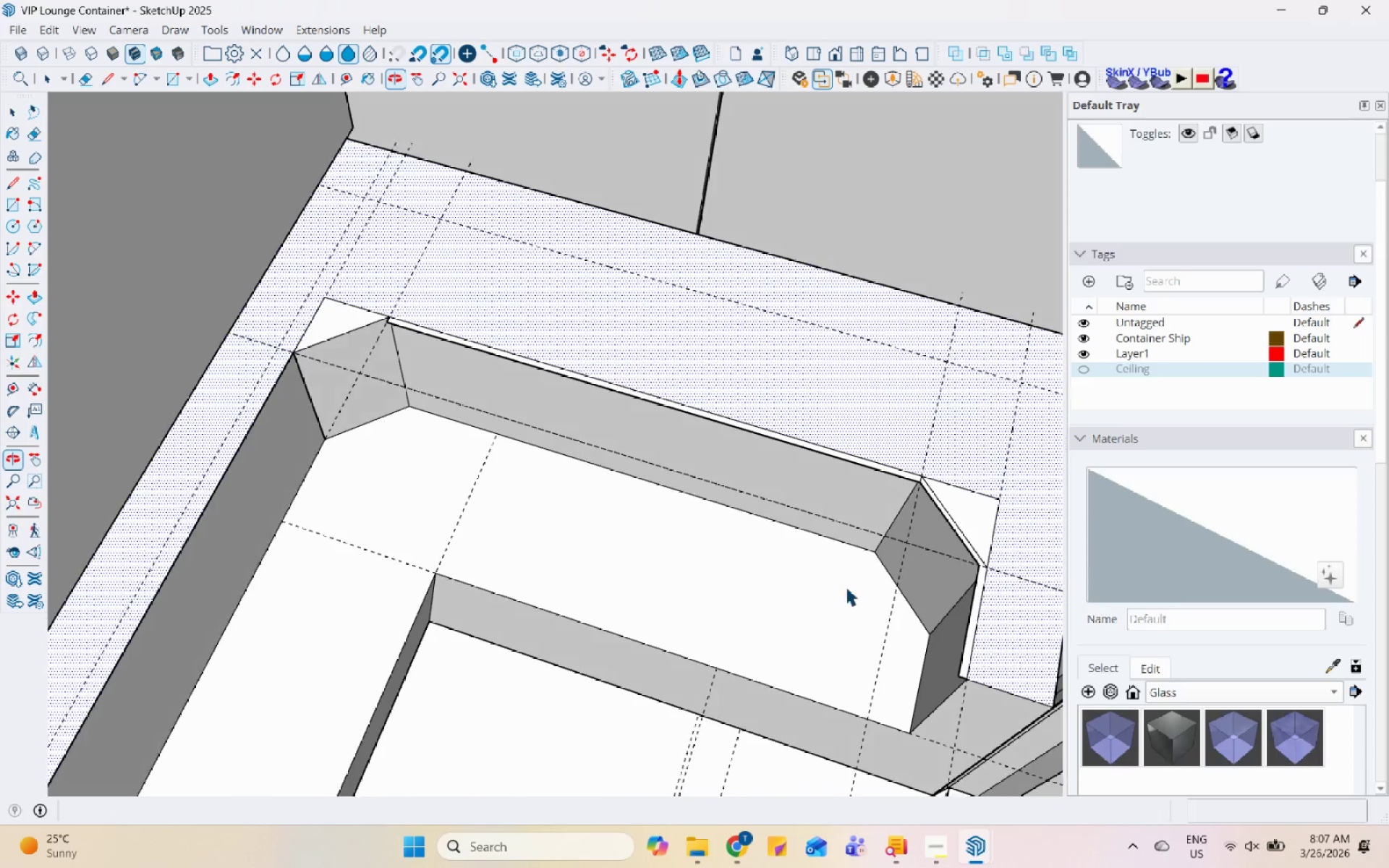 
scroll: coordinate [672, 374], scroll_direction: down, amount: 5.0
 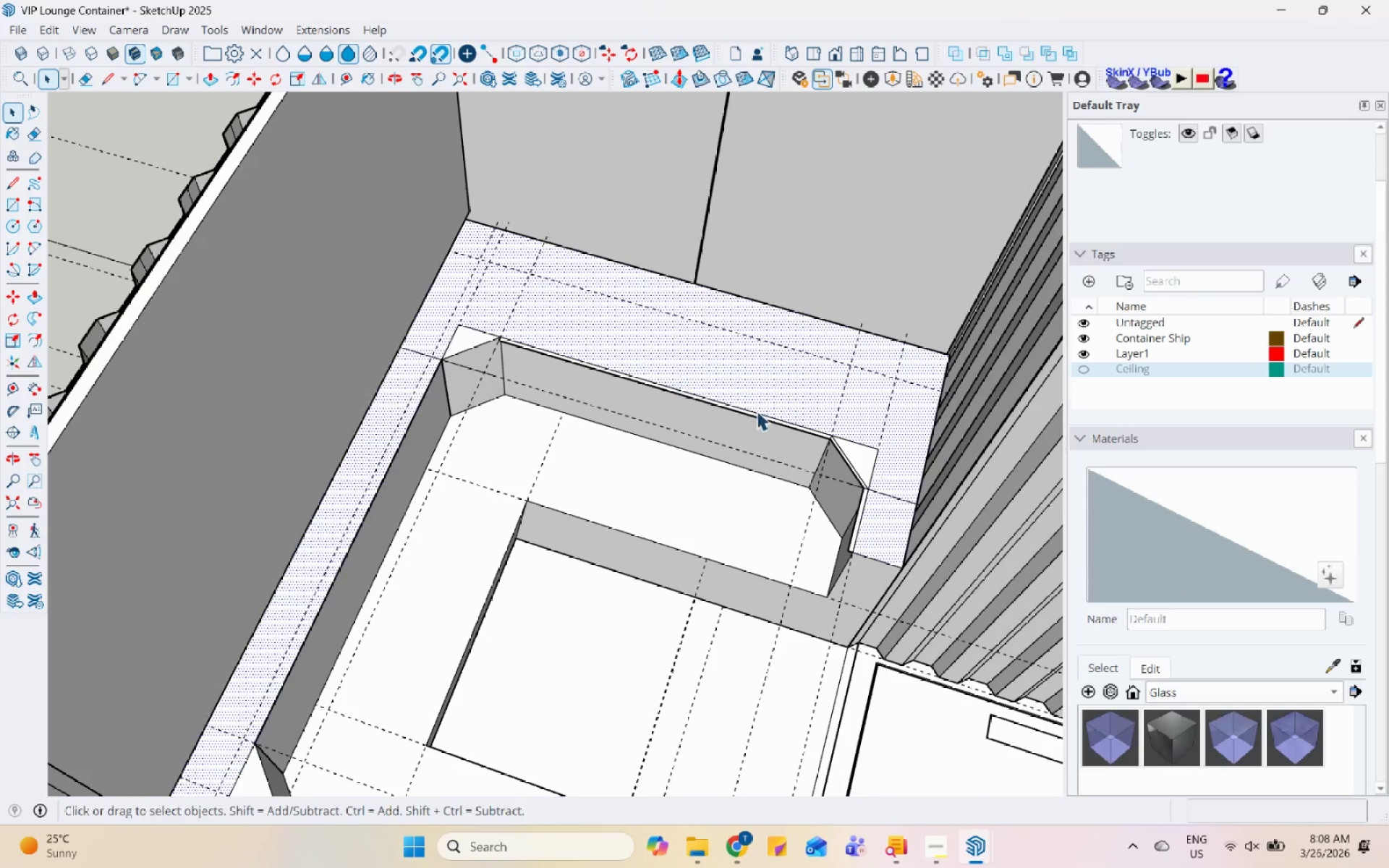 
key(Control+Z)
 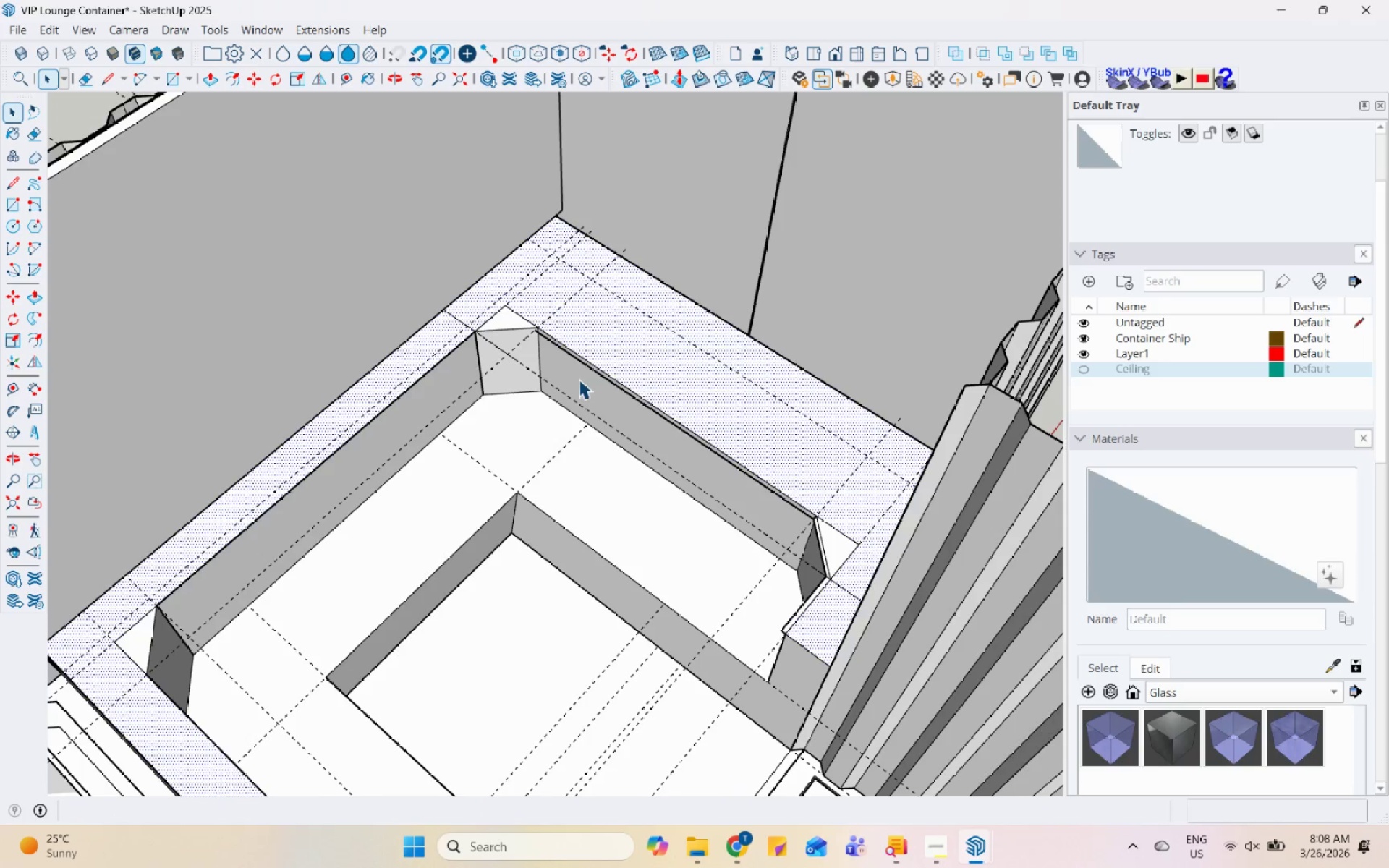 
key(Control+Z)
 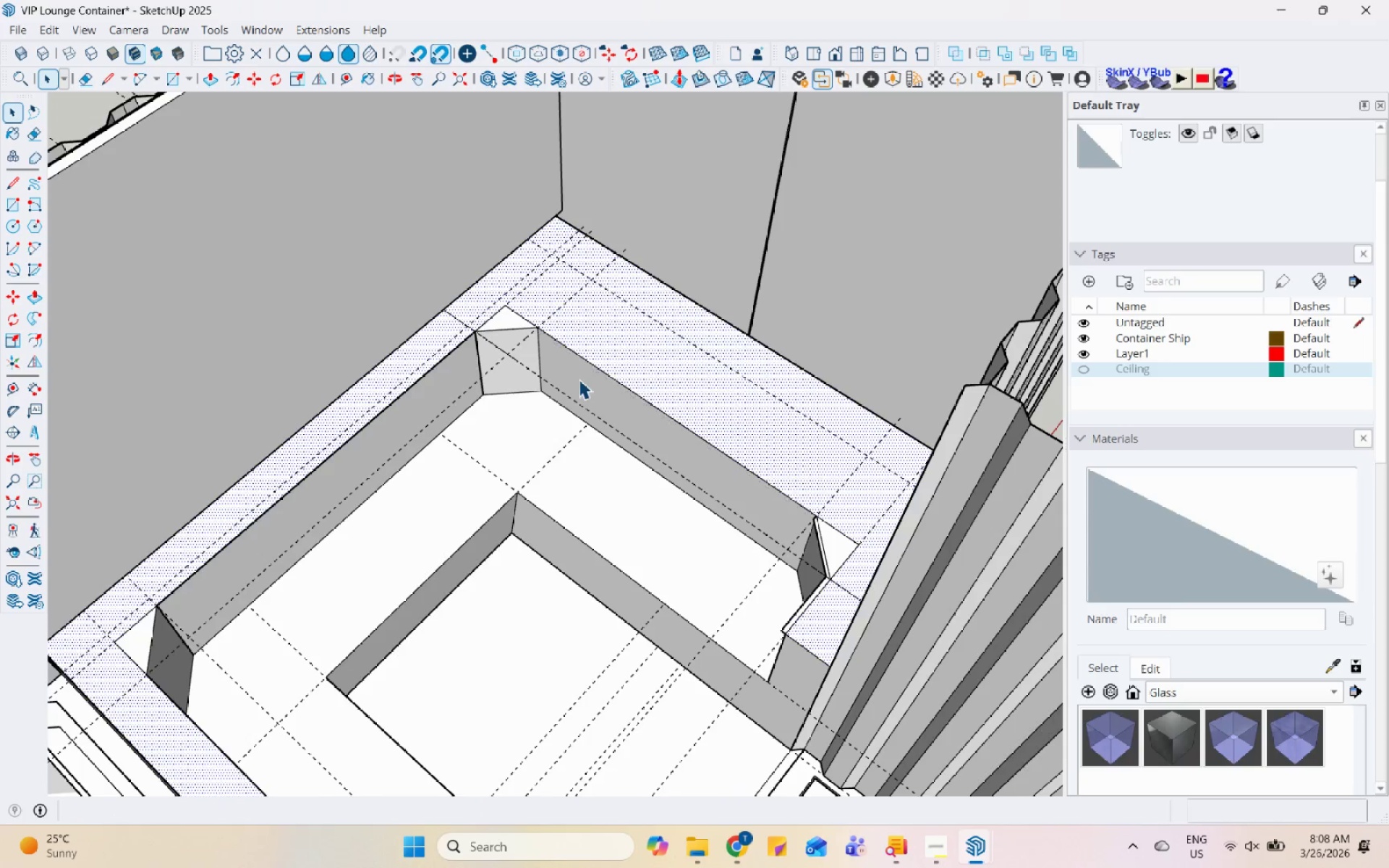 
key(Control+Z)
 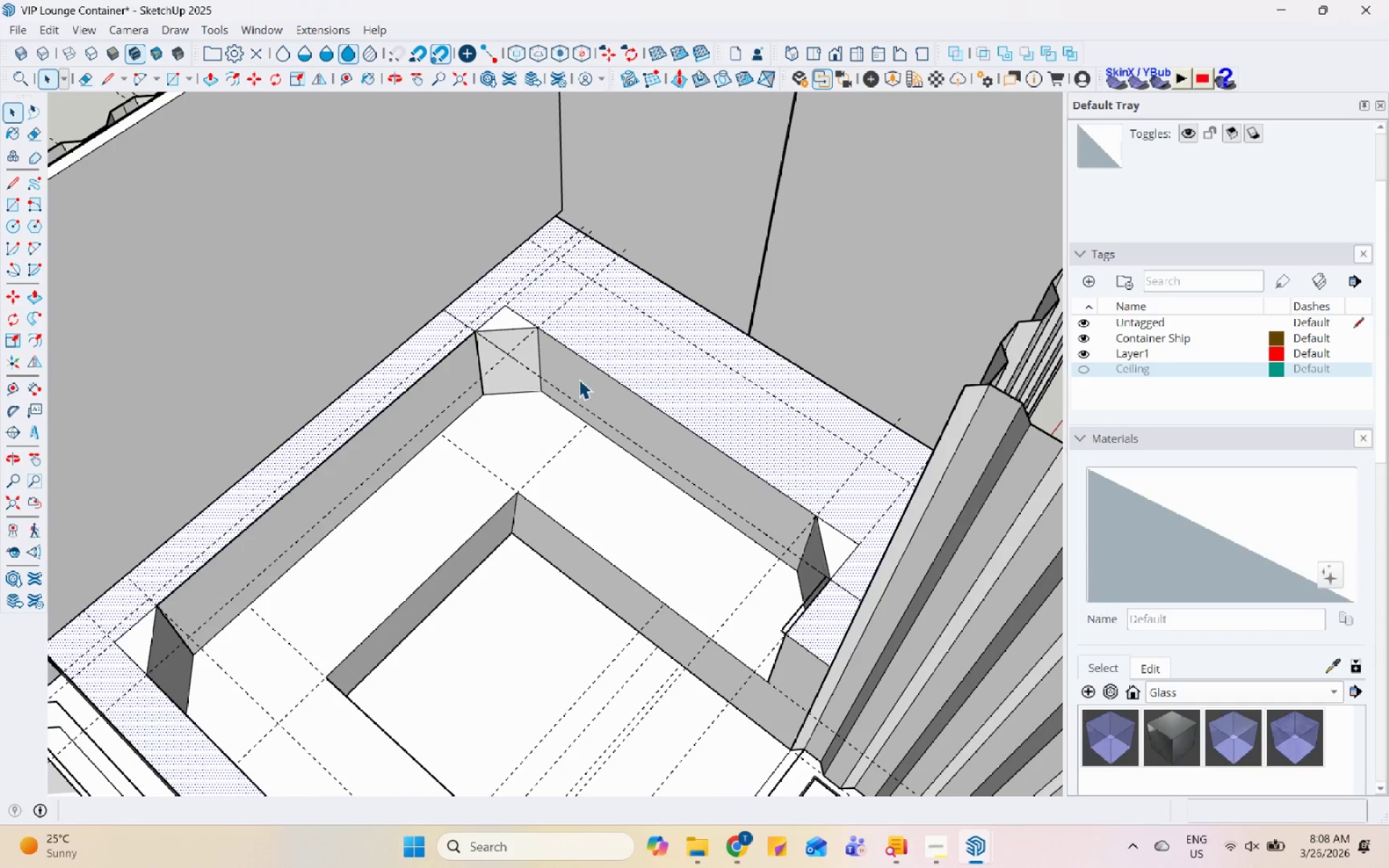 
key(Control+Z)
 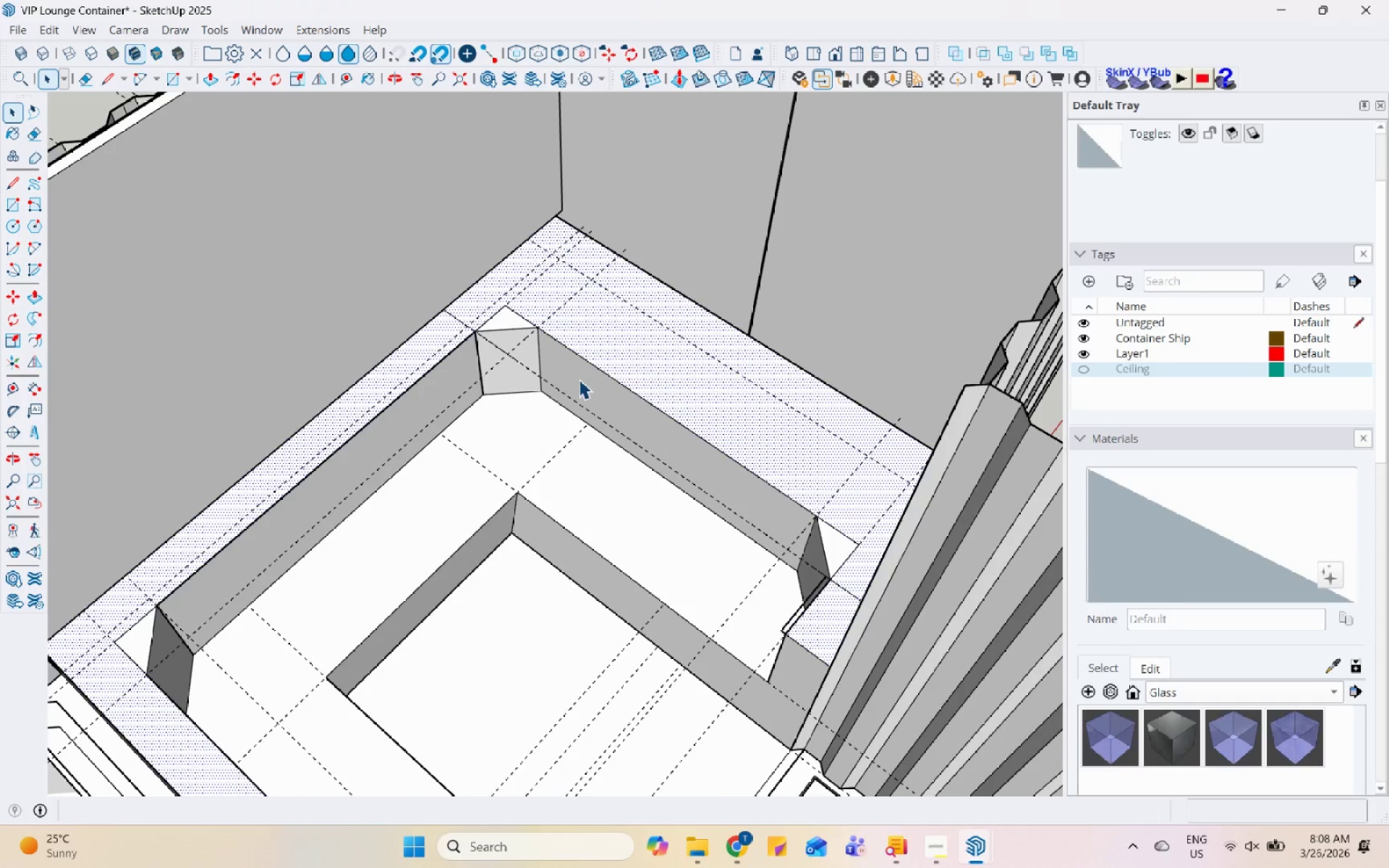 
key(Control+Z)
 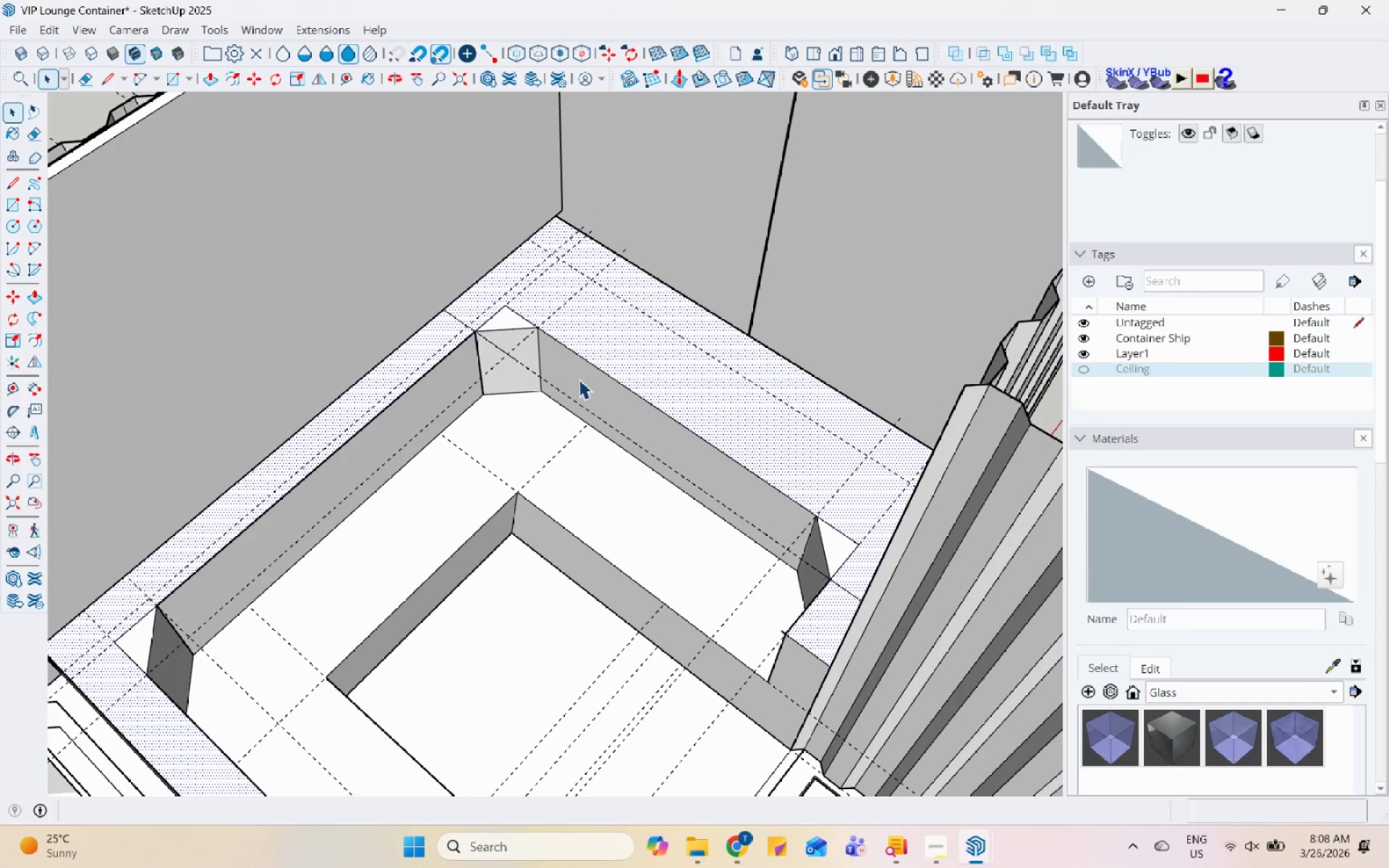 
key(Control+Z)
 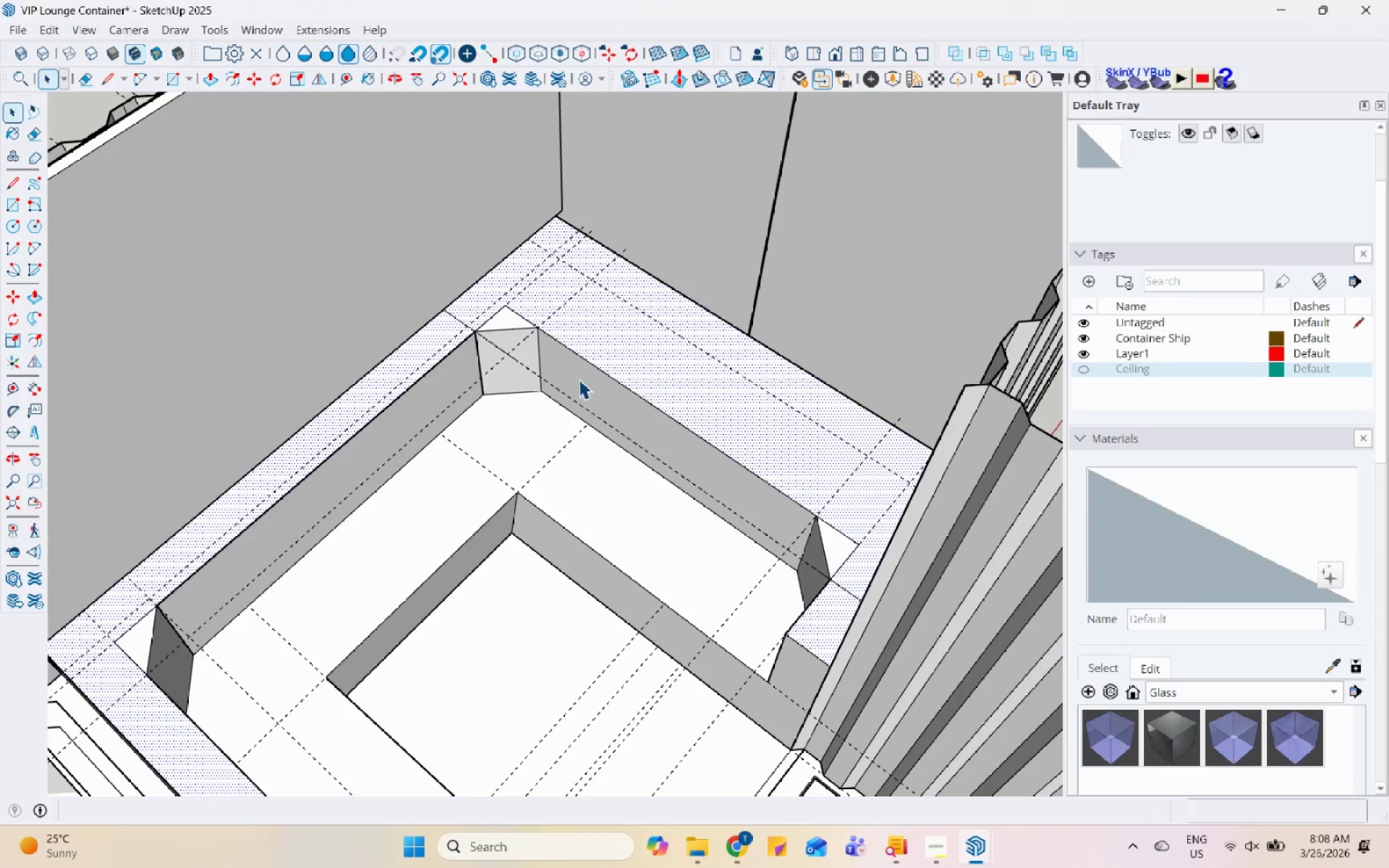 
key(Control+Z)
 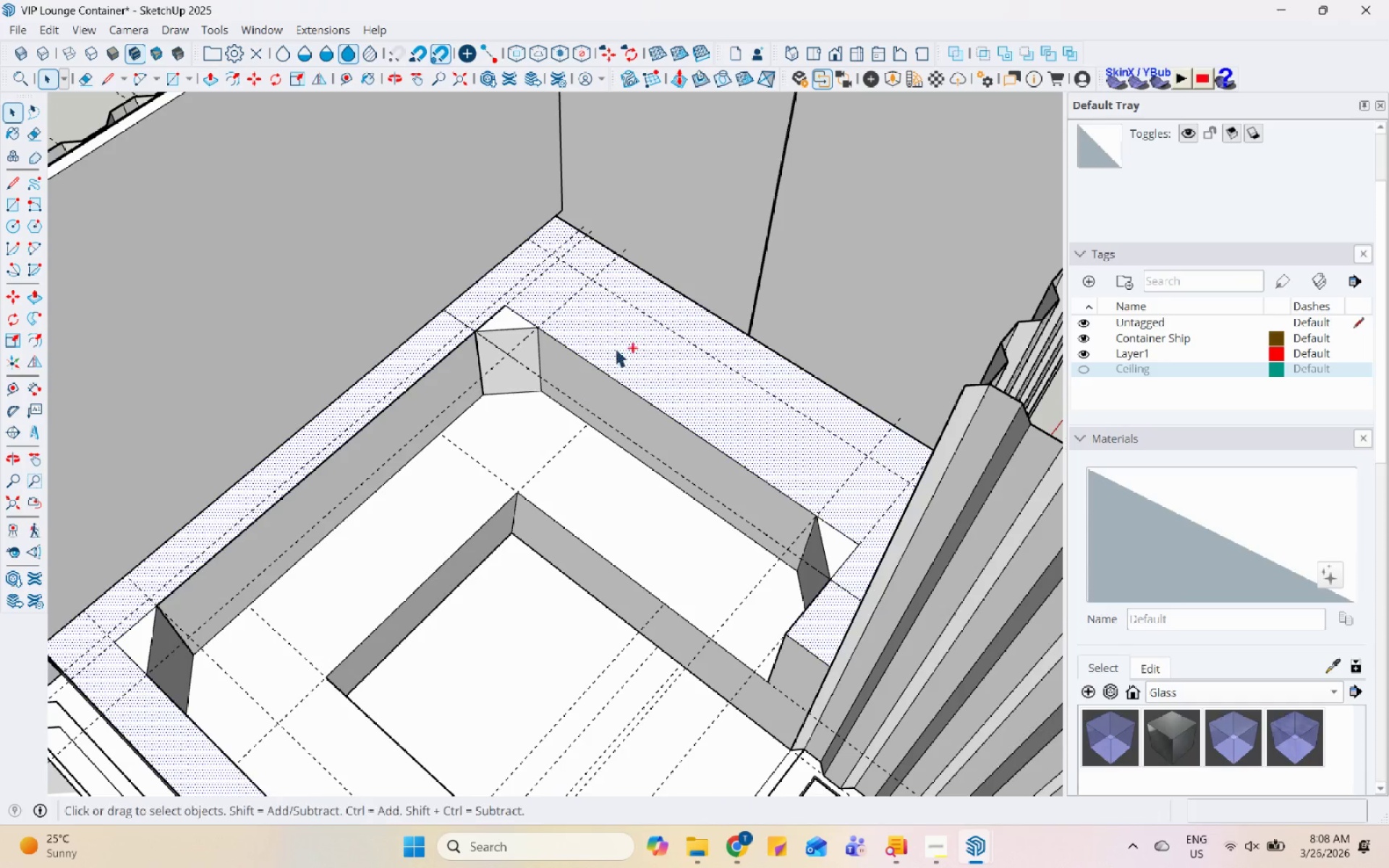 
left_click([668, 344])
 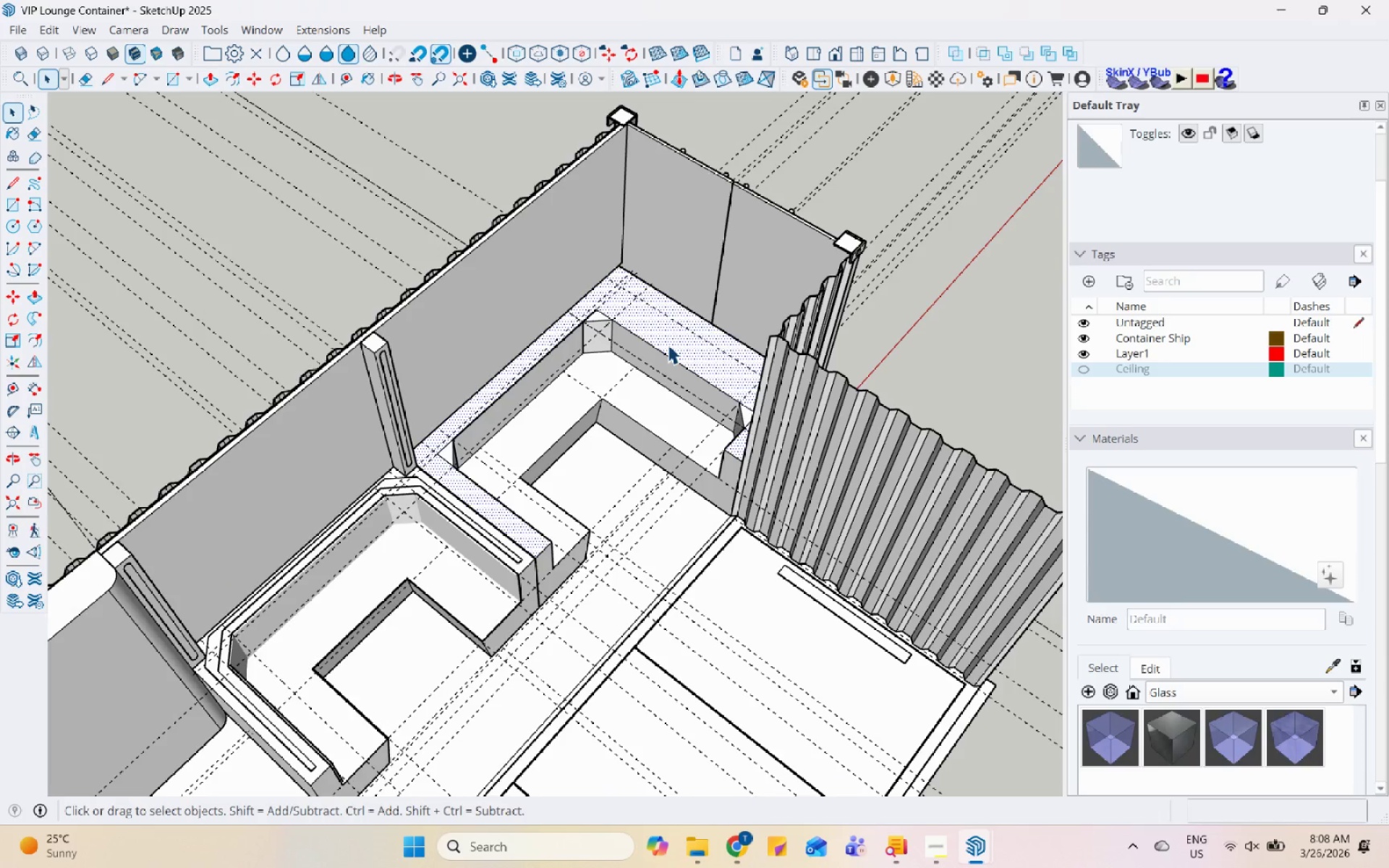 
scroll: coordinate [676, 327], scroll_direction: down, amount: 8.0
 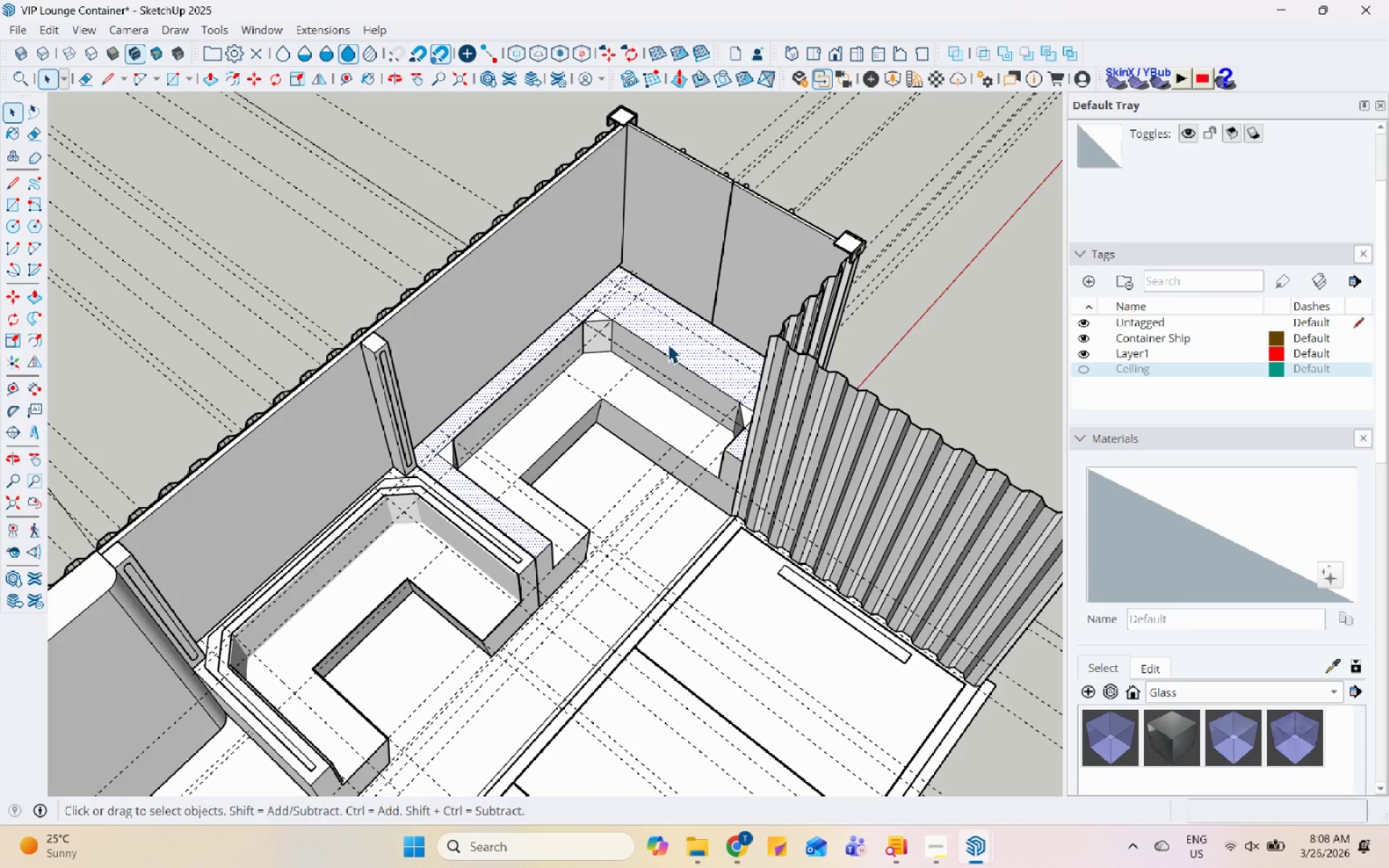 
double_click([668, 344])
 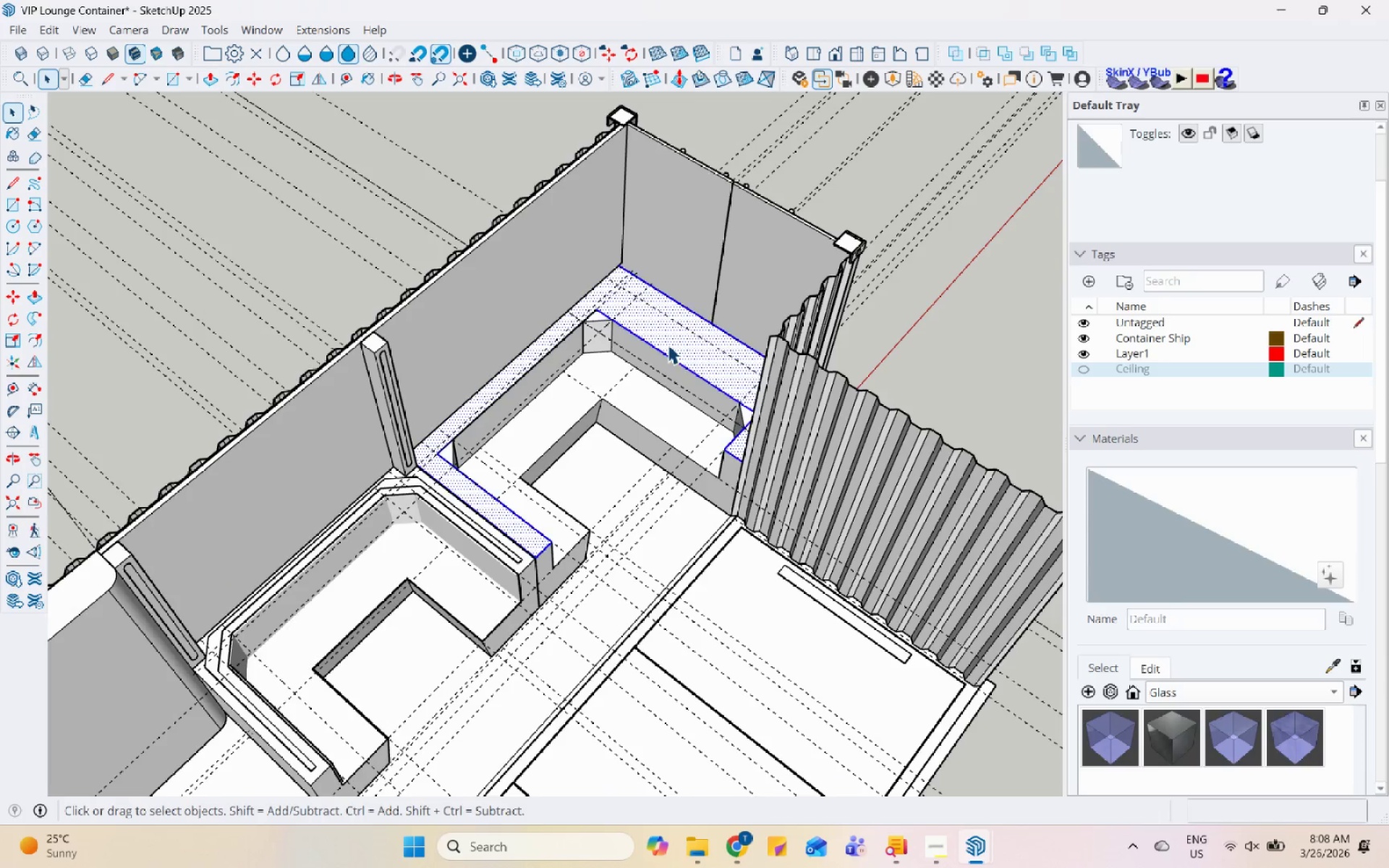 
triple_click([668, 344])
 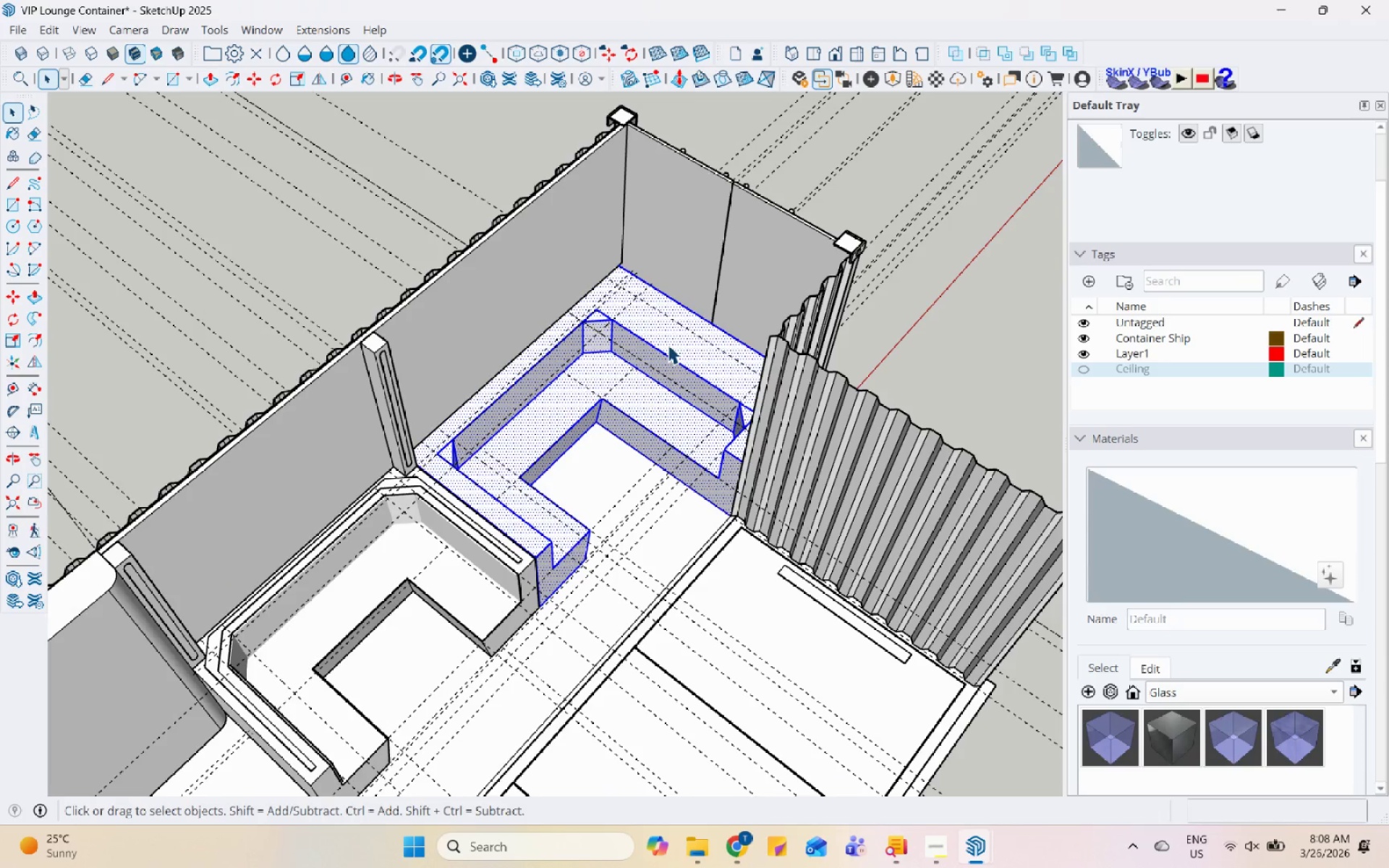 
triple_click([668, 344])
 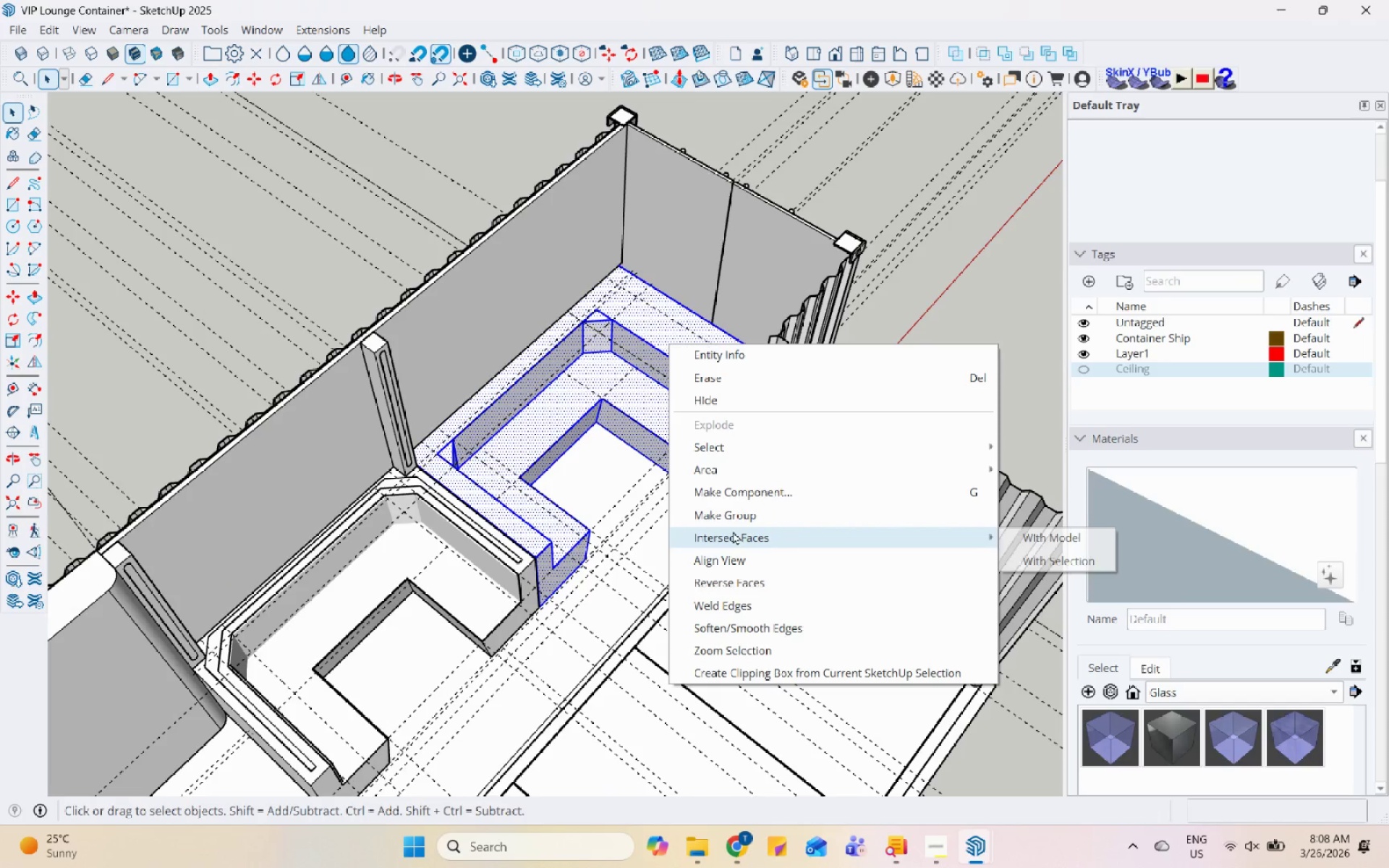 
left_click([739, 519])
 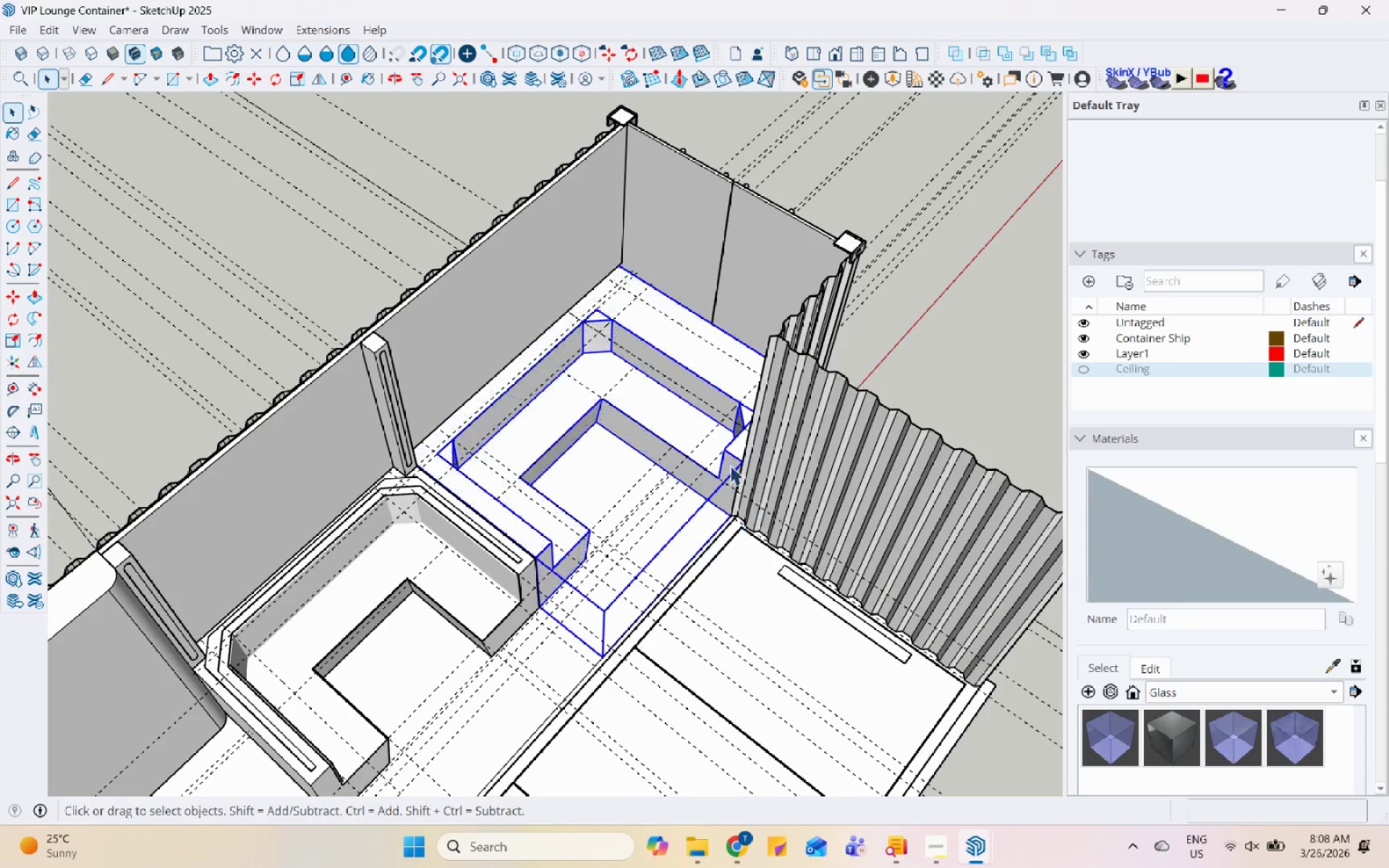 
left_click([668, 333])
 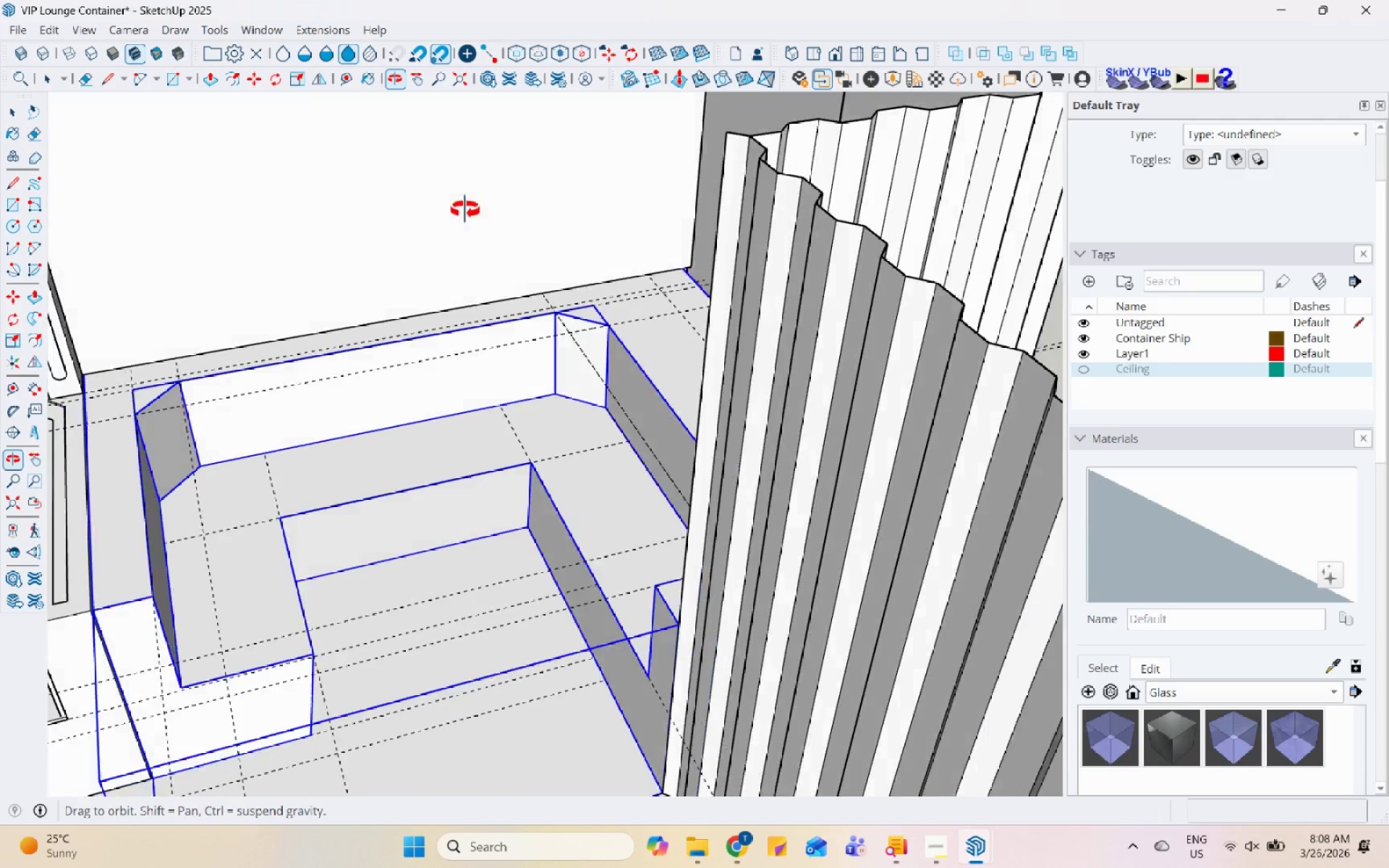 
scroll: coordinate [668, 333], scroll_direction: up, amount: 7.0
 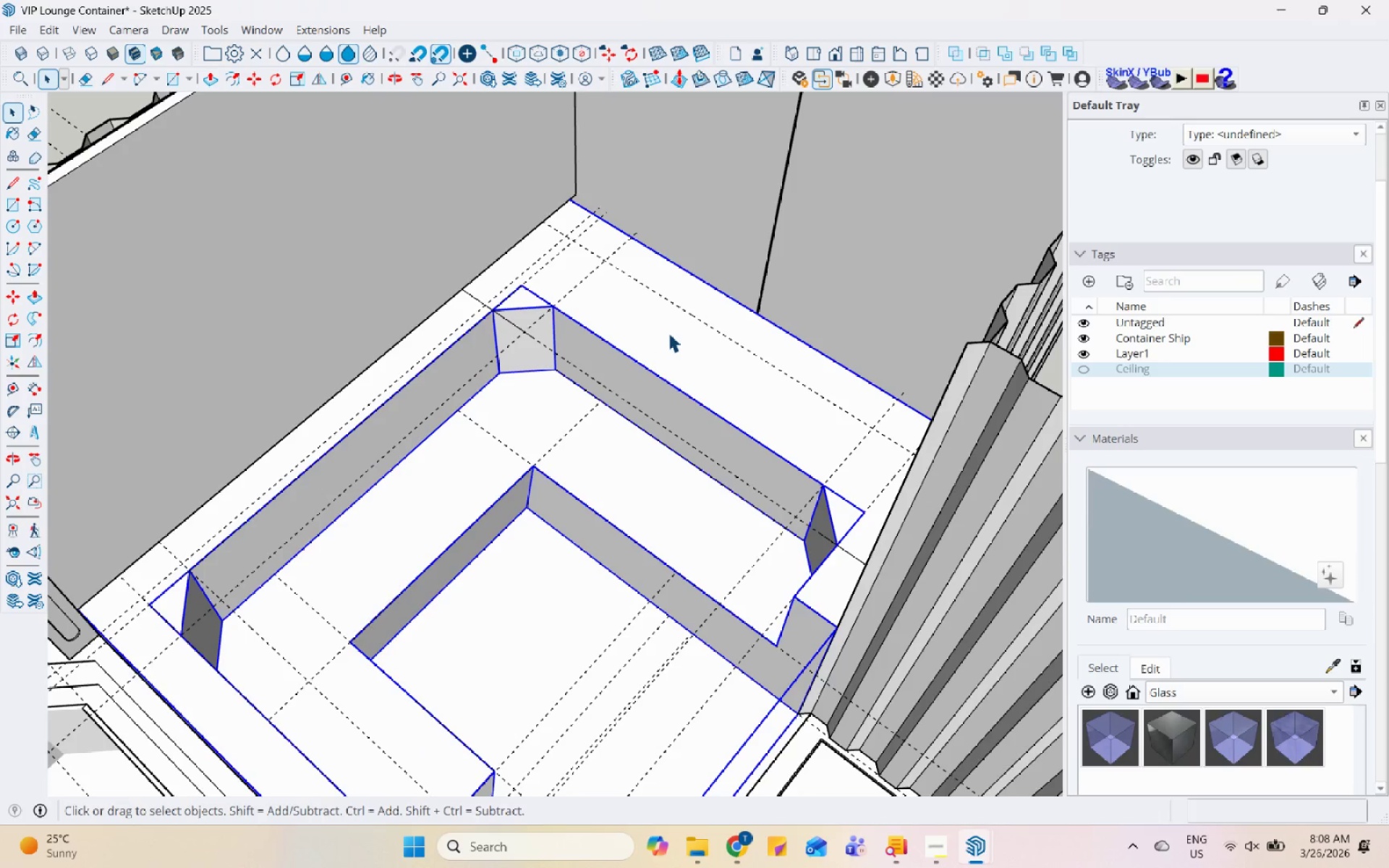 
scroll: coordinate [375, 342], scroll_direction: down, amount: 8.0
 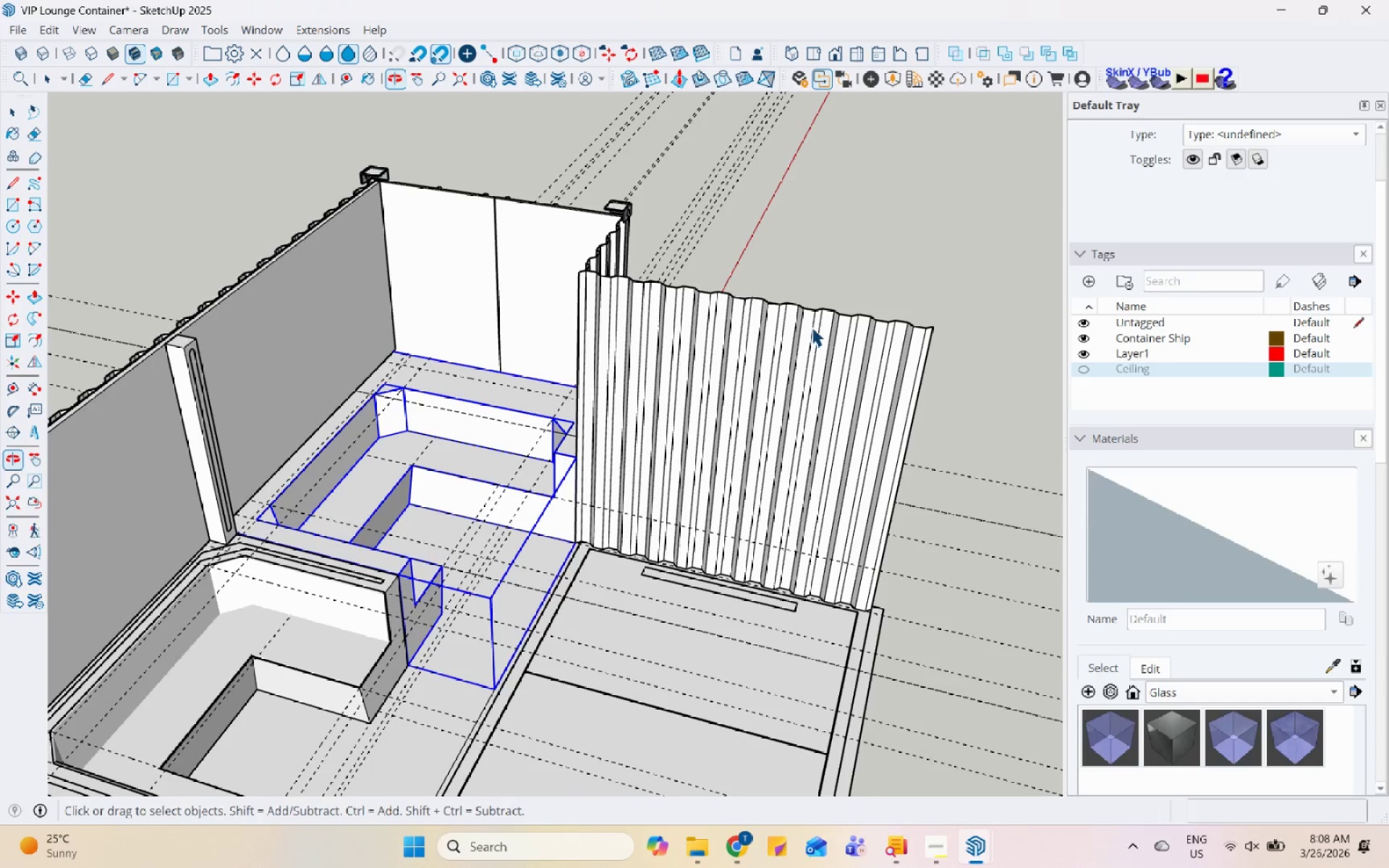 
left_click([884, 184])
 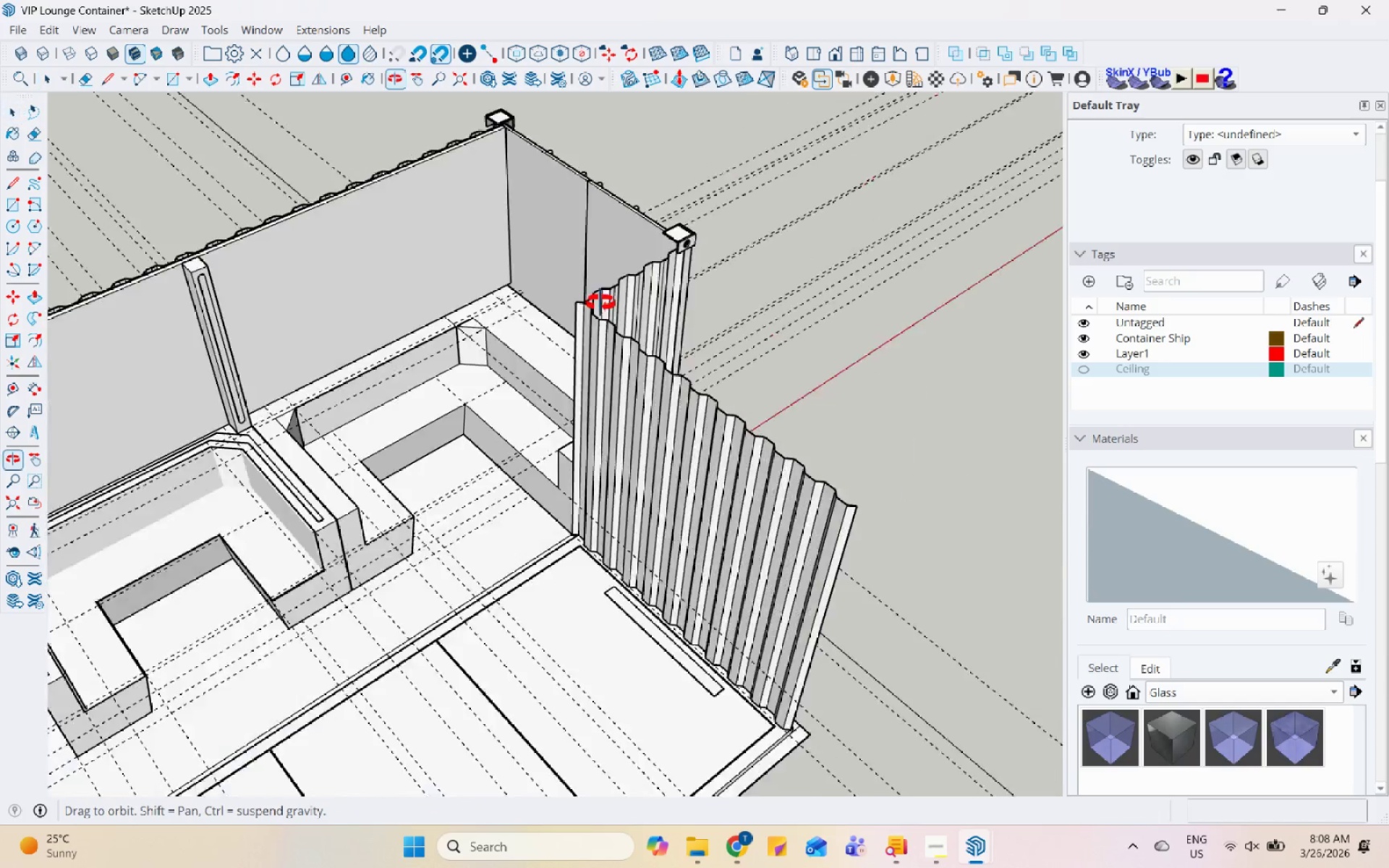 
scroll: coordinate [638, 496], scroll_direction: up, amount: 29.0
 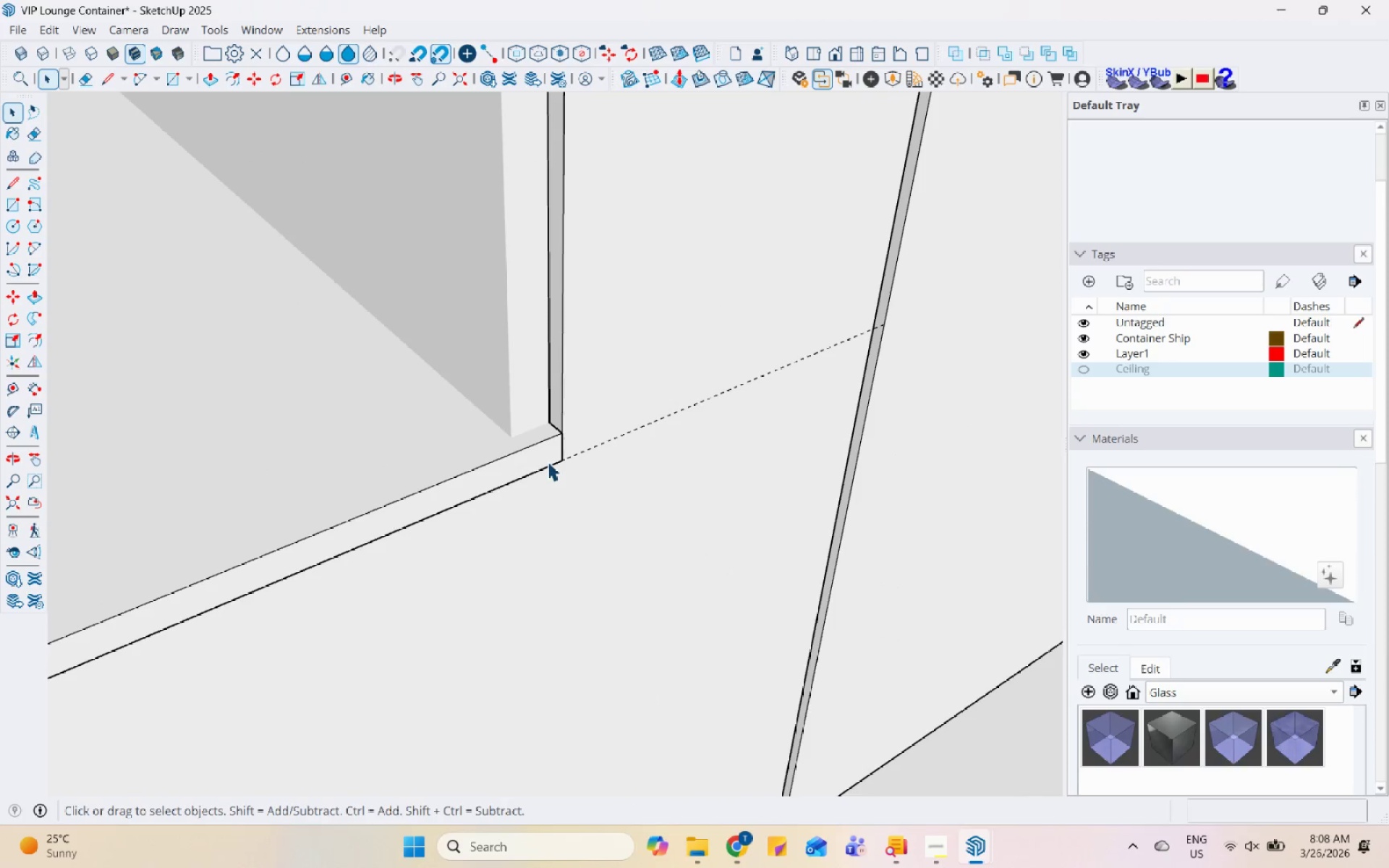 
double_click([546, 461])
 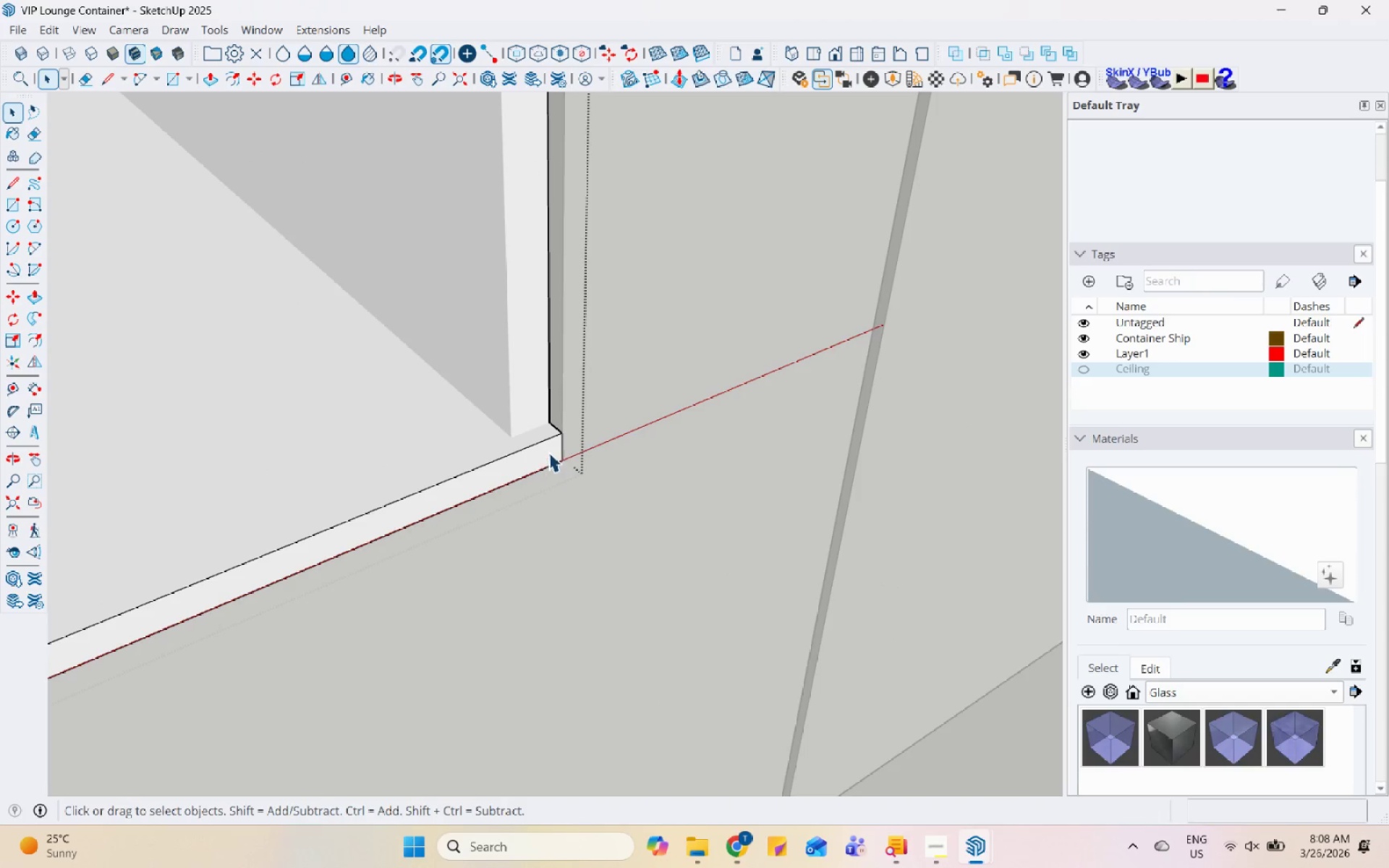 
triple_click([548, 447])
 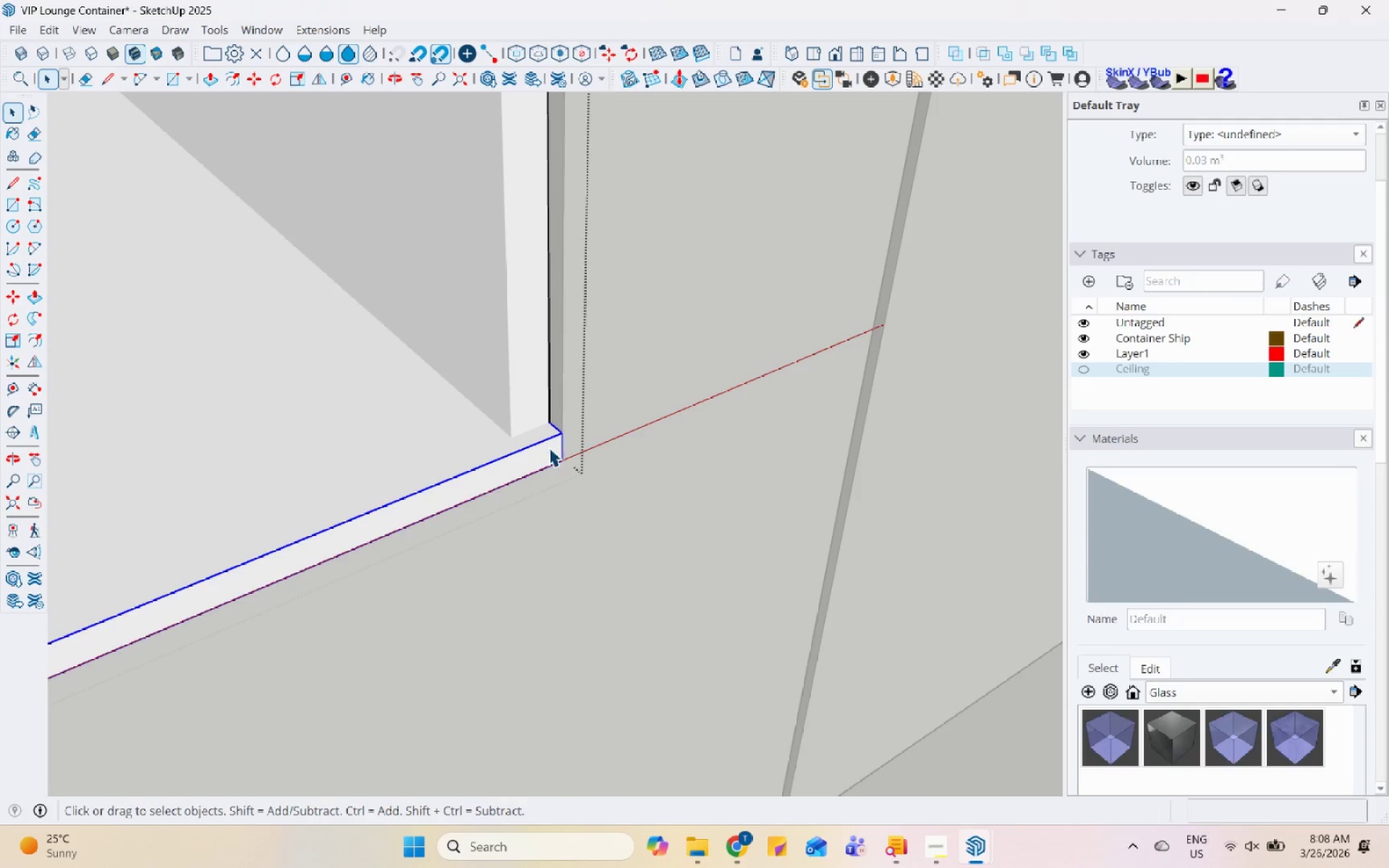 
double_click([548, 447])
 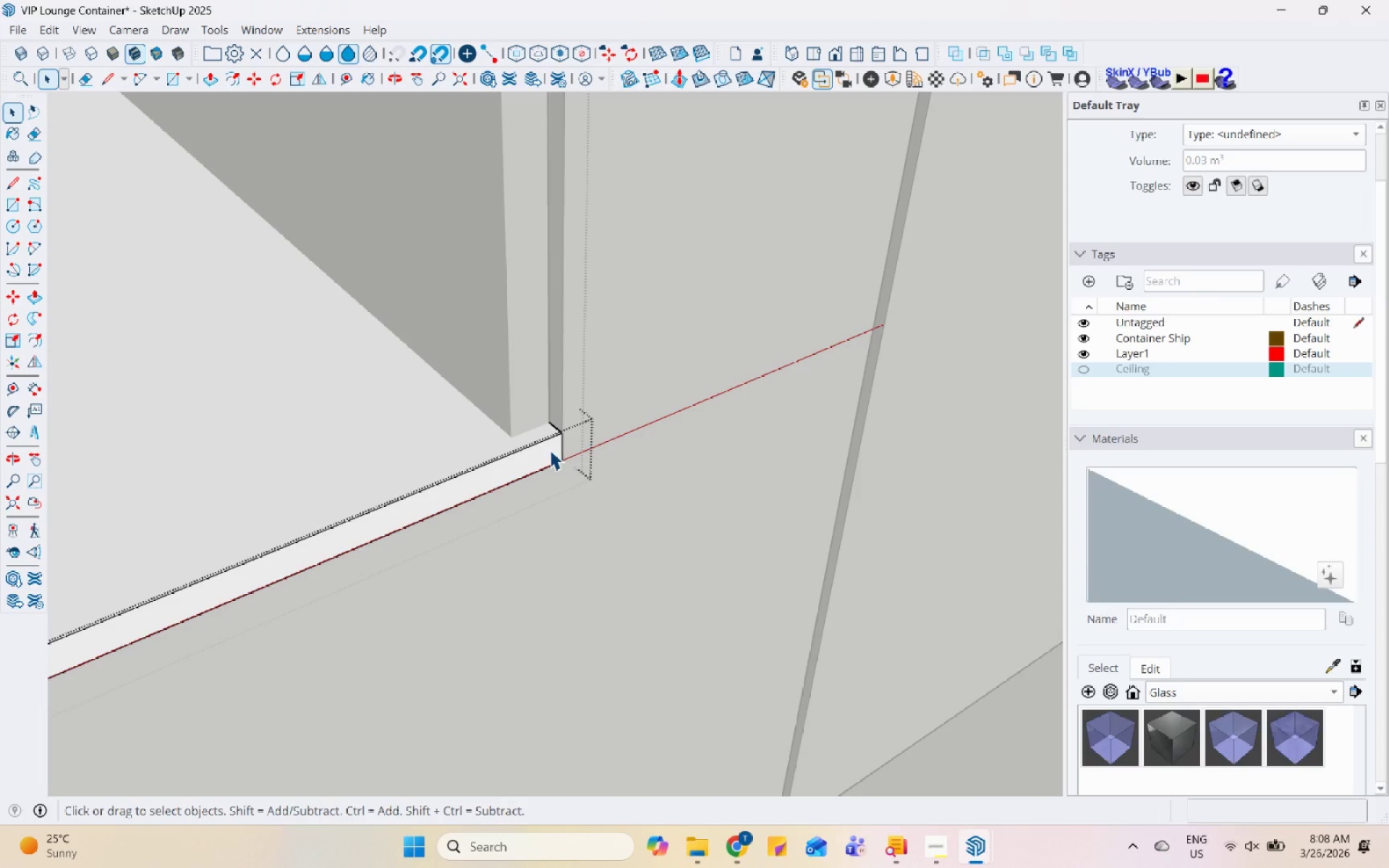 
triple_click([550, 454])
 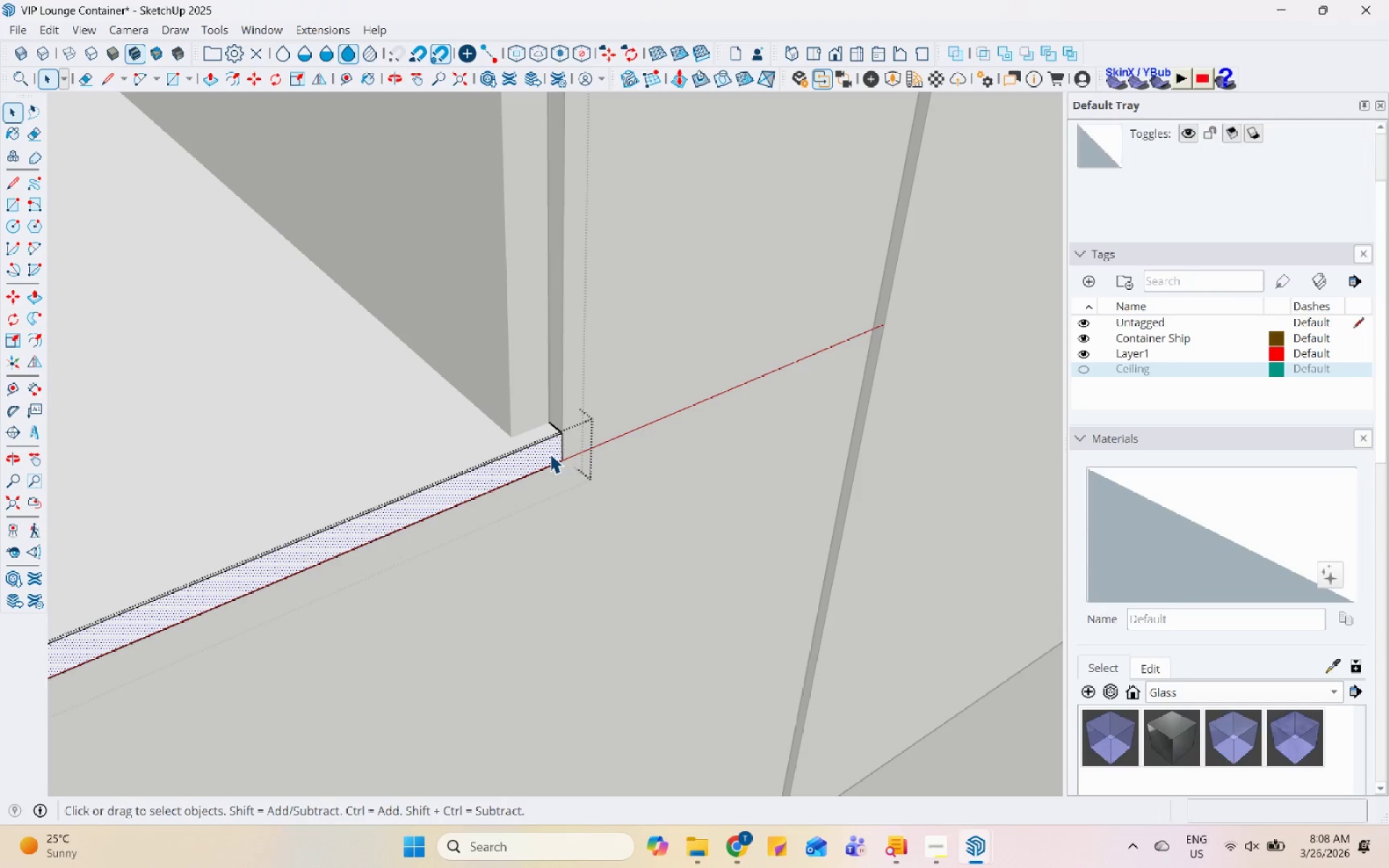 
key(P)
 